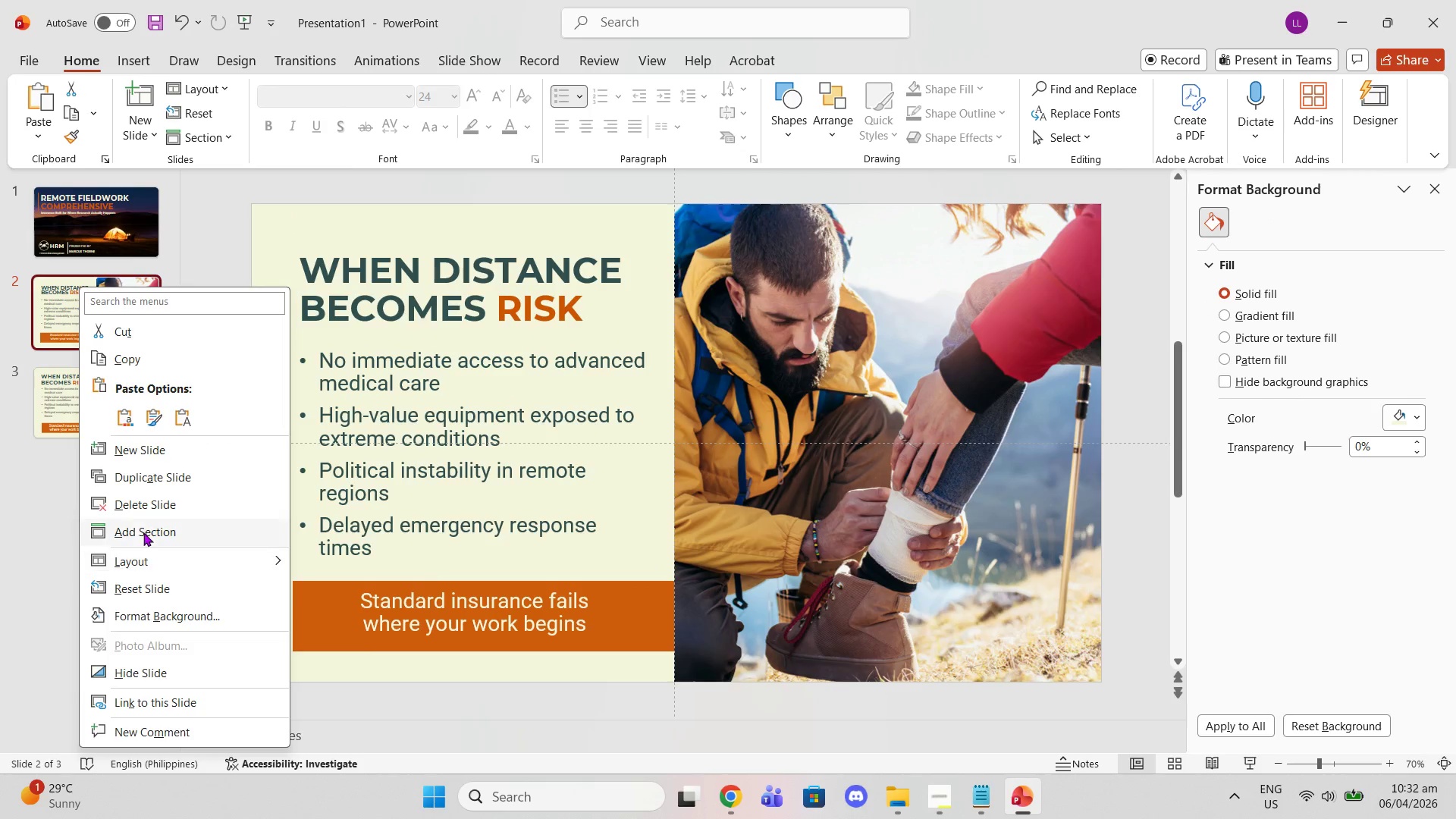 
left_click([130, 498])
 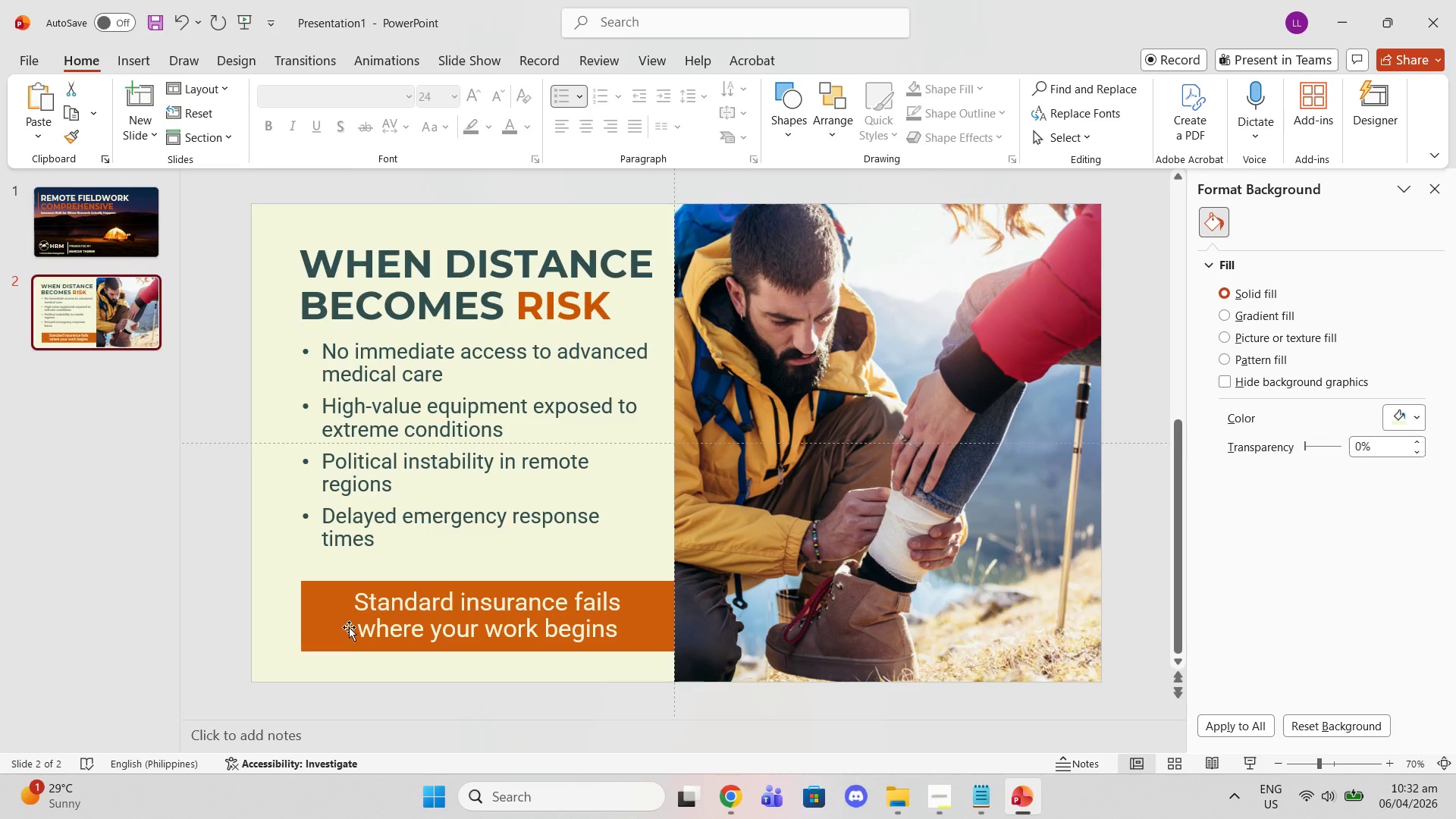 
left_click([334, 632])
 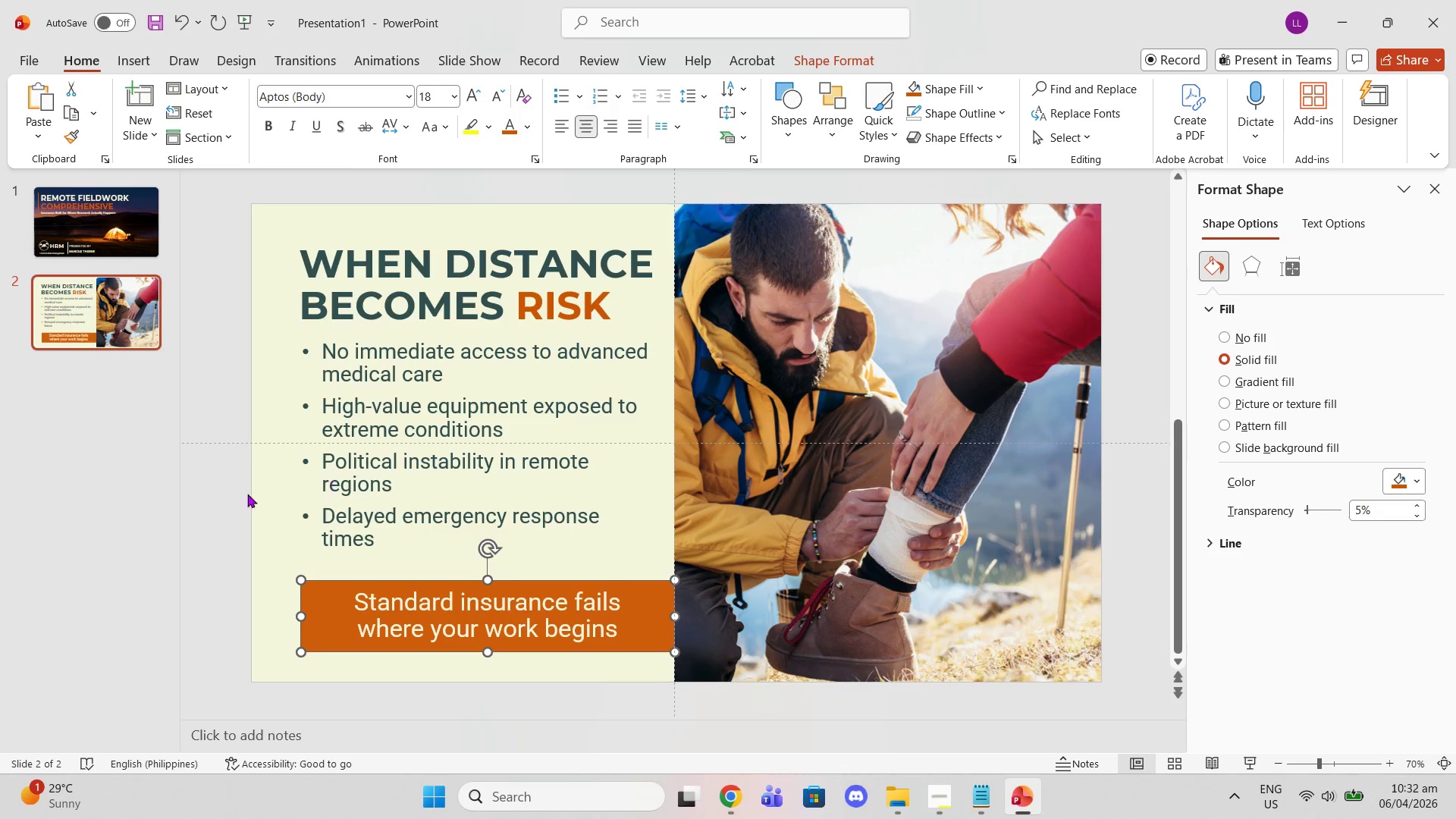 
left_click([205, 506])
 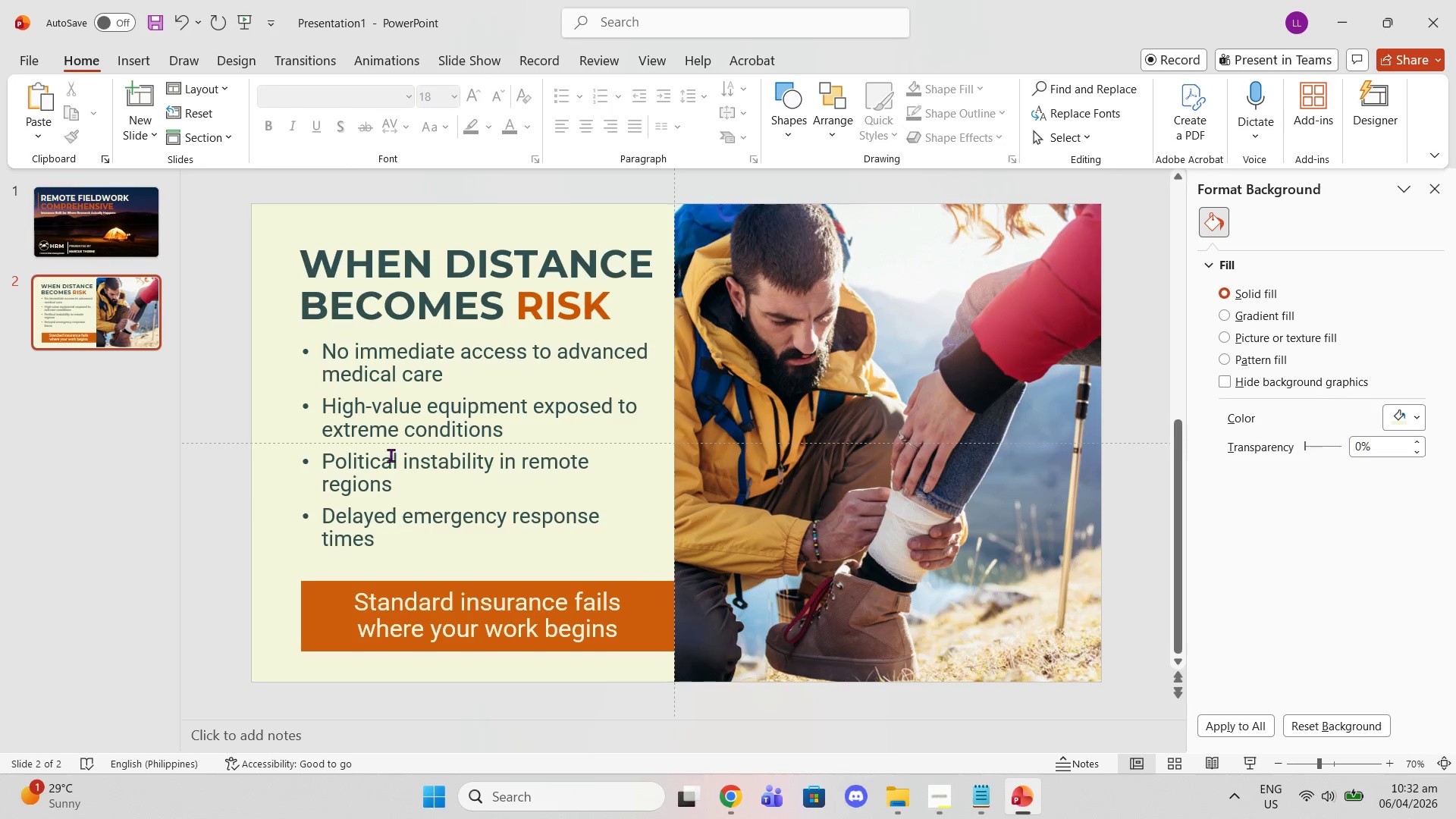 
left_click([423, 447])
 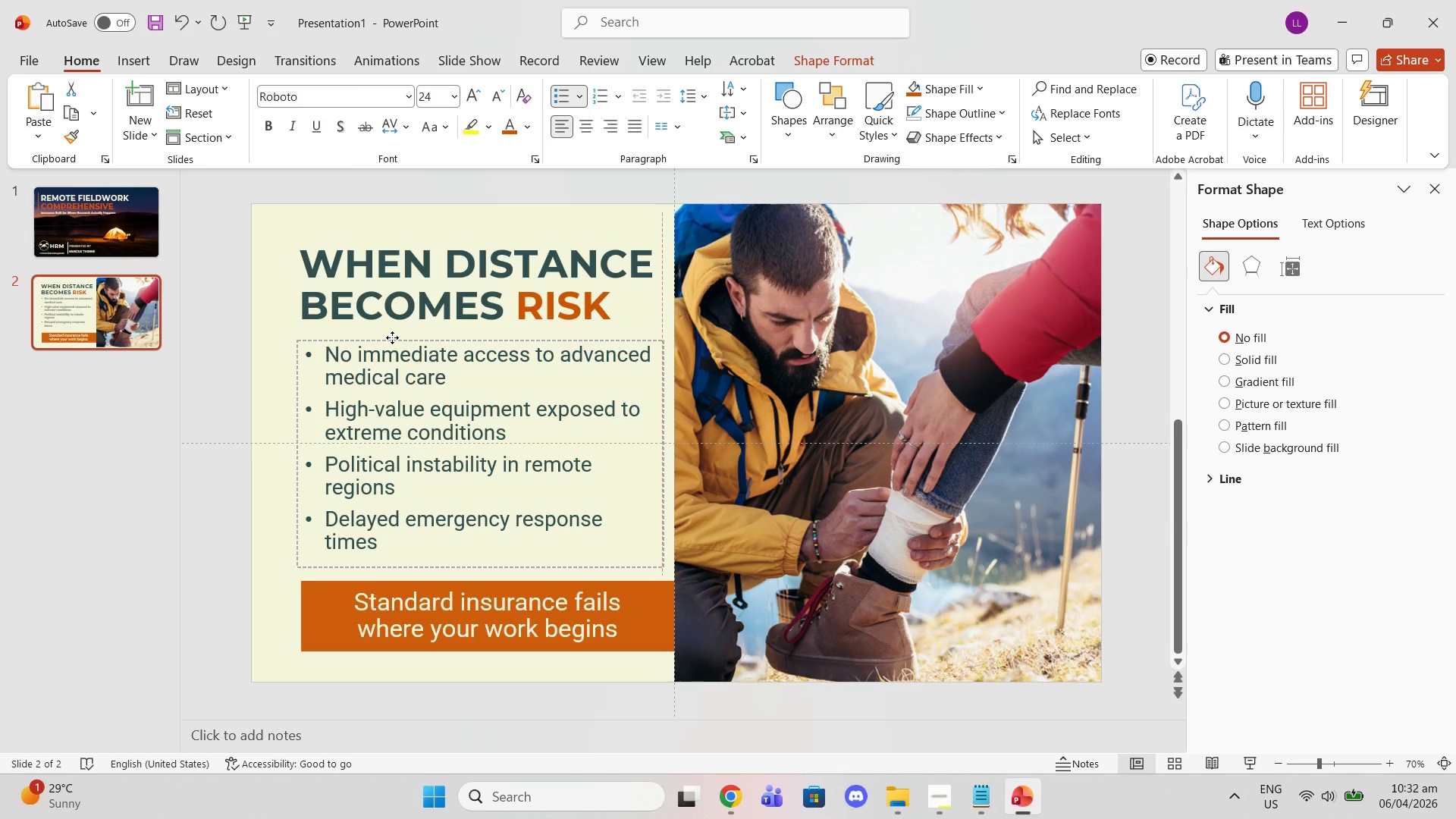 
wait(10.19)
 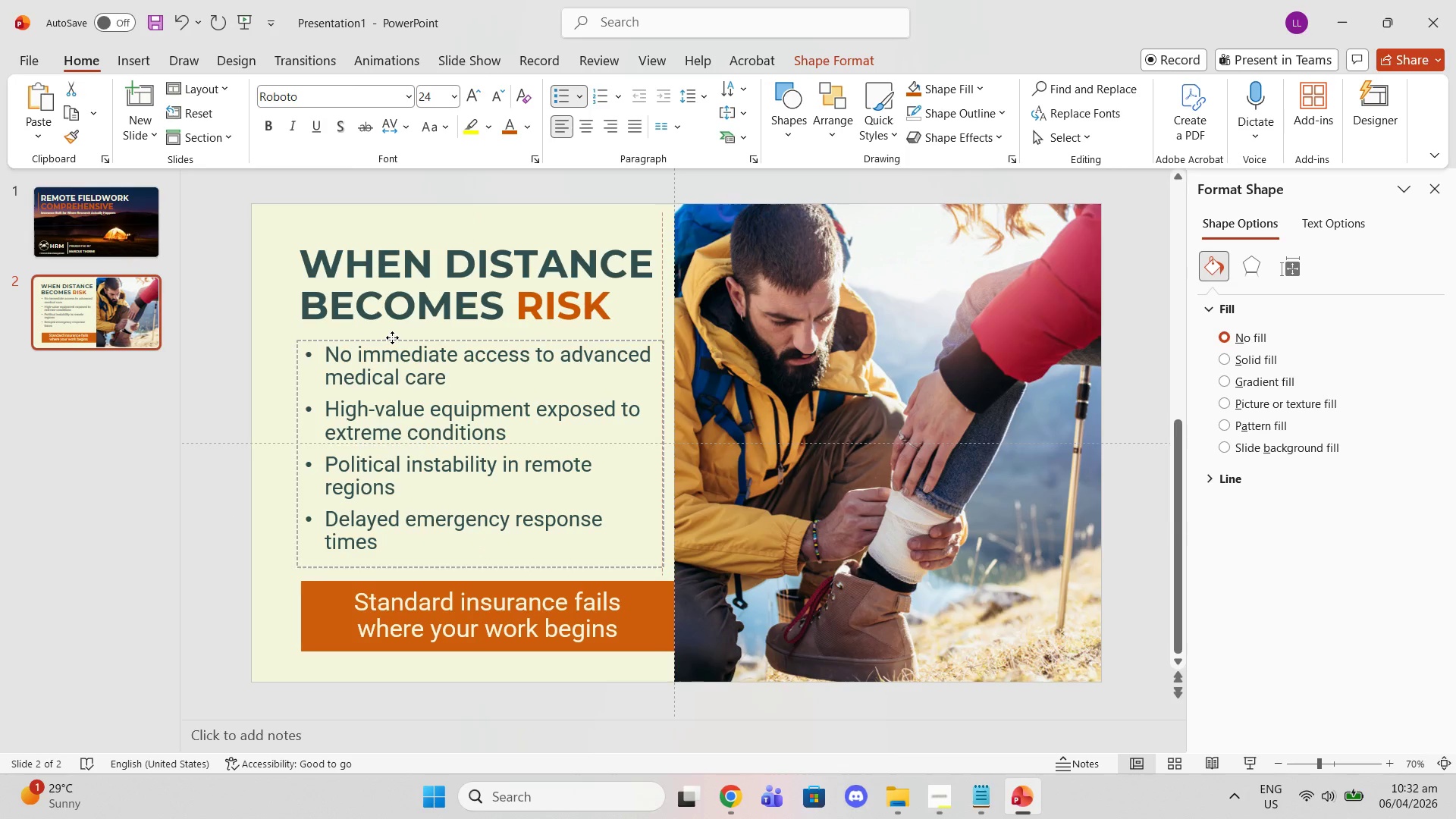 
left_click([243, 374])
 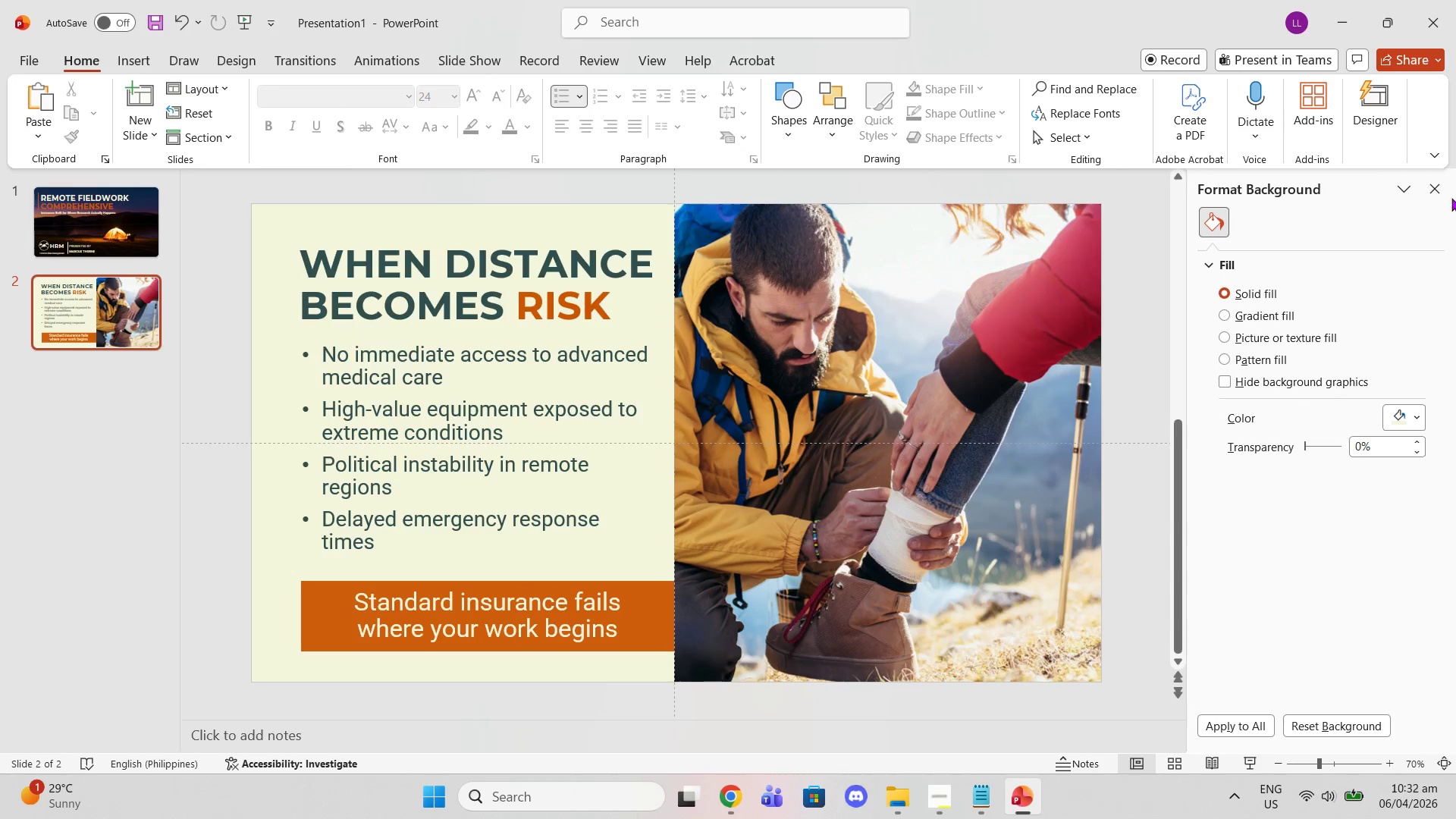 
left_click([1439, 191])
 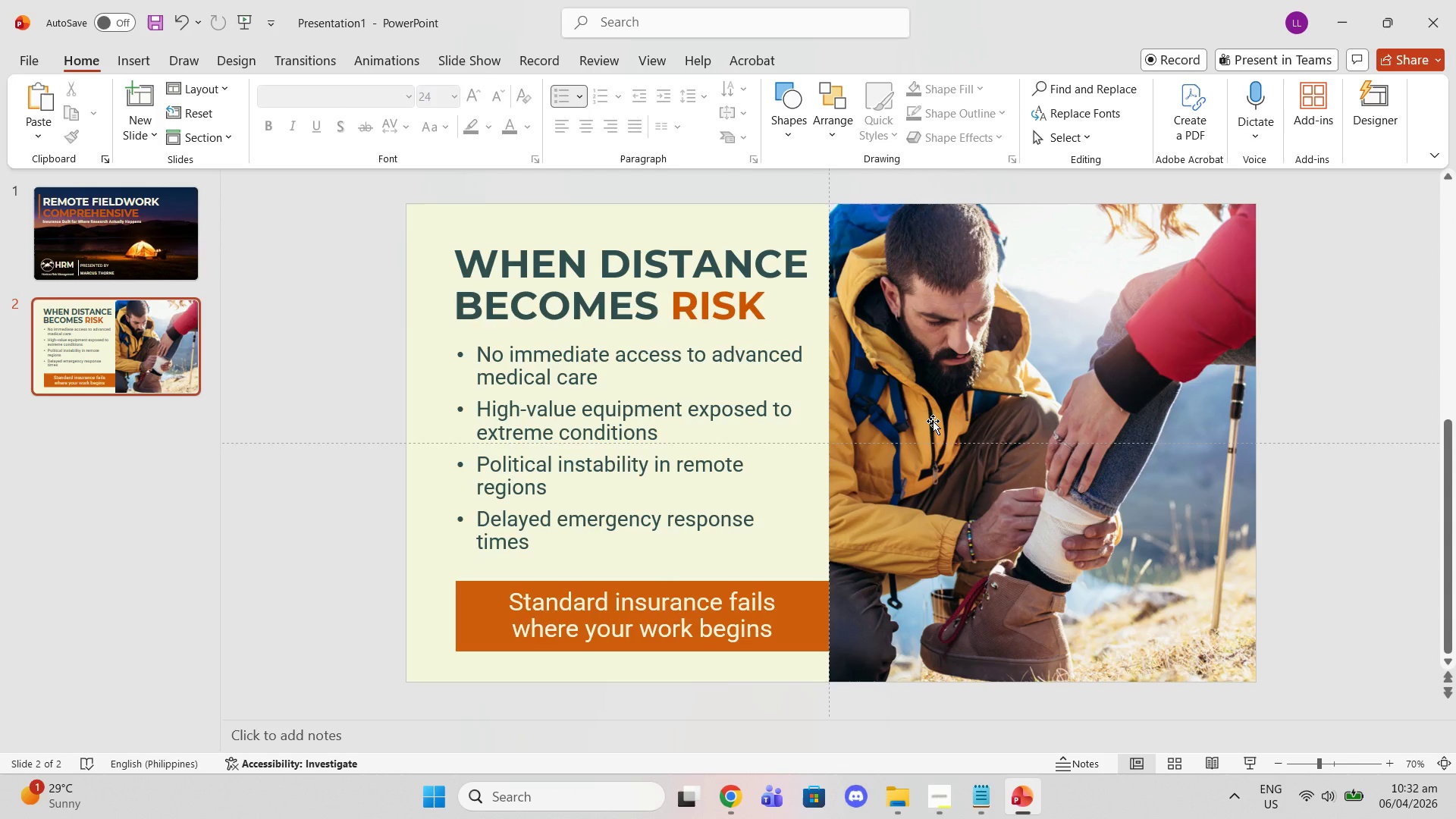 
wait(5.44)
 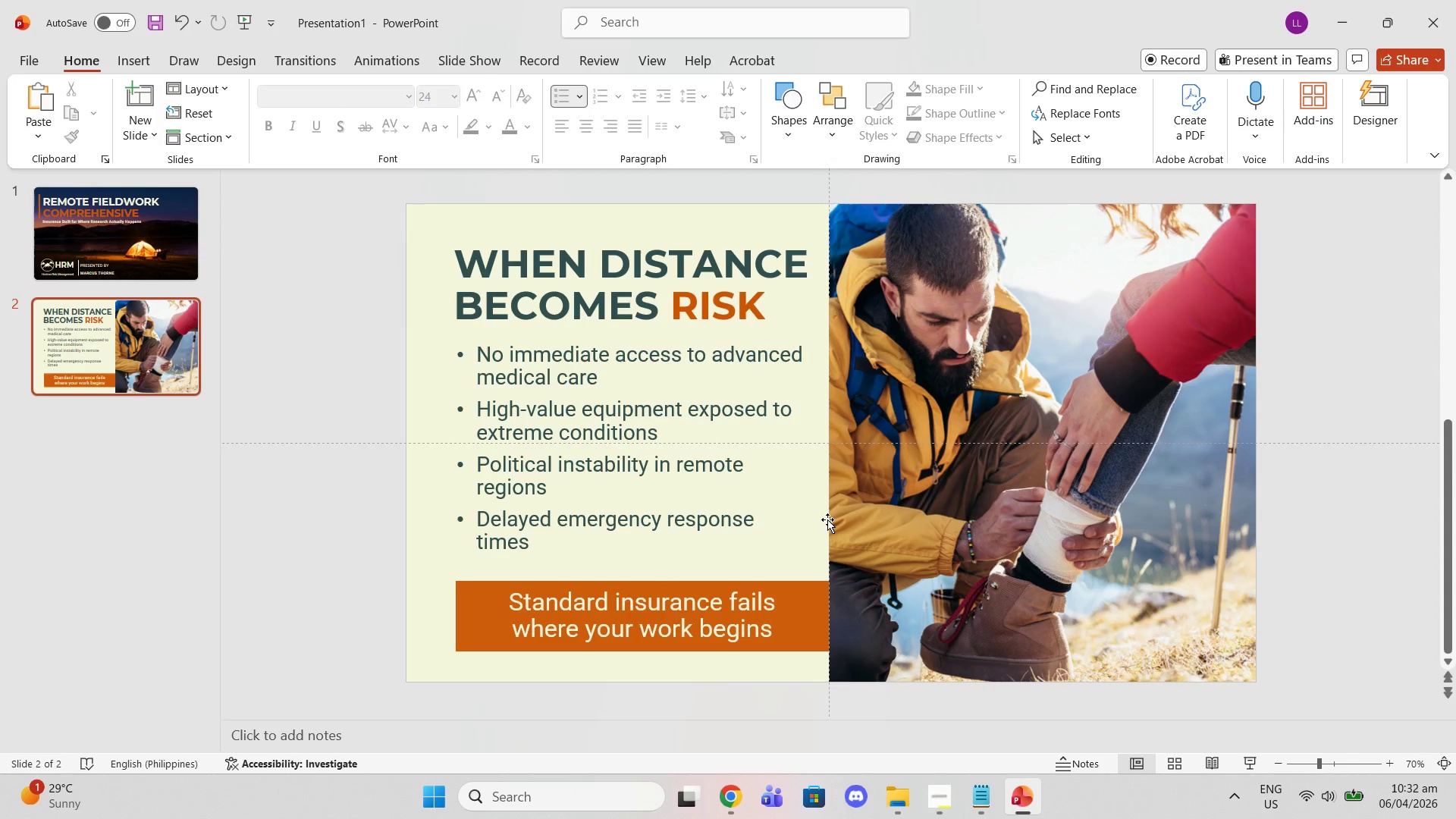 
left_click([130, 58])
 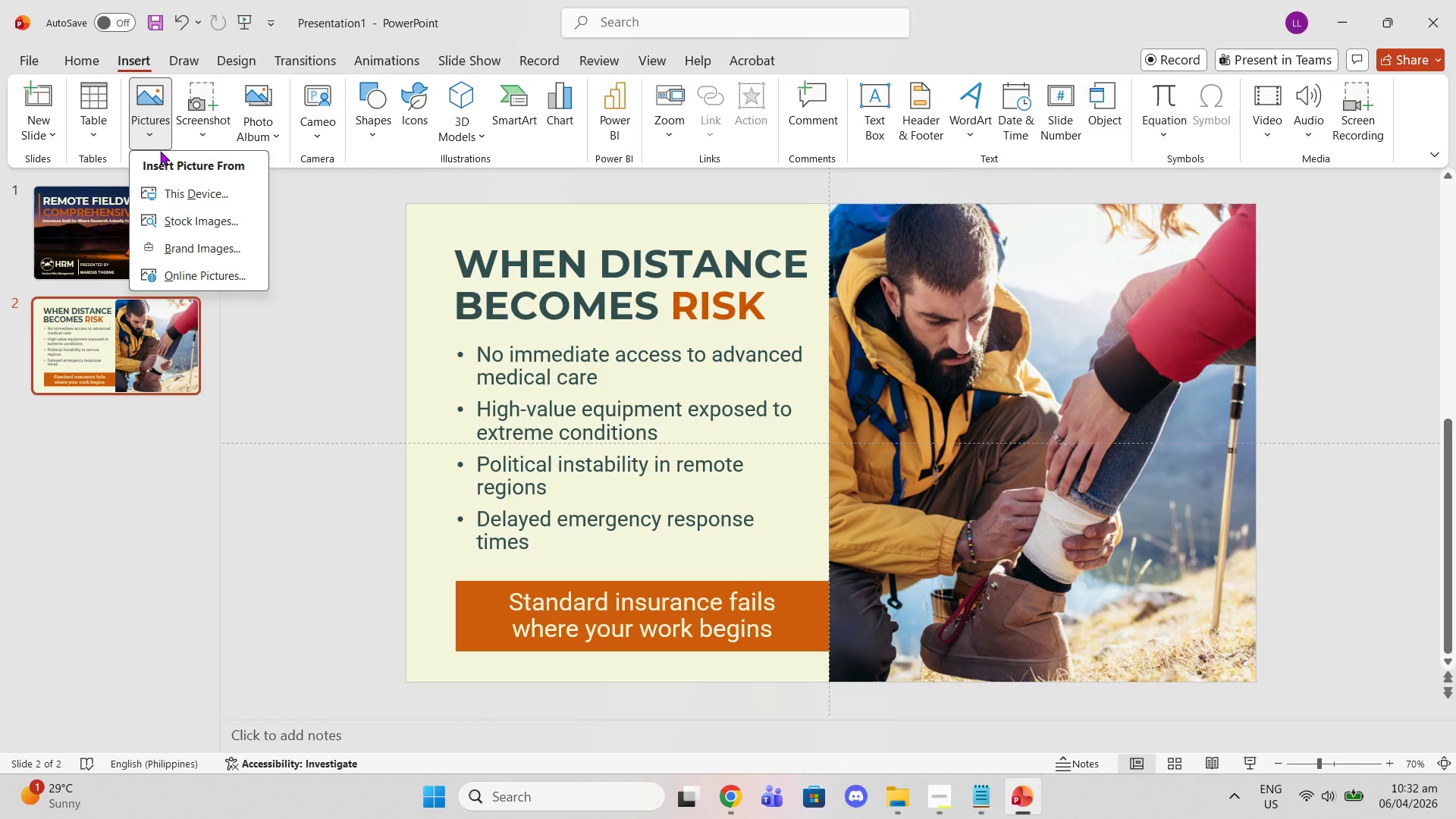 
left_click([168, 196])
 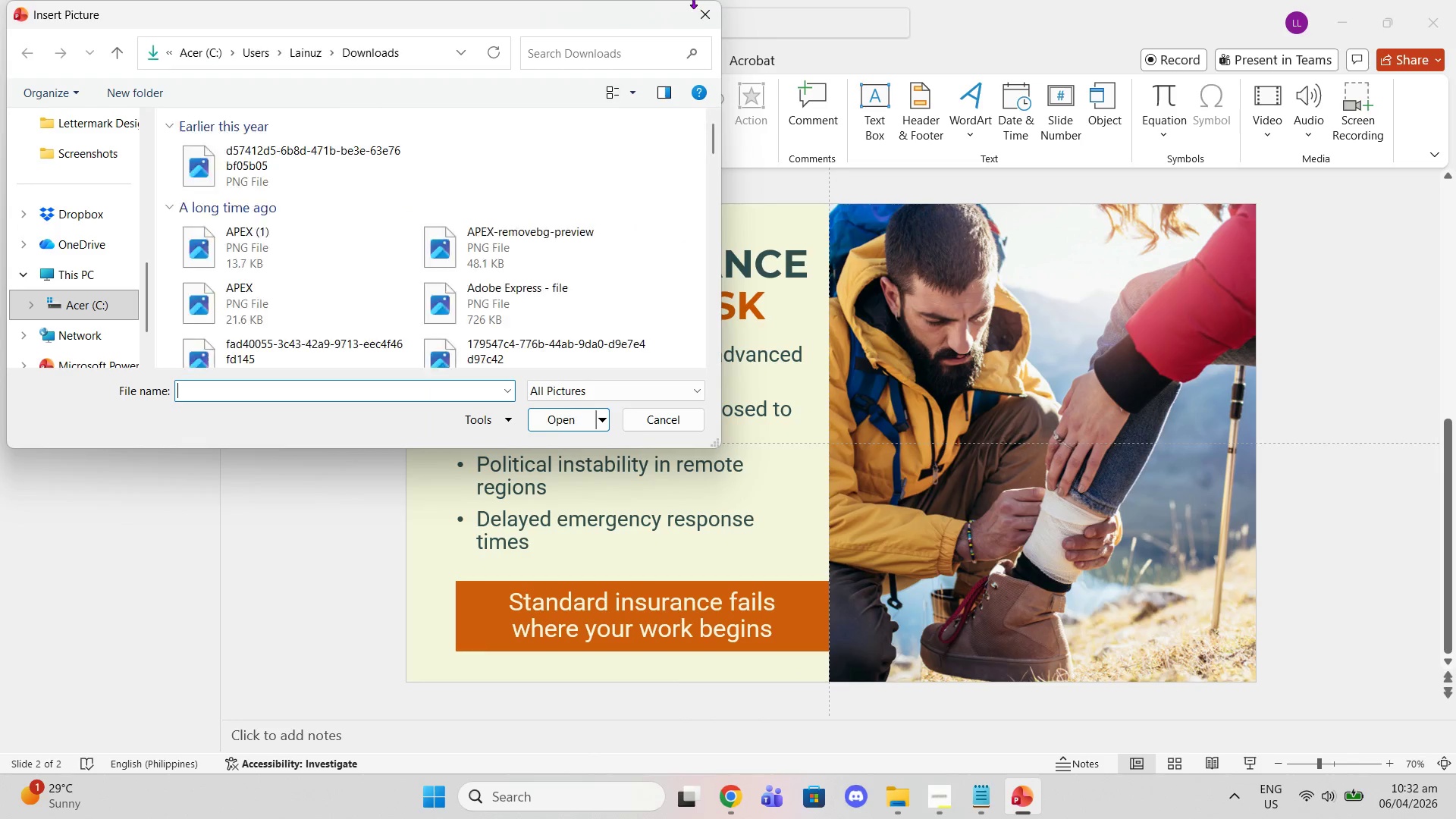 
left_click([704, 16])
 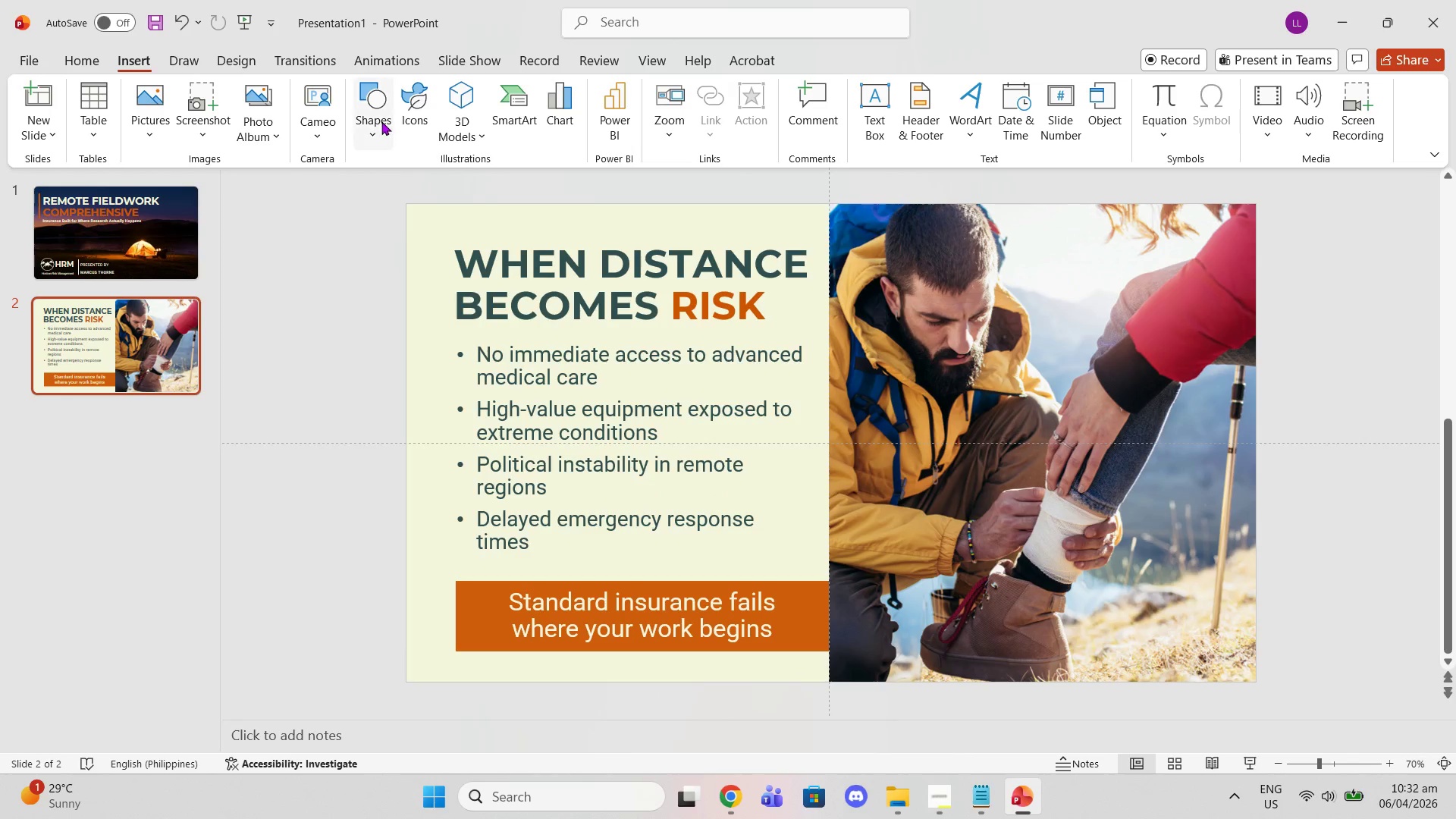 
left_click([381, 121])
 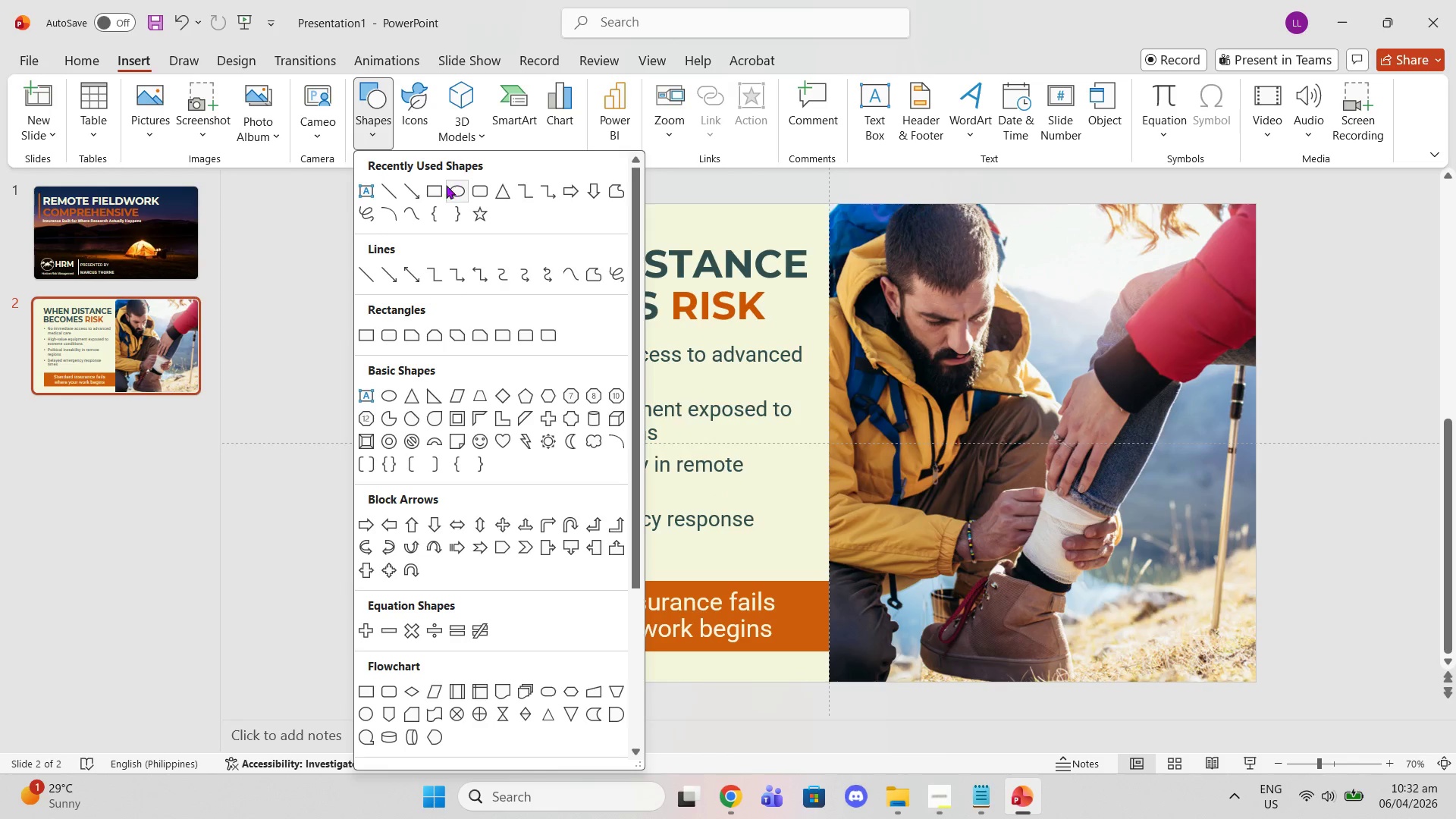 
left_click([433, 196])
 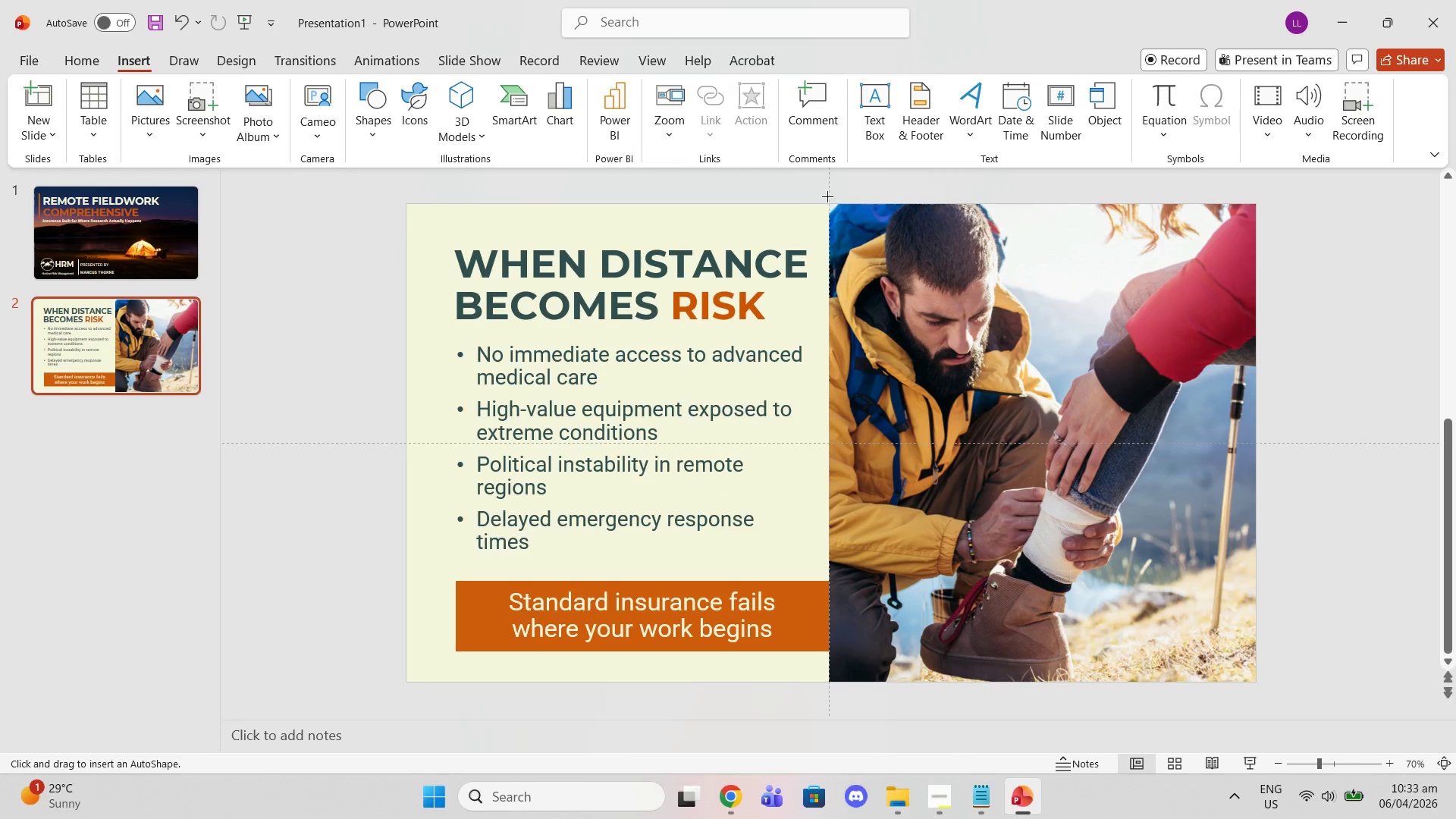 
left_click_drag(start_coordinate=[827, 196], to_coordinate=[1257, 683])
 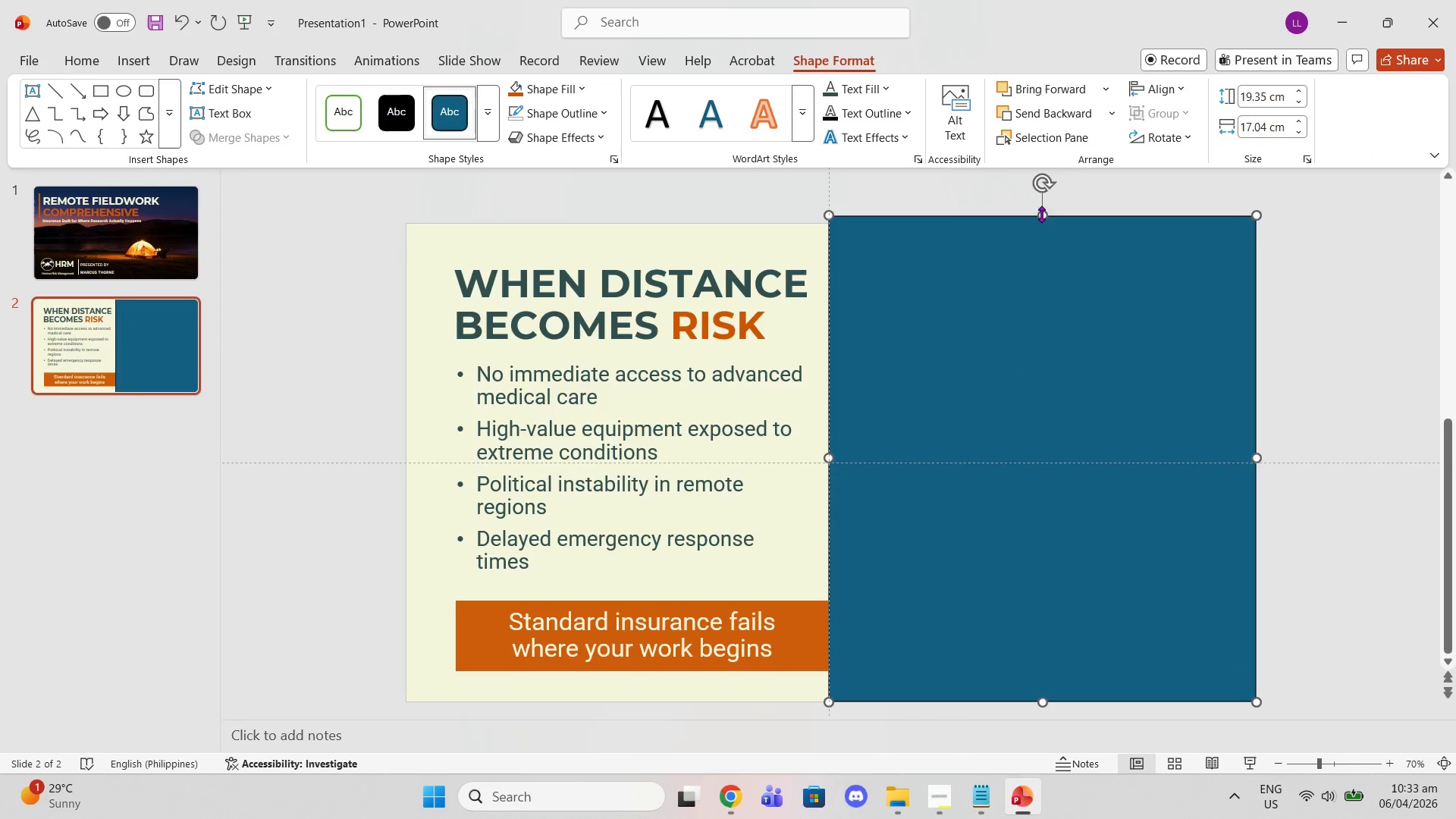 
left_click_drag(start_coordinate=[1039, 217], to_coordinate=[1039, 230])
 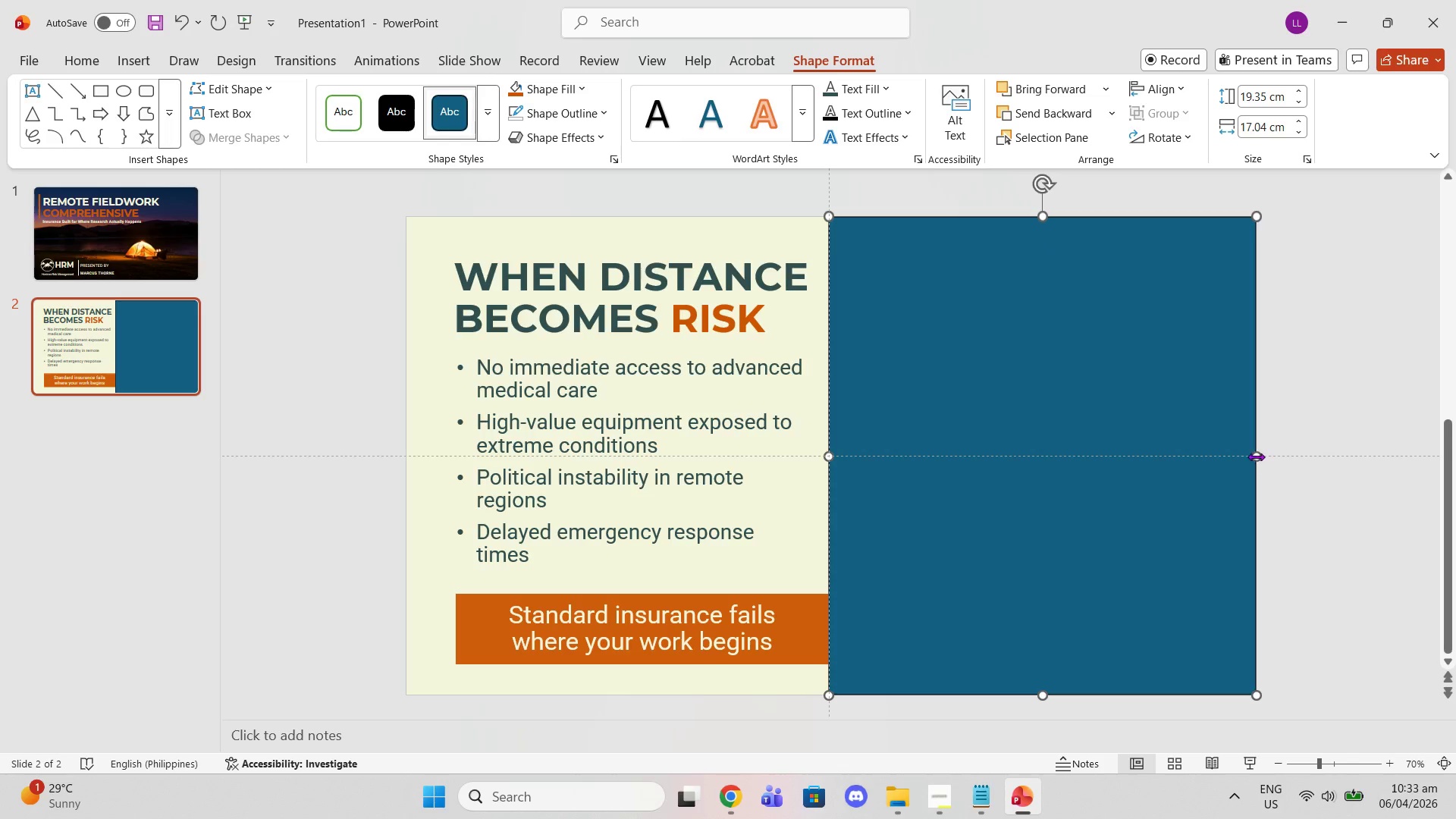 
left_click_drag(start_coordinate=[1256, 457], to_coordinate=[1260, 452])
 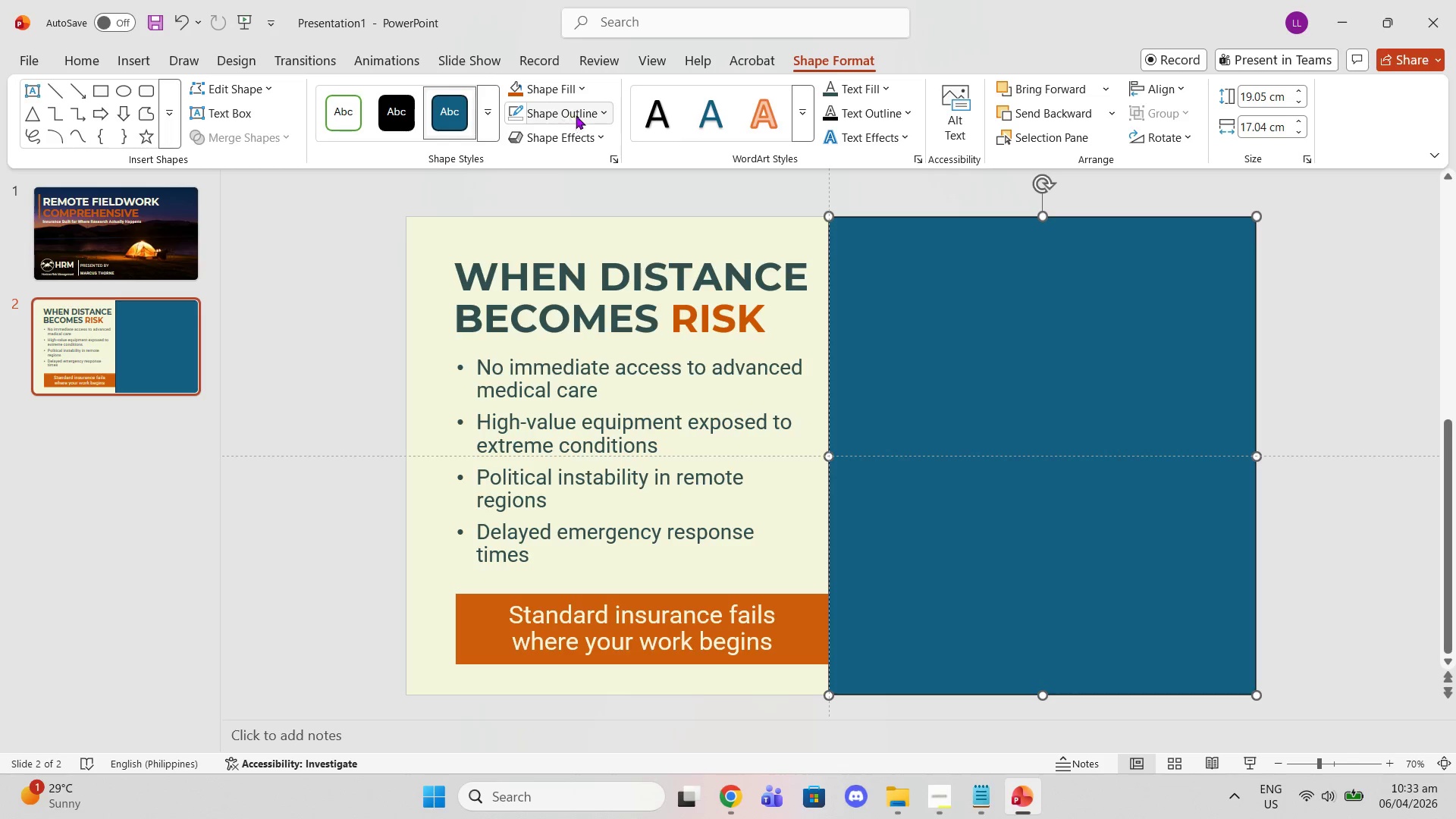 
left_click([610, 111])
 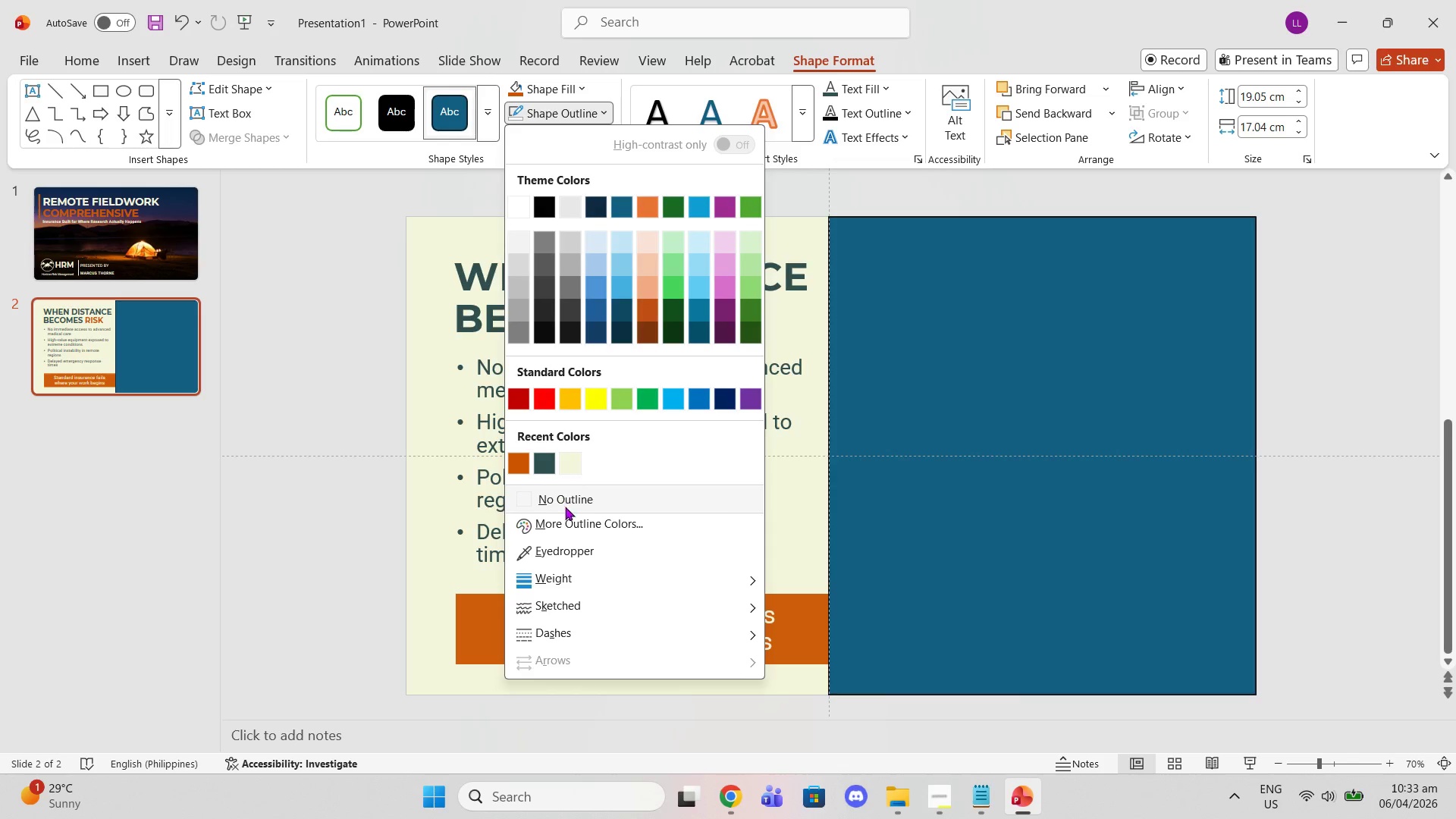 
left_click([562, 505])
 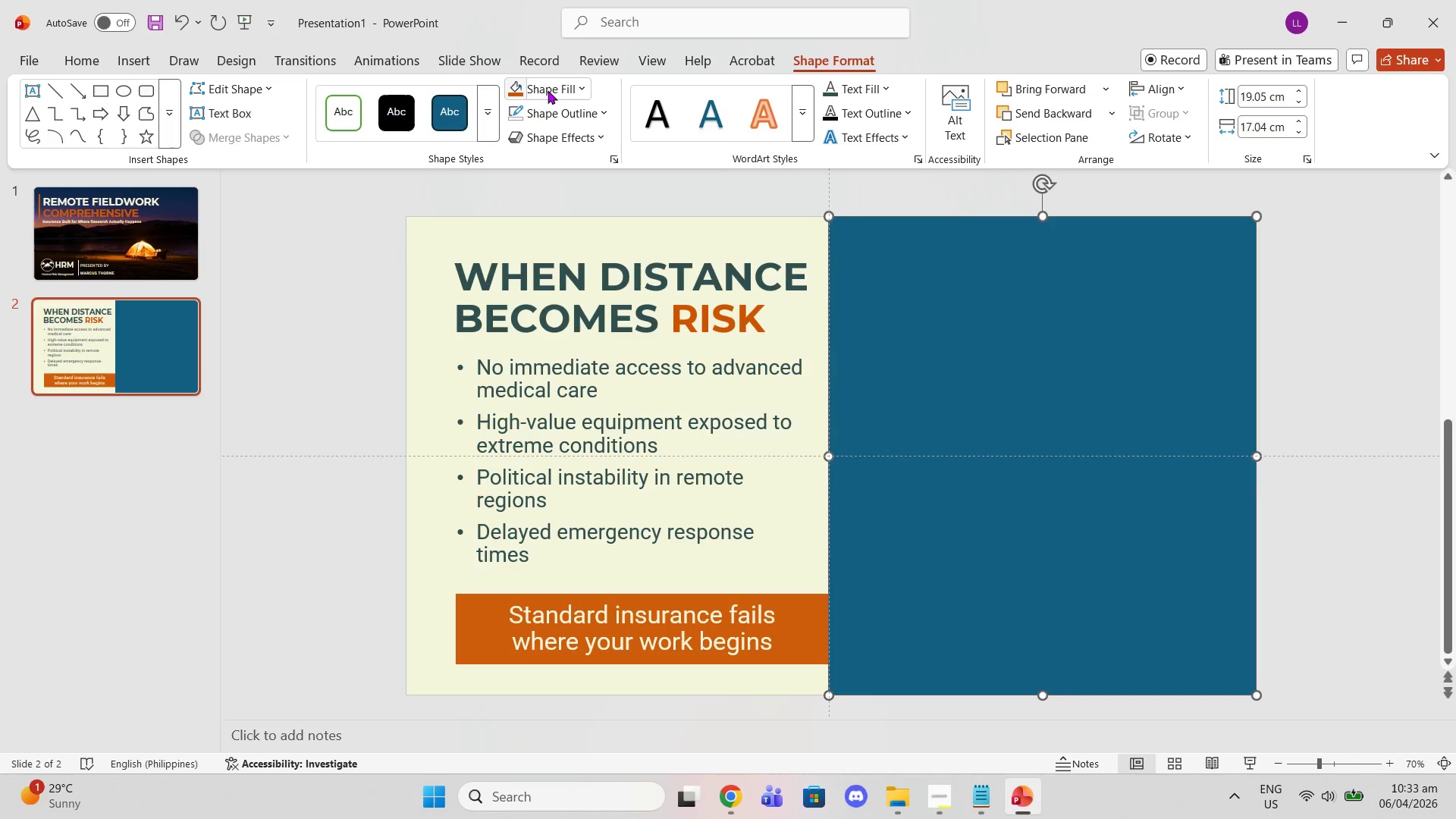 
left_click([559, 88])
 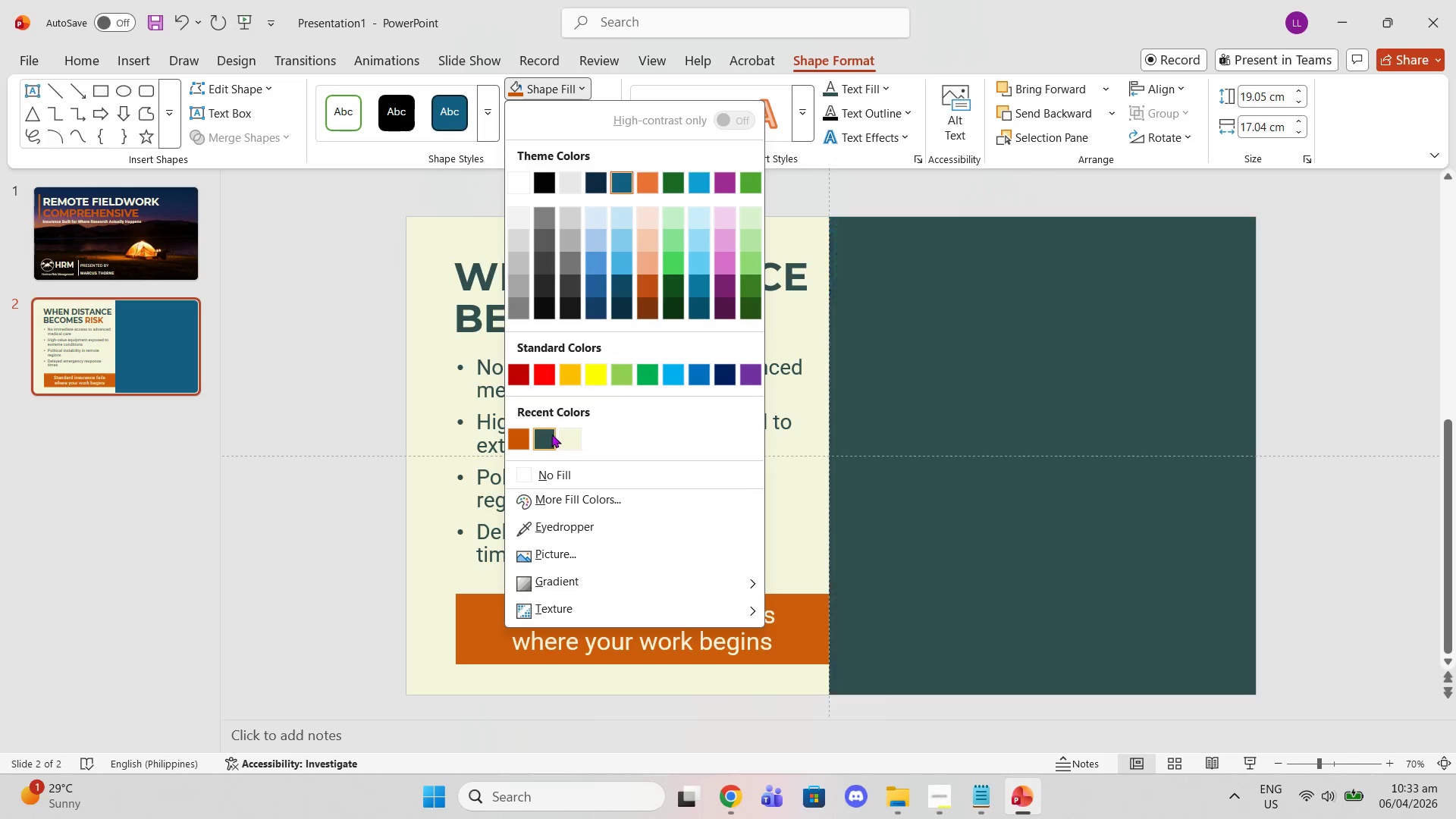 
left_click([548, 434])
 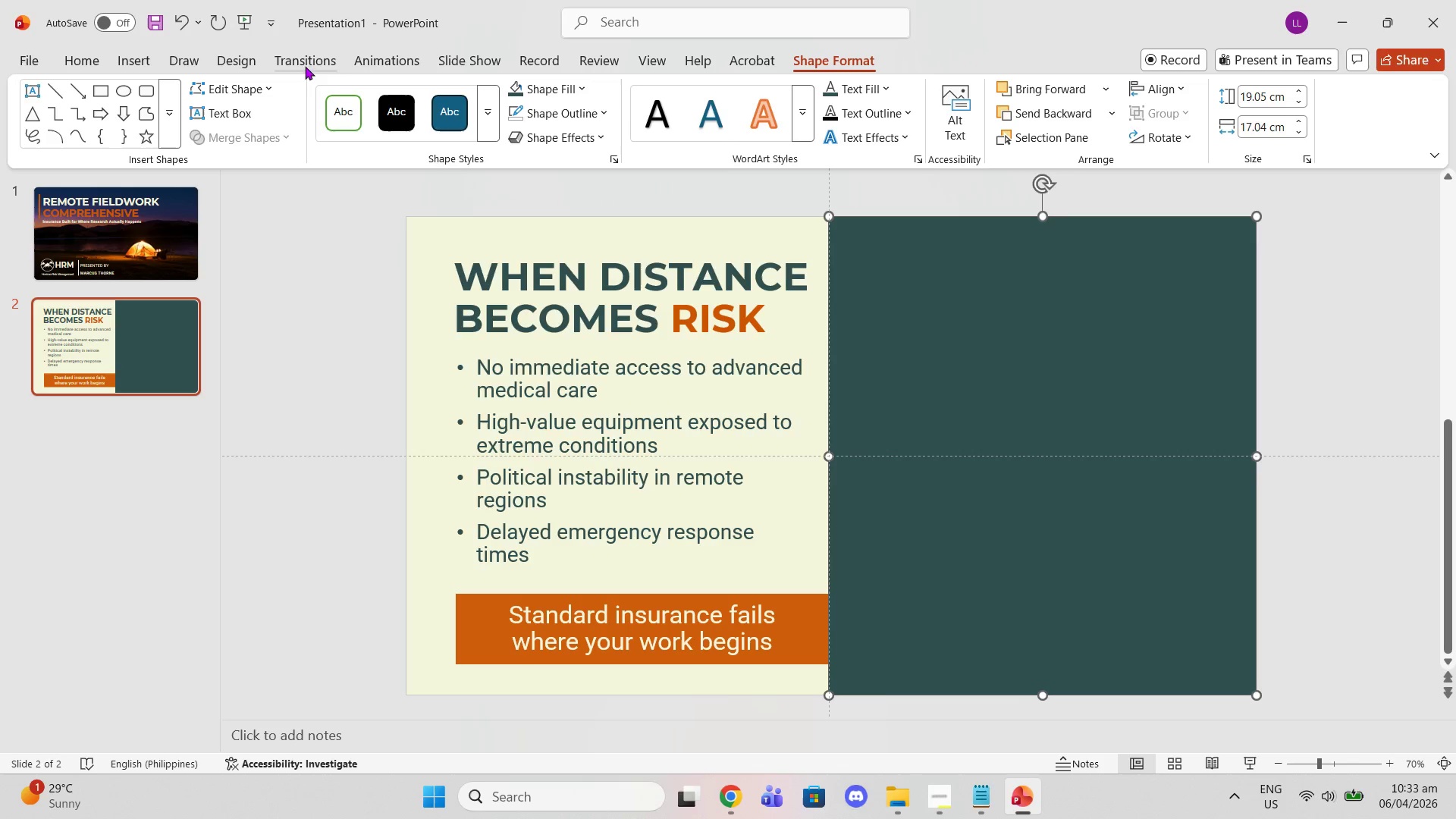 
right_click([949, 330])
 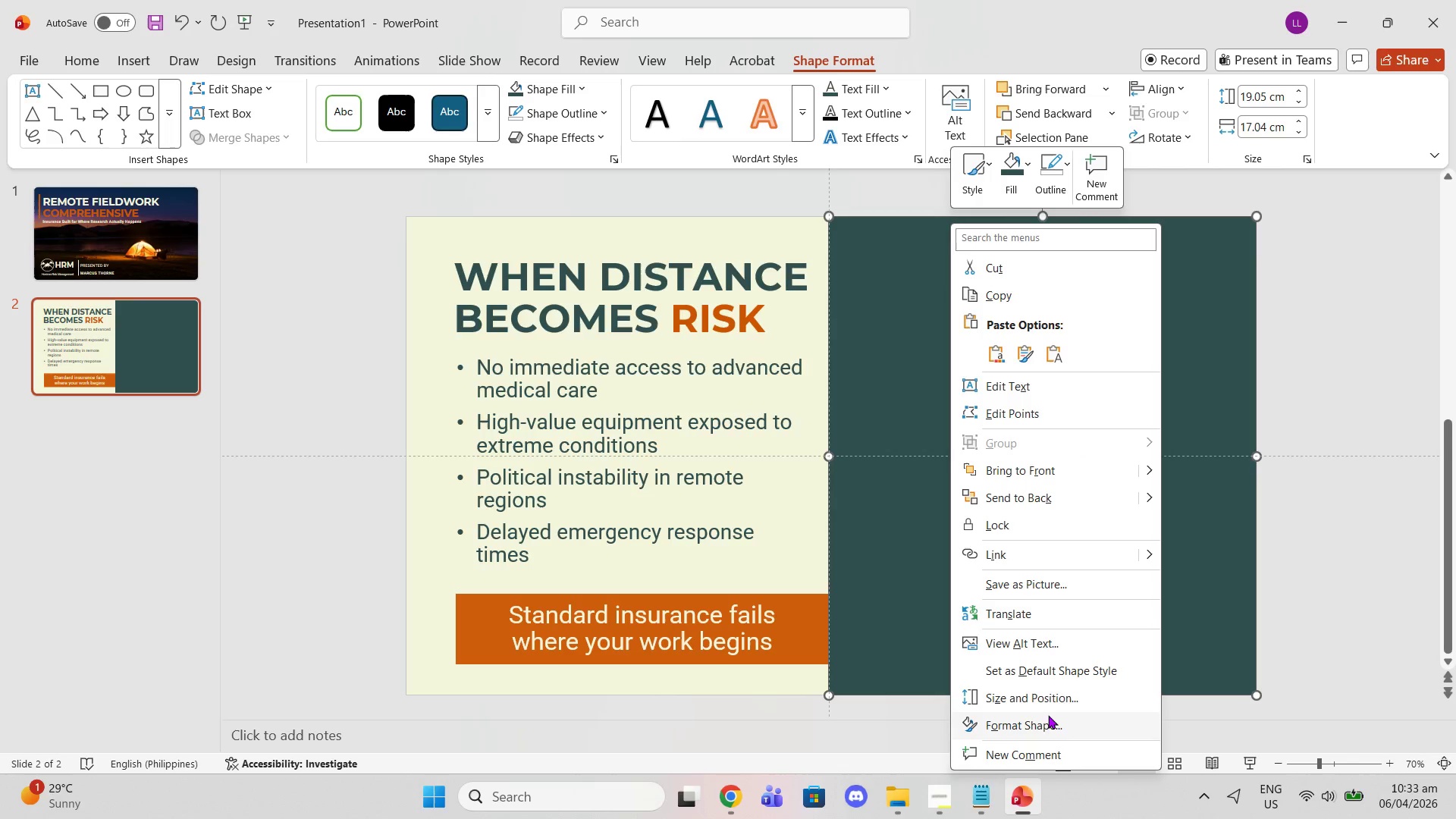 
left_click([1055, 722])
 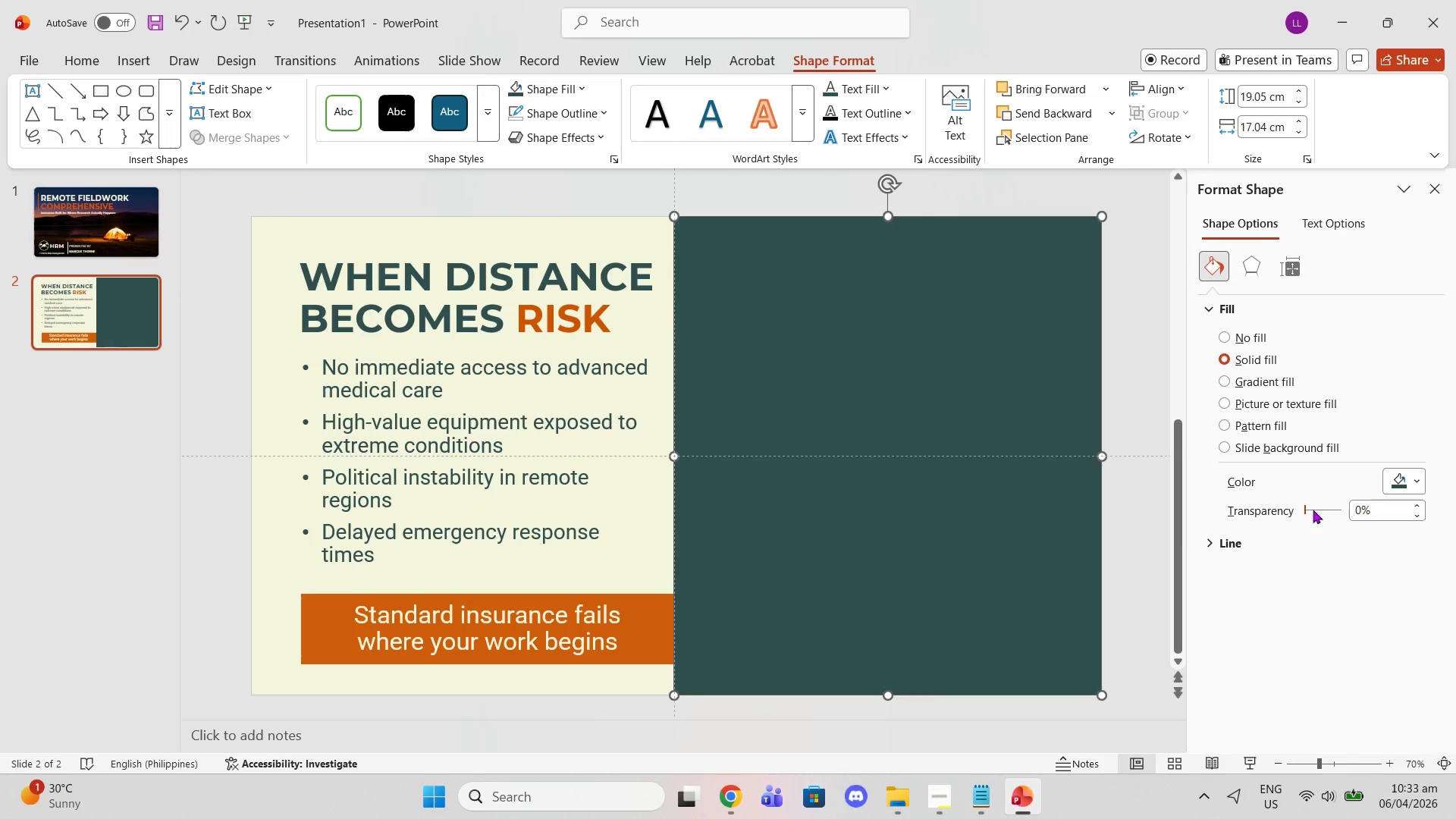 
left_click_drag(start_coordinate=[1308, 507], to_coordinate=[1330, 536])
 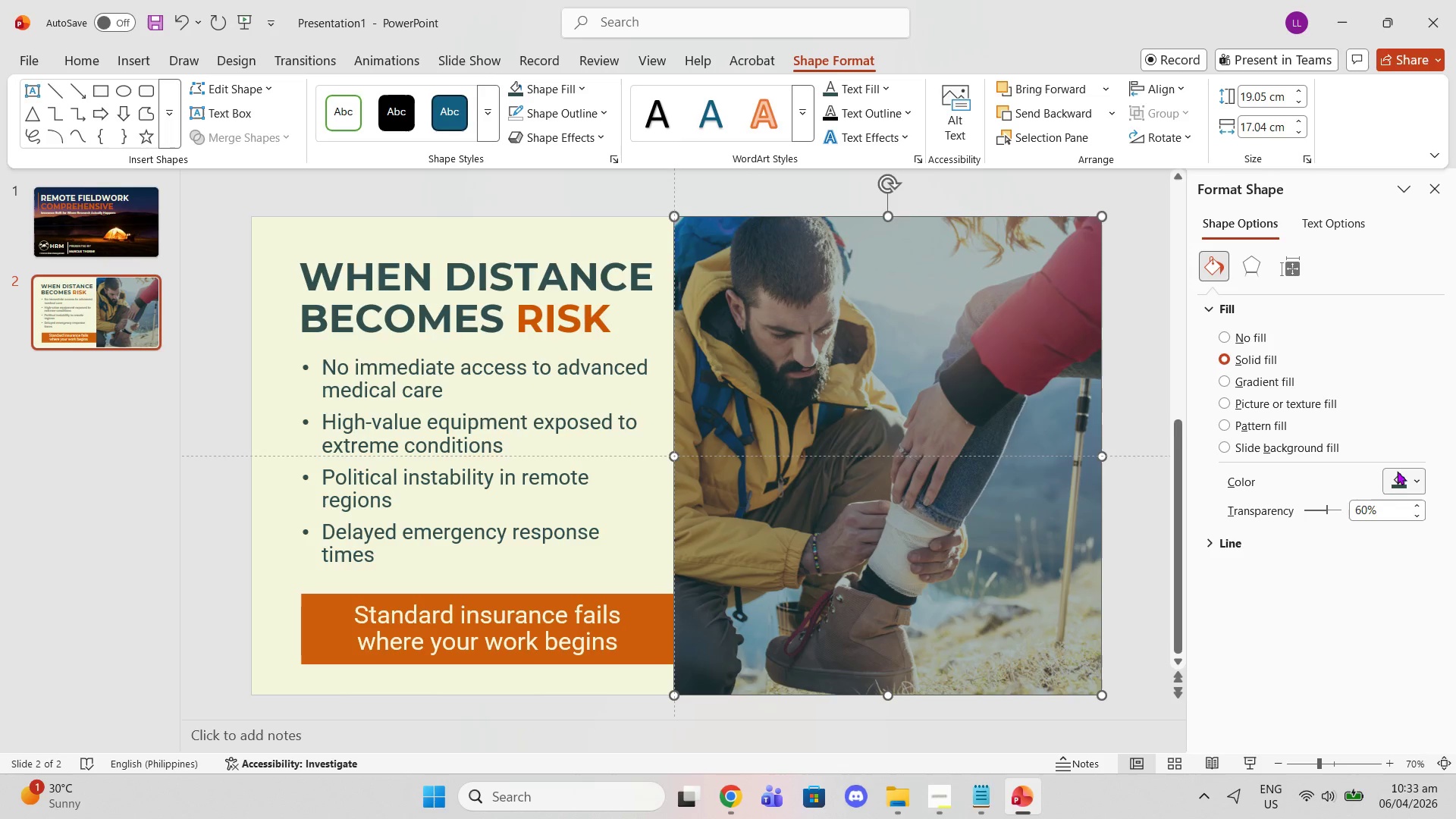 
double_click([1398, 477])
 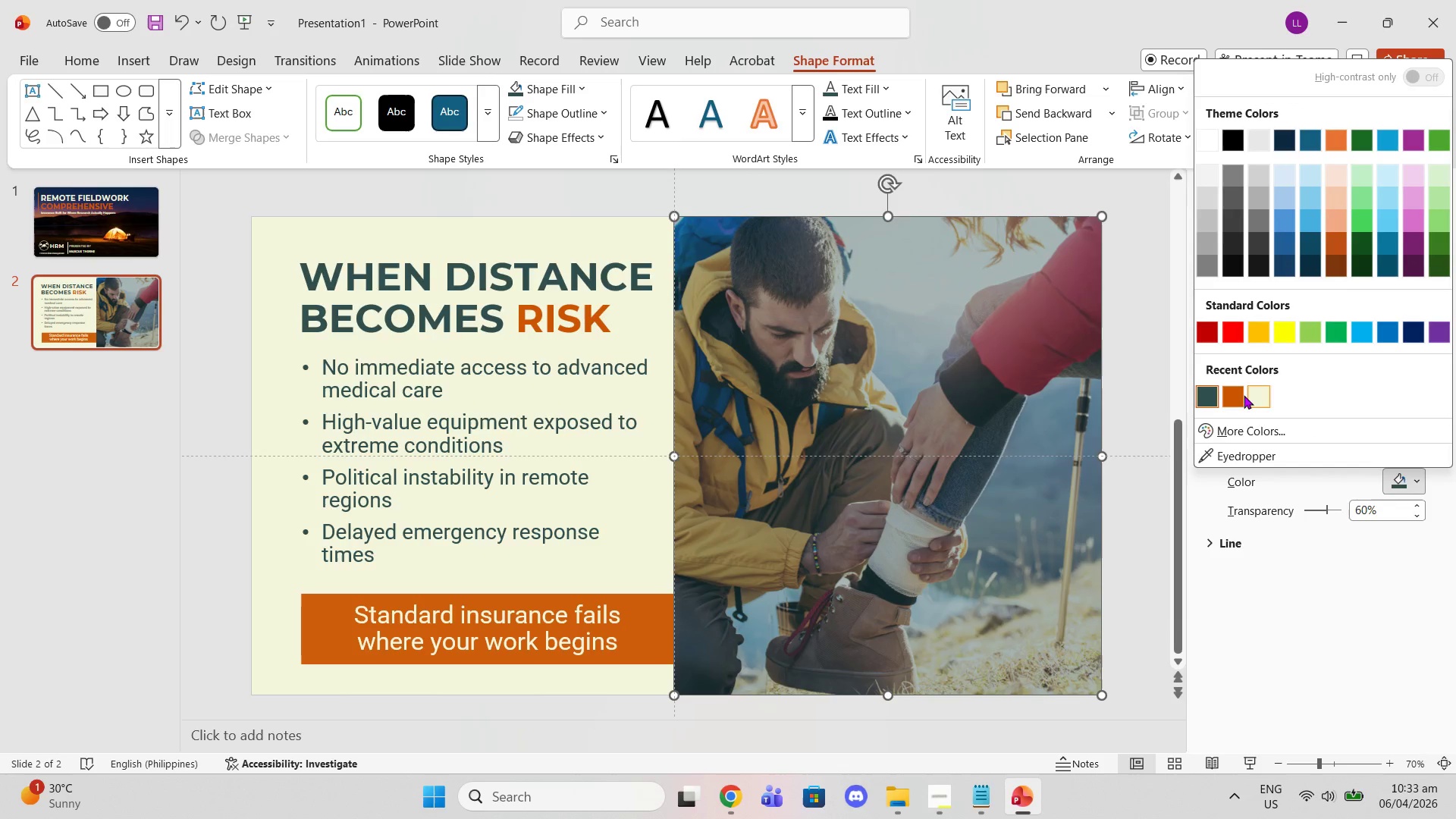 
left_click([1235, 398])
 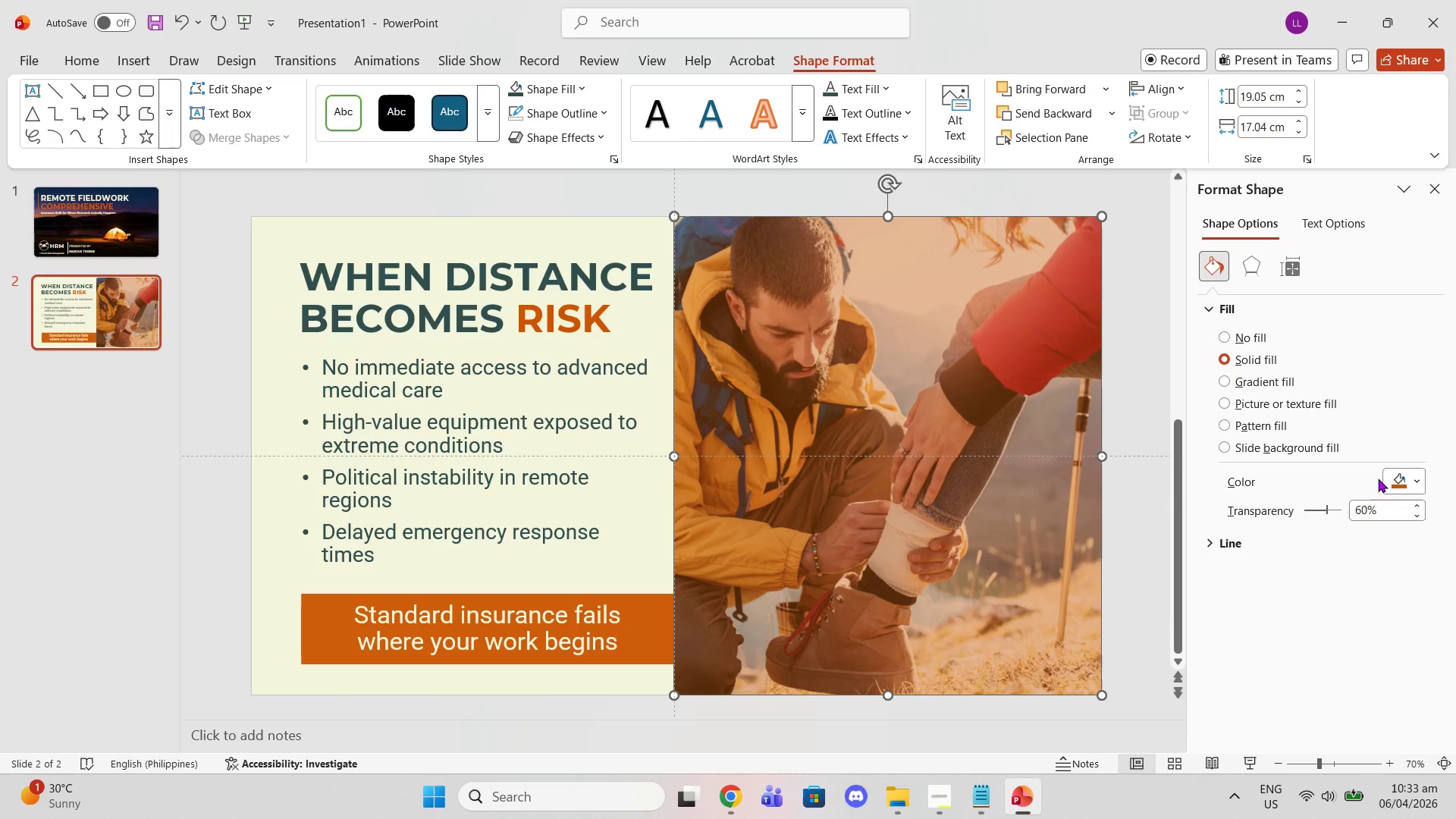 
left_click_drag(start_coordinate=[1396, 485], to_coordinate=[1400, 482])
 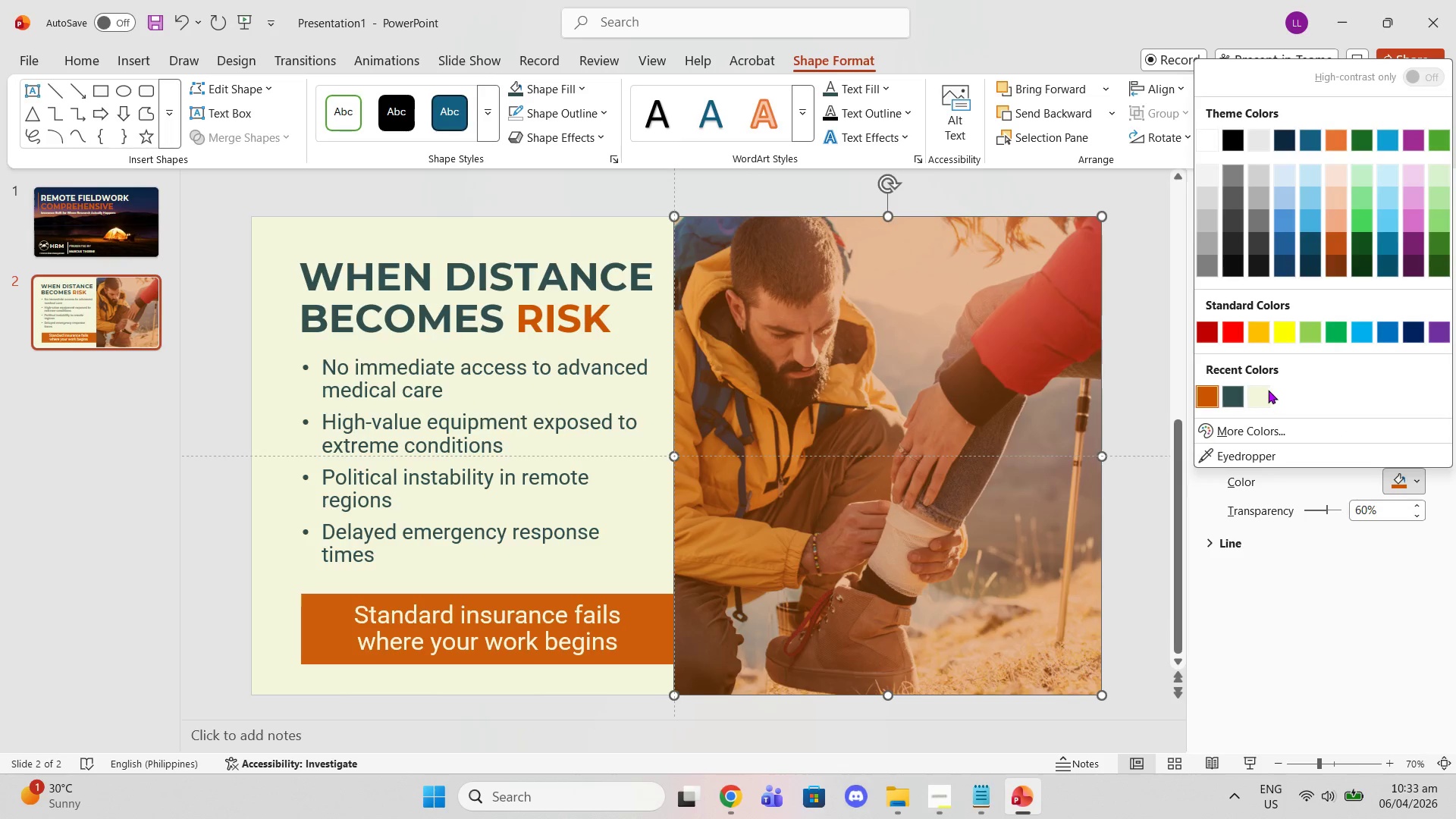 
double_click([1270, 397])
 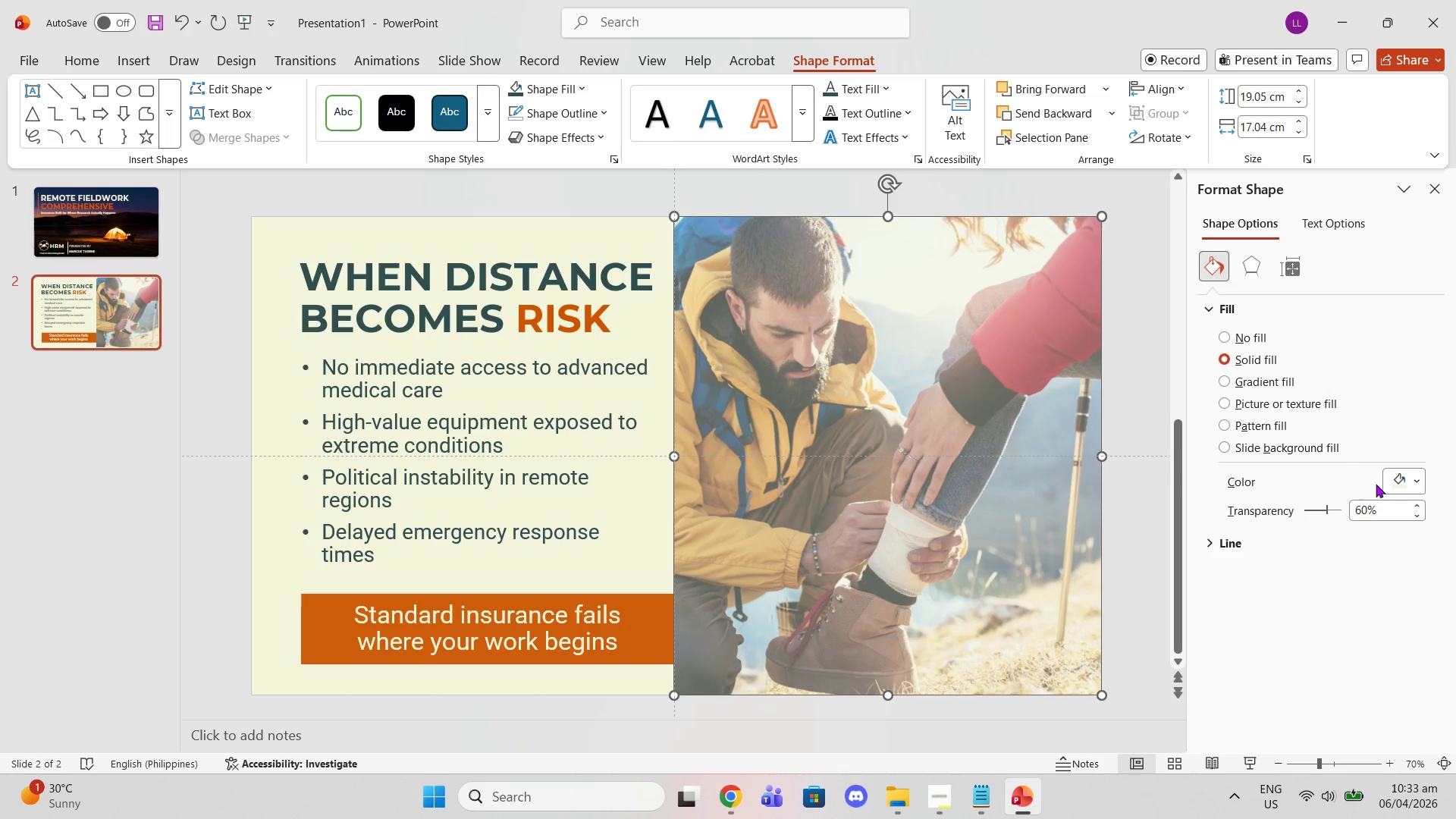 
left_click([1398, 479])
 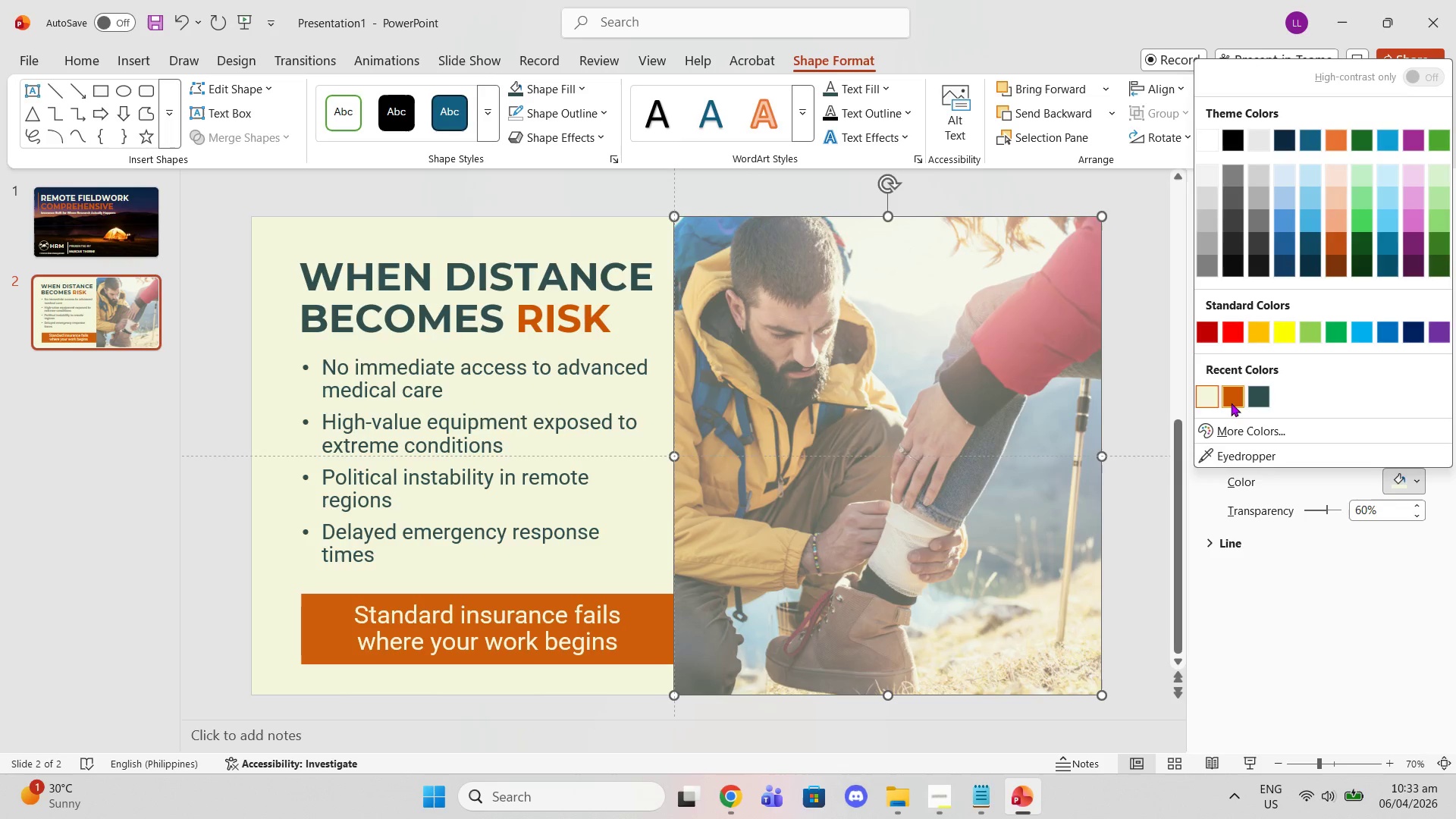 
left_click([1265, 403])
 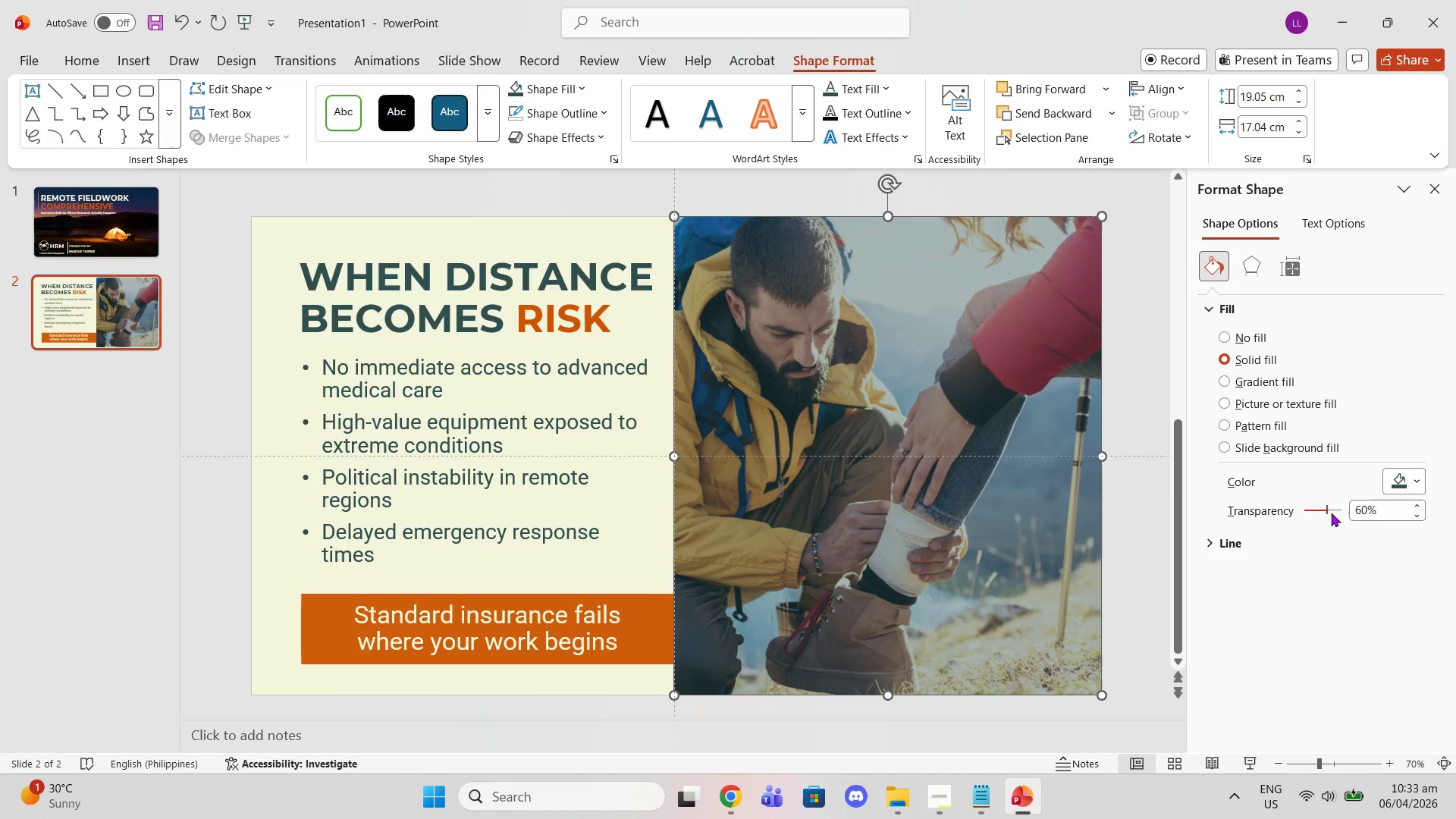 
left_click_drag(start_coordinate=[1328, 512], to_coordinate=[1336, 510])
 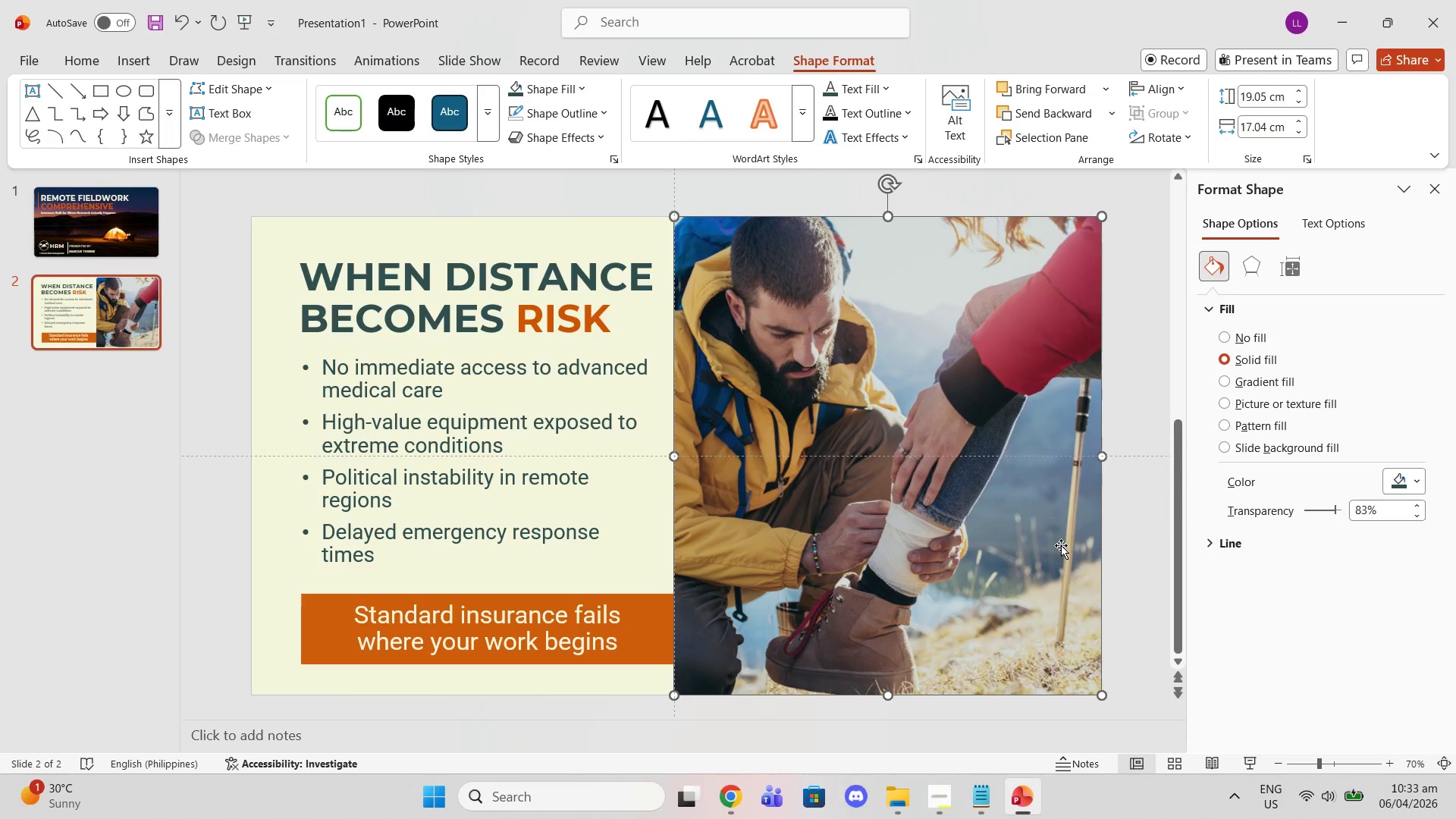 
key(Delete)
 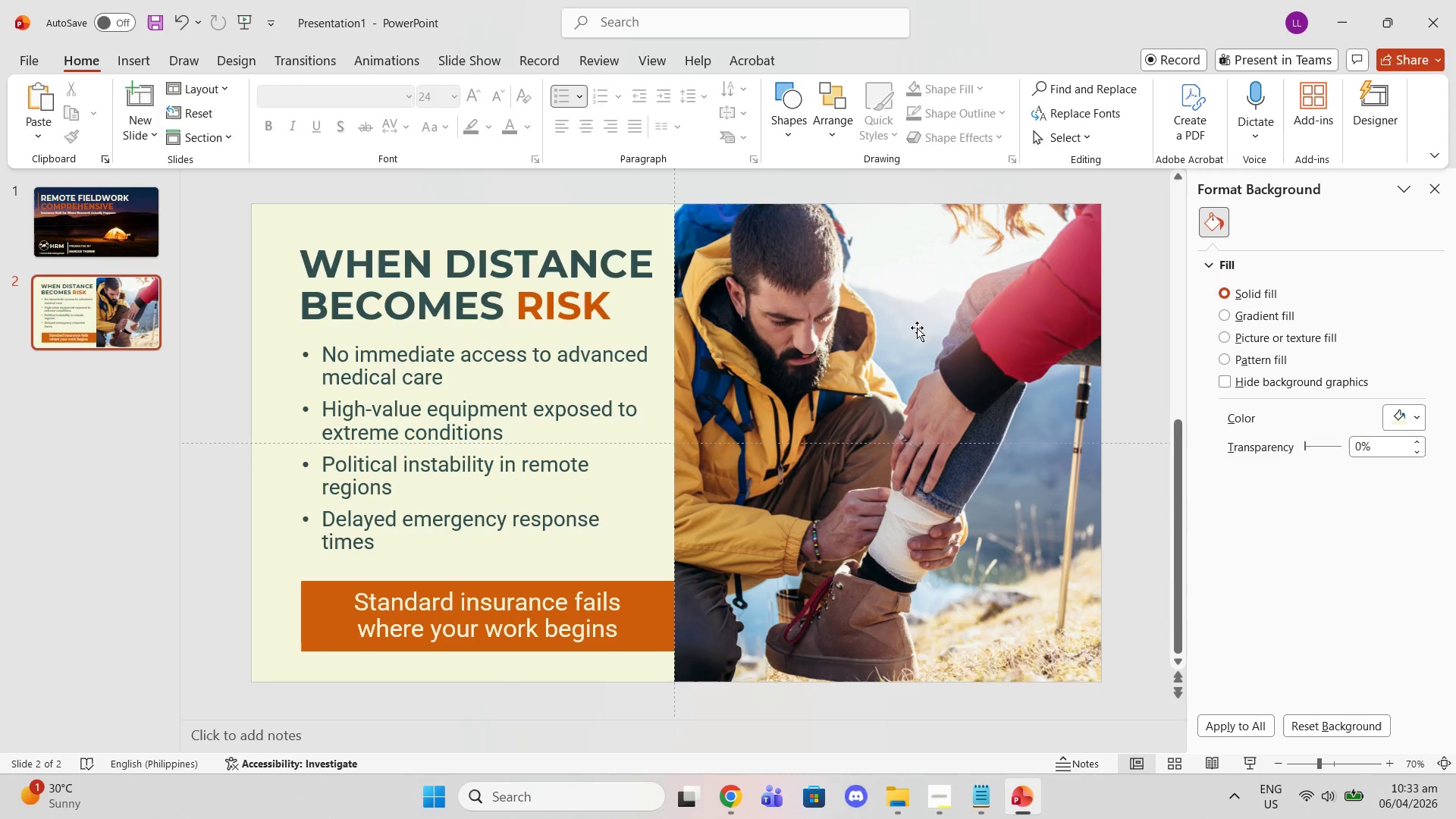 
left_click([894, 292])
 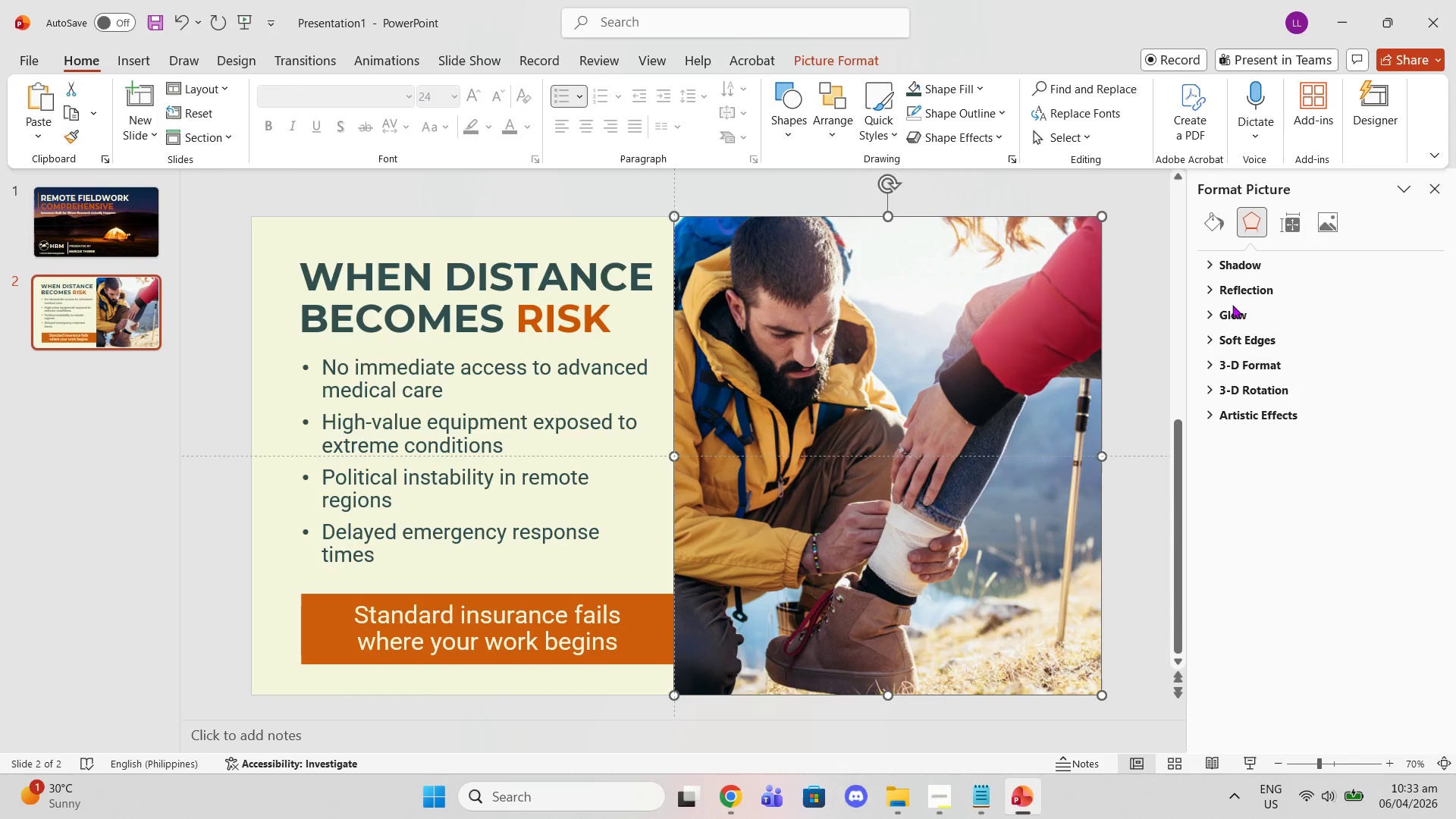 
wait(9.77)
 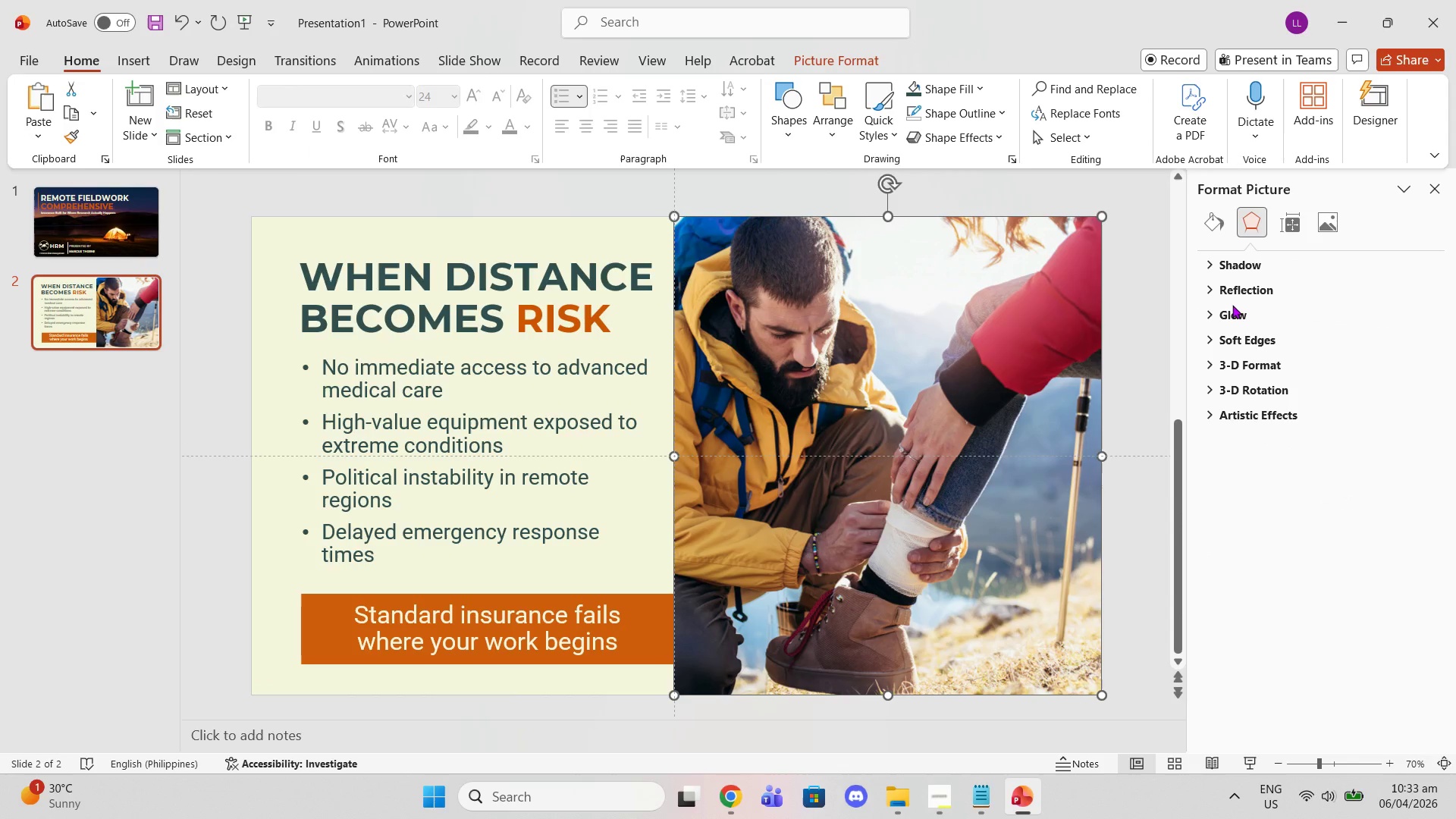 
left_click([1334, 235])
 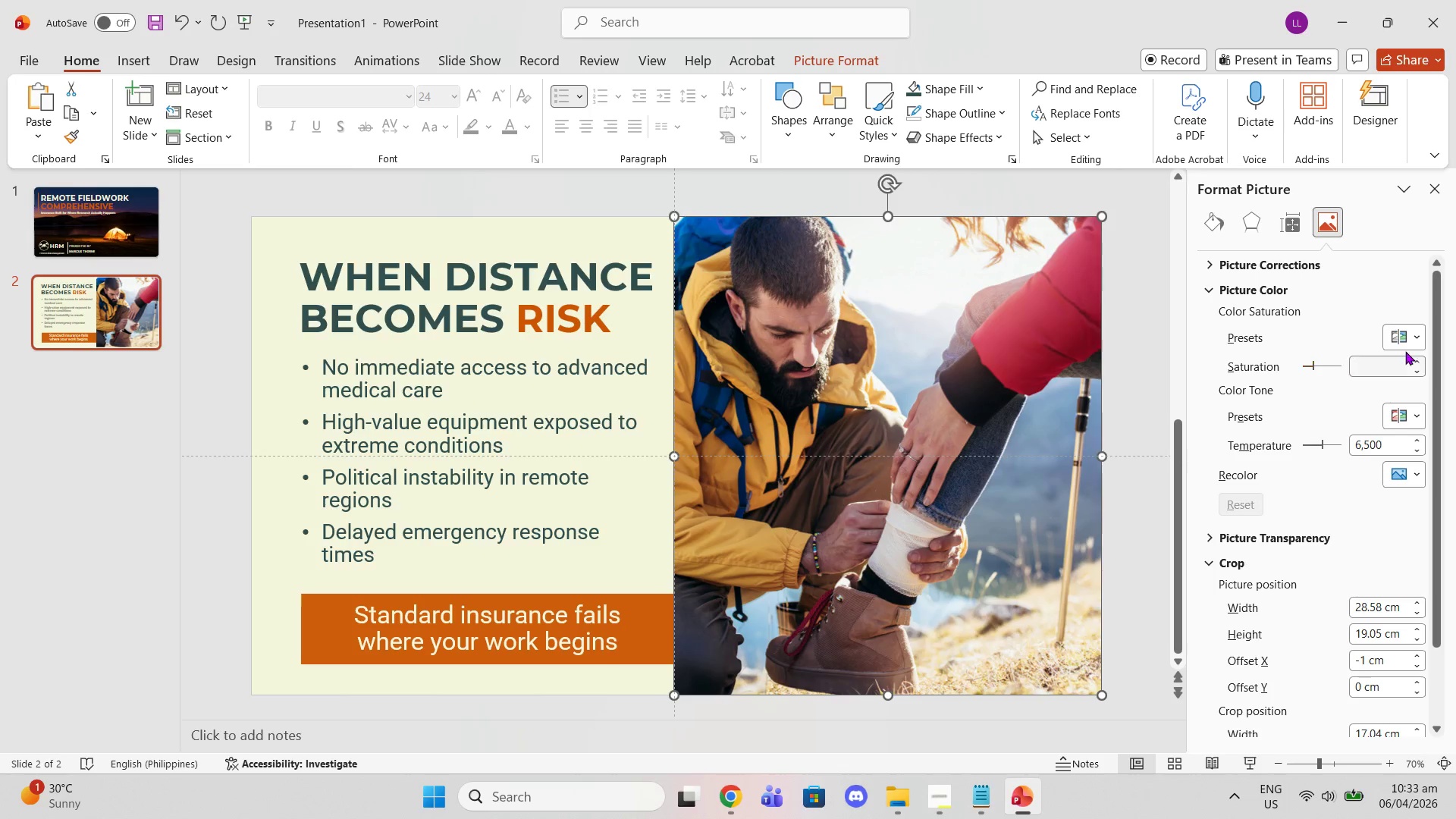 
left_click([1404, 337])
 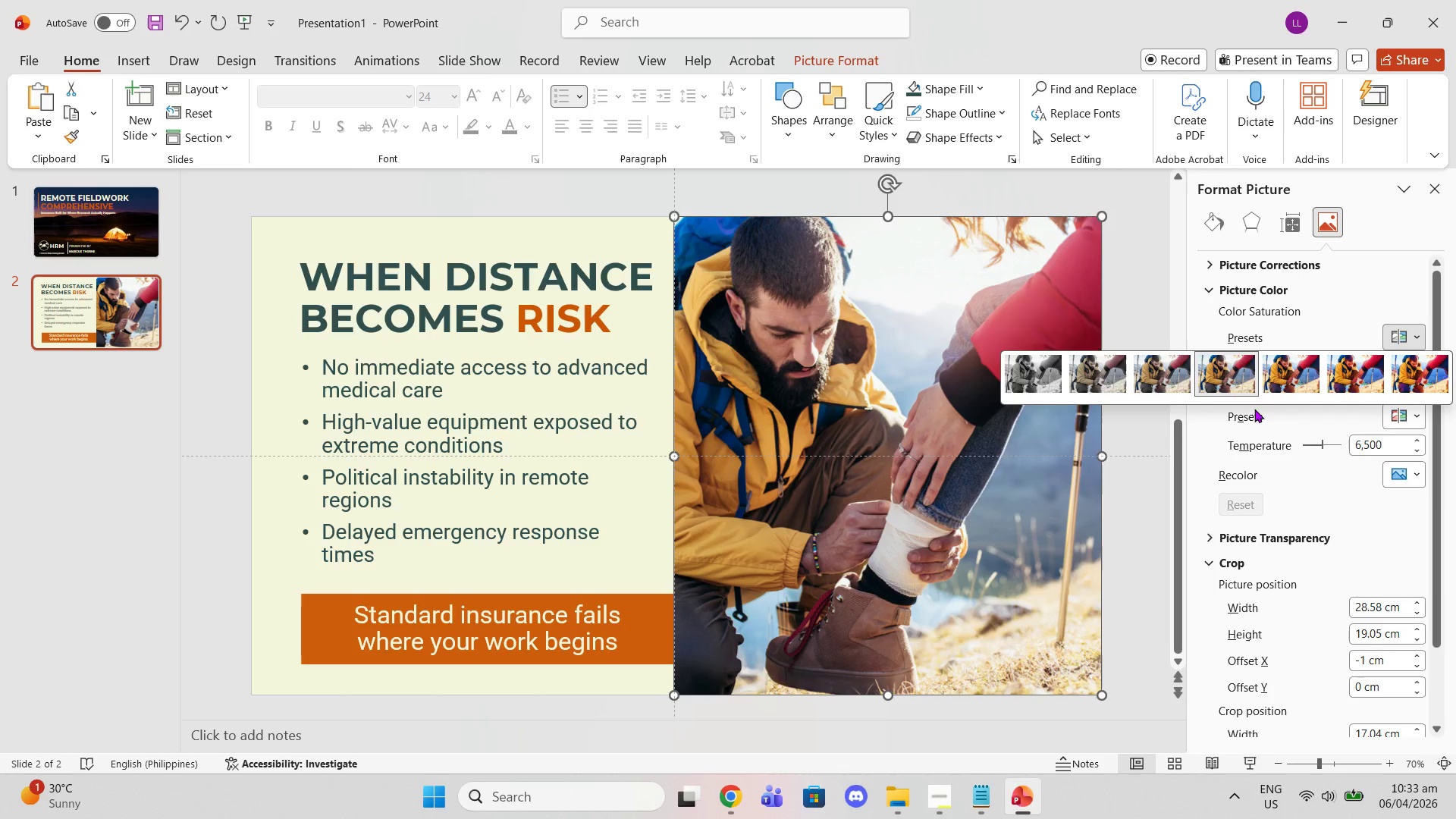 
left_click([1278, 435])
 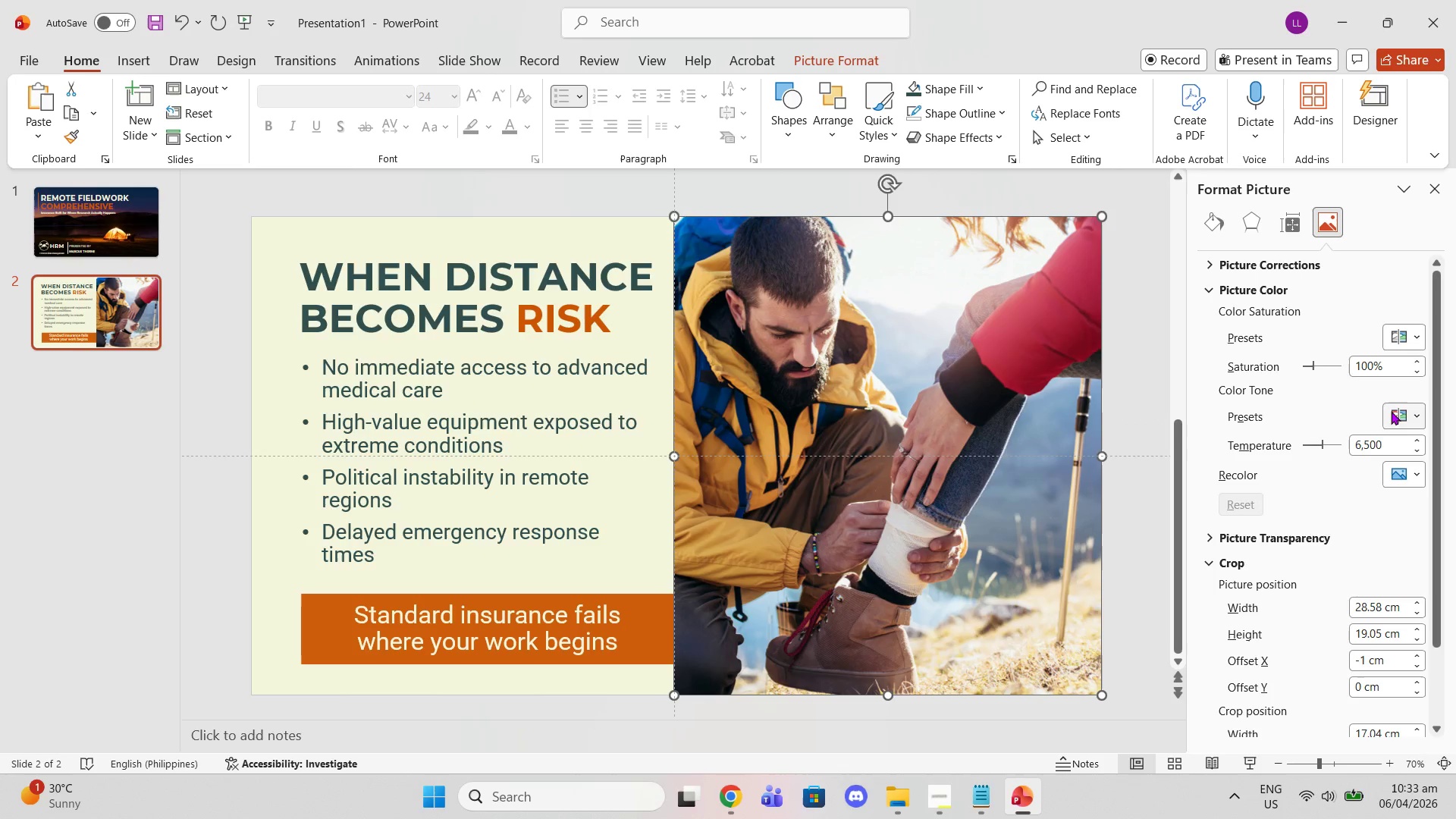 
left_click([1399, 411])
 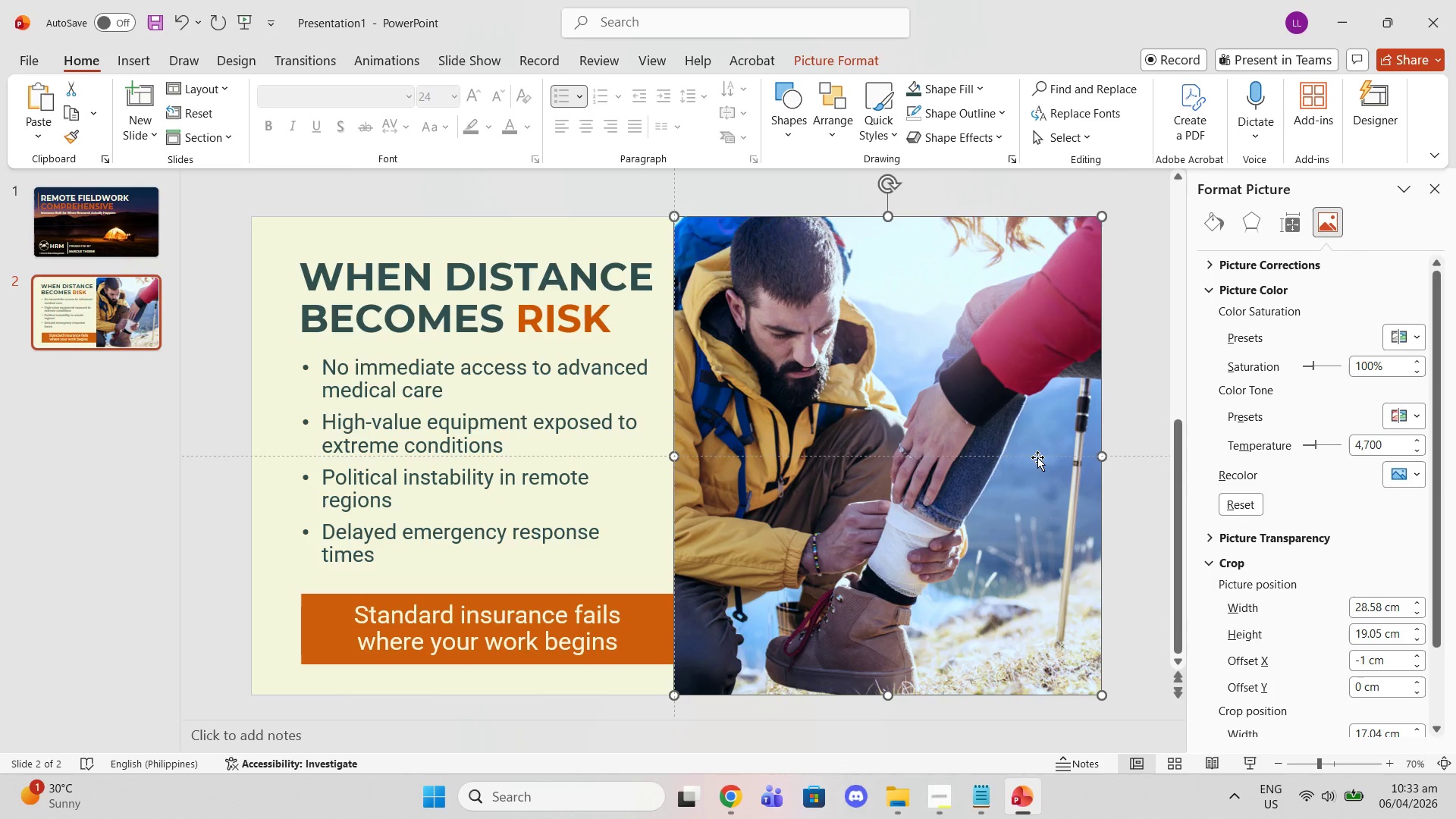 
left_click([1401, 414])
 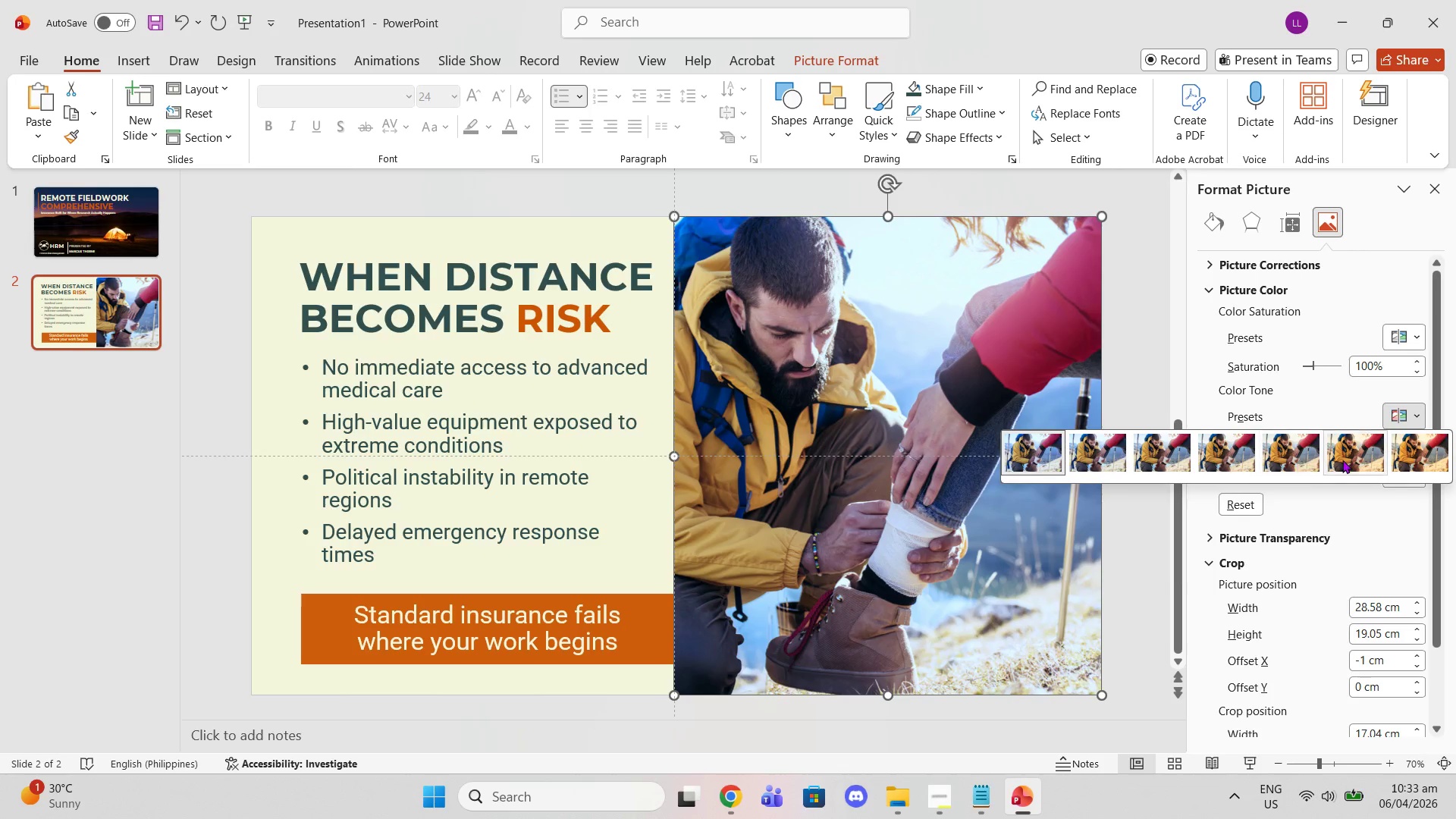 
left_click([1417, 460])
 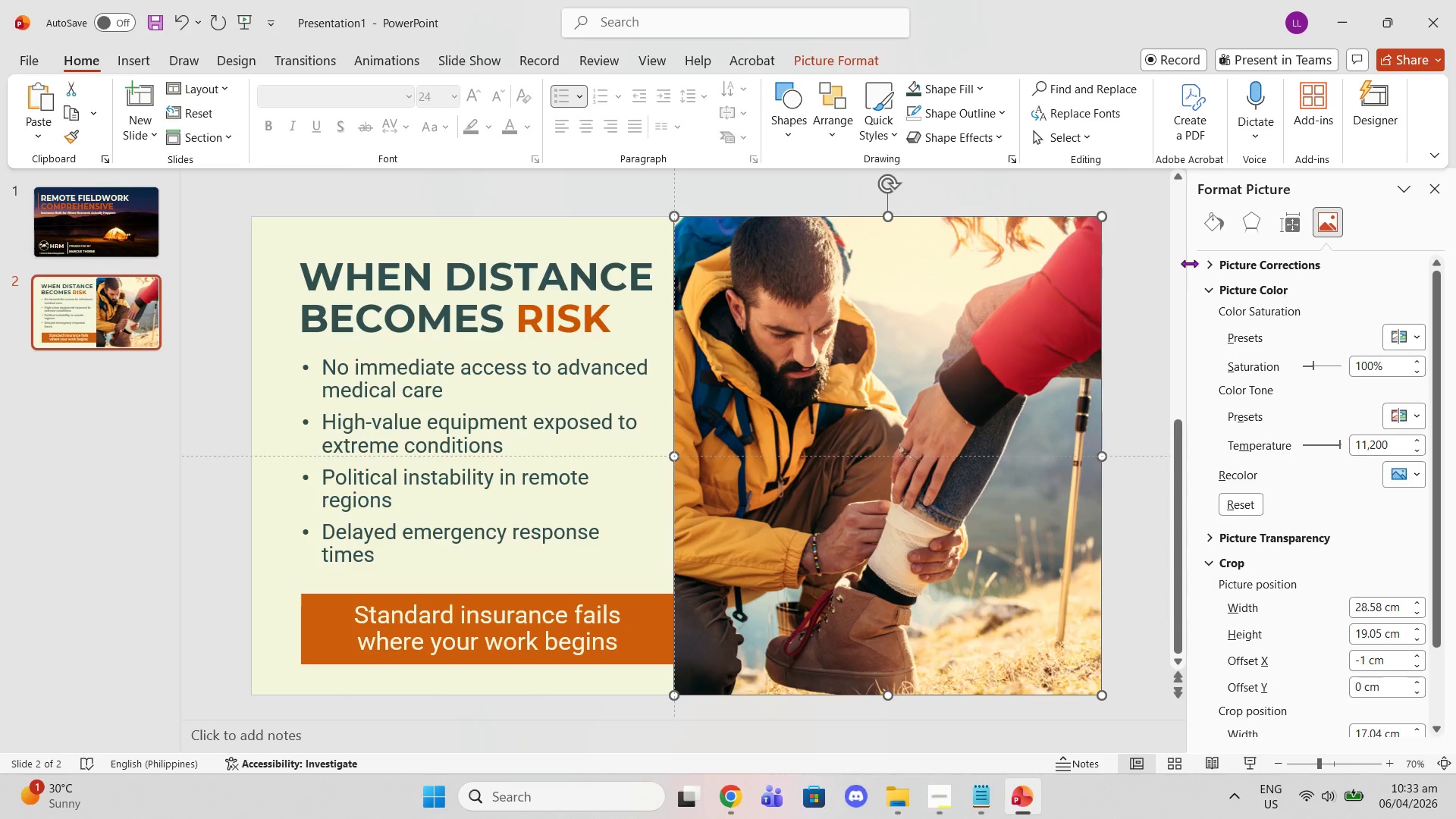 
left_click_drag(start_coordinate=[1132, 259], to_coordinate=[1128, 260])
 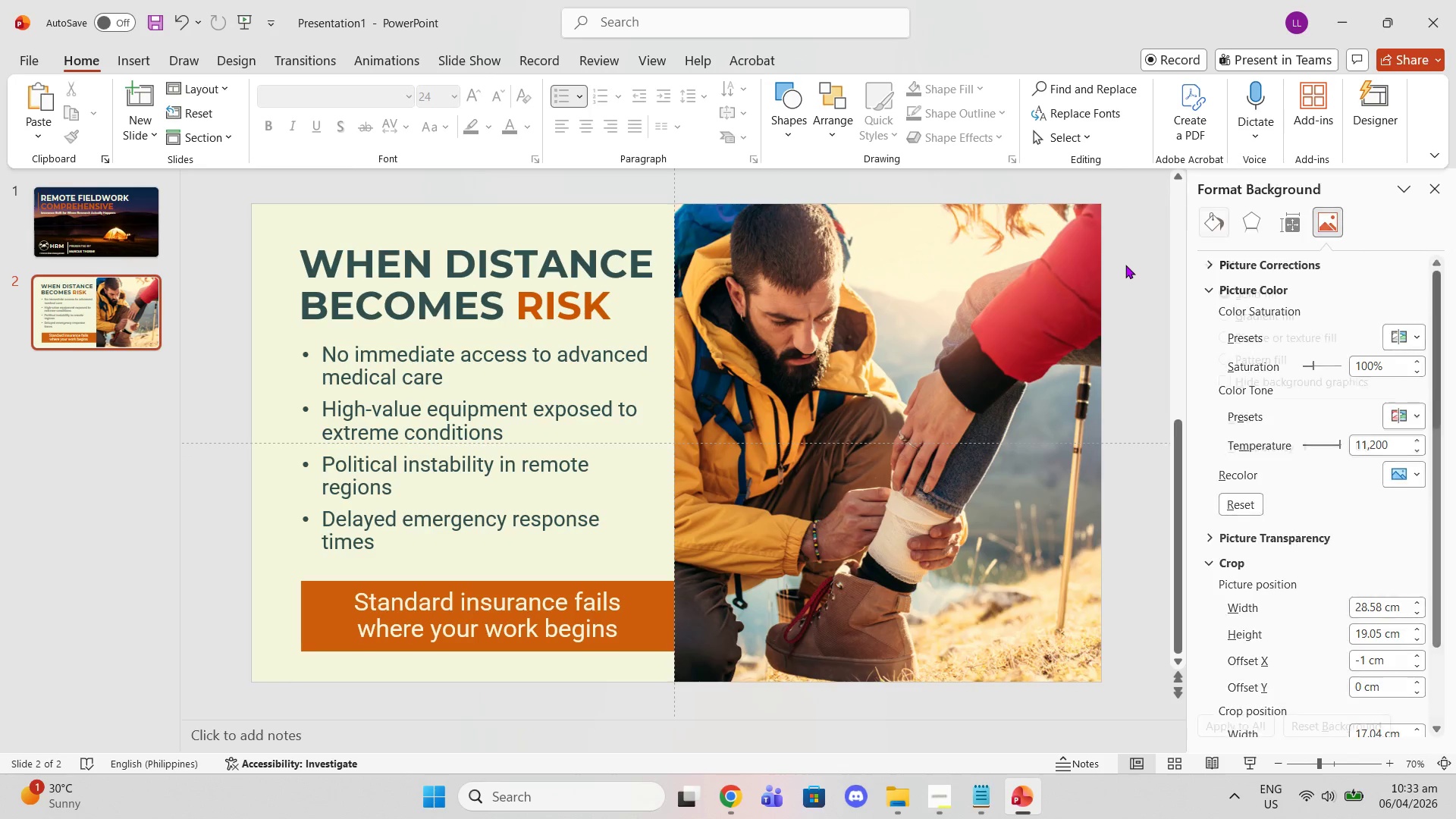 
double_click([1125, 265])
 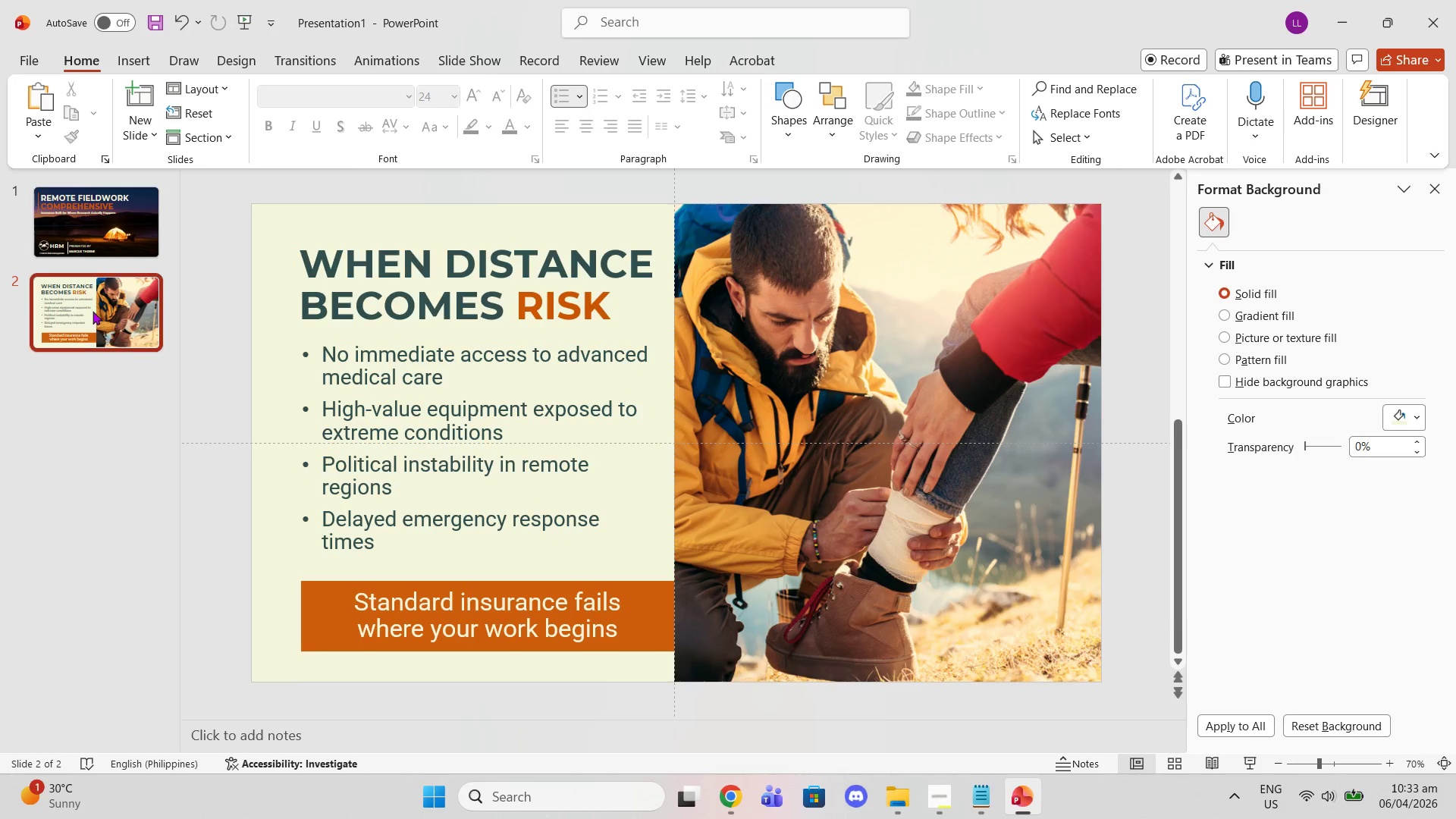 
left_click([64, 234])
 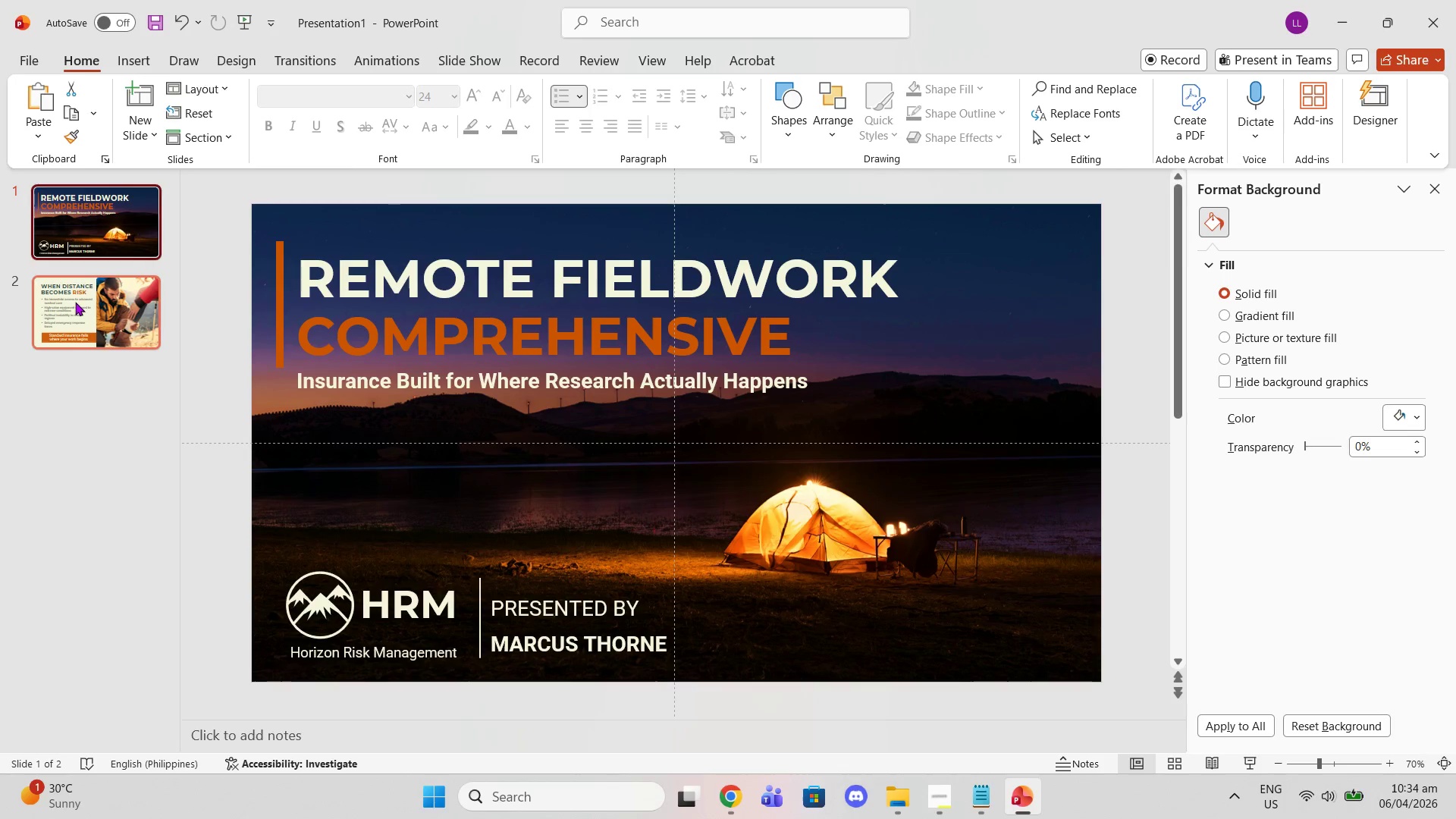 
left_click([75, 302])
 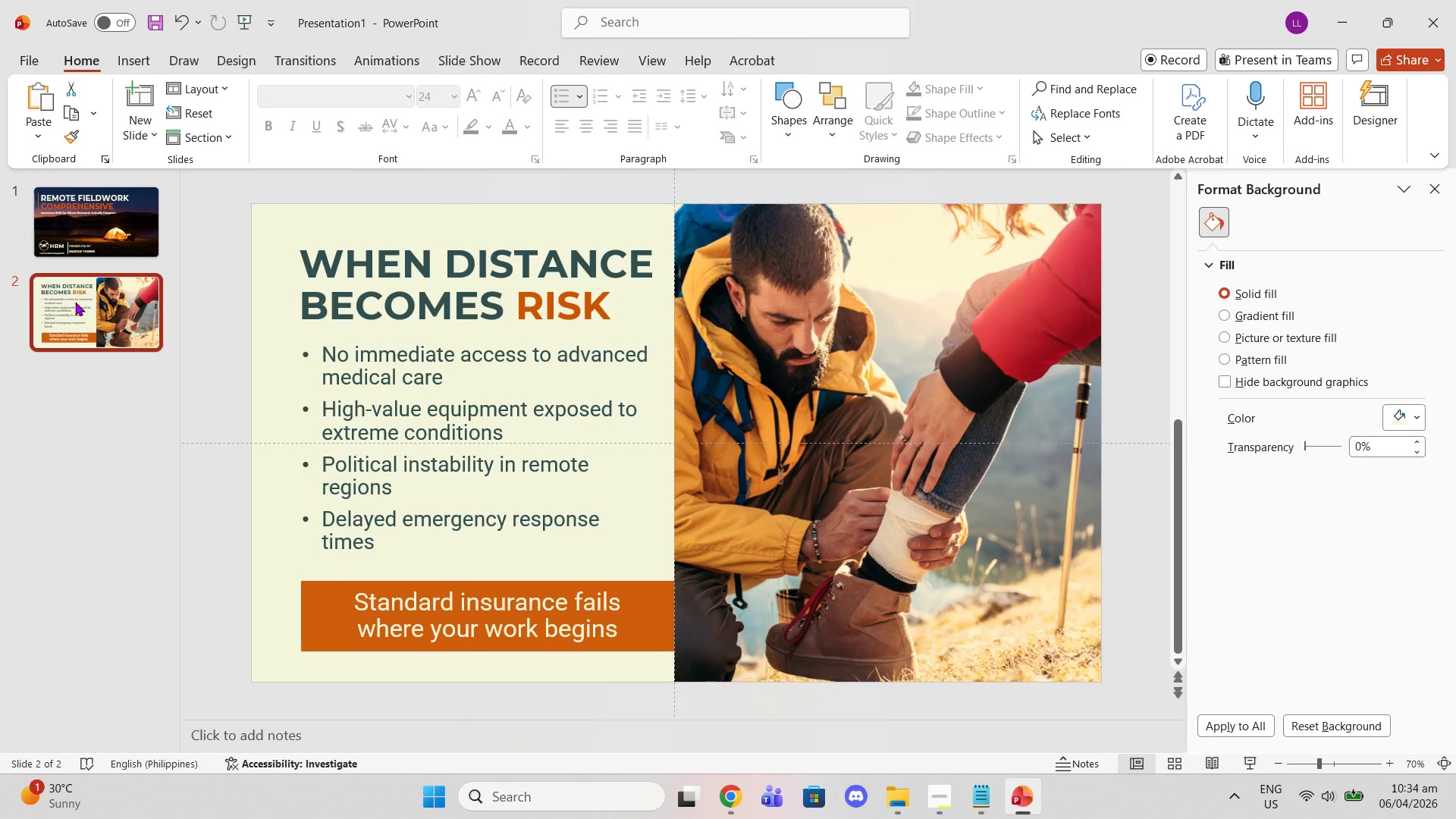 
wait(13.51)
 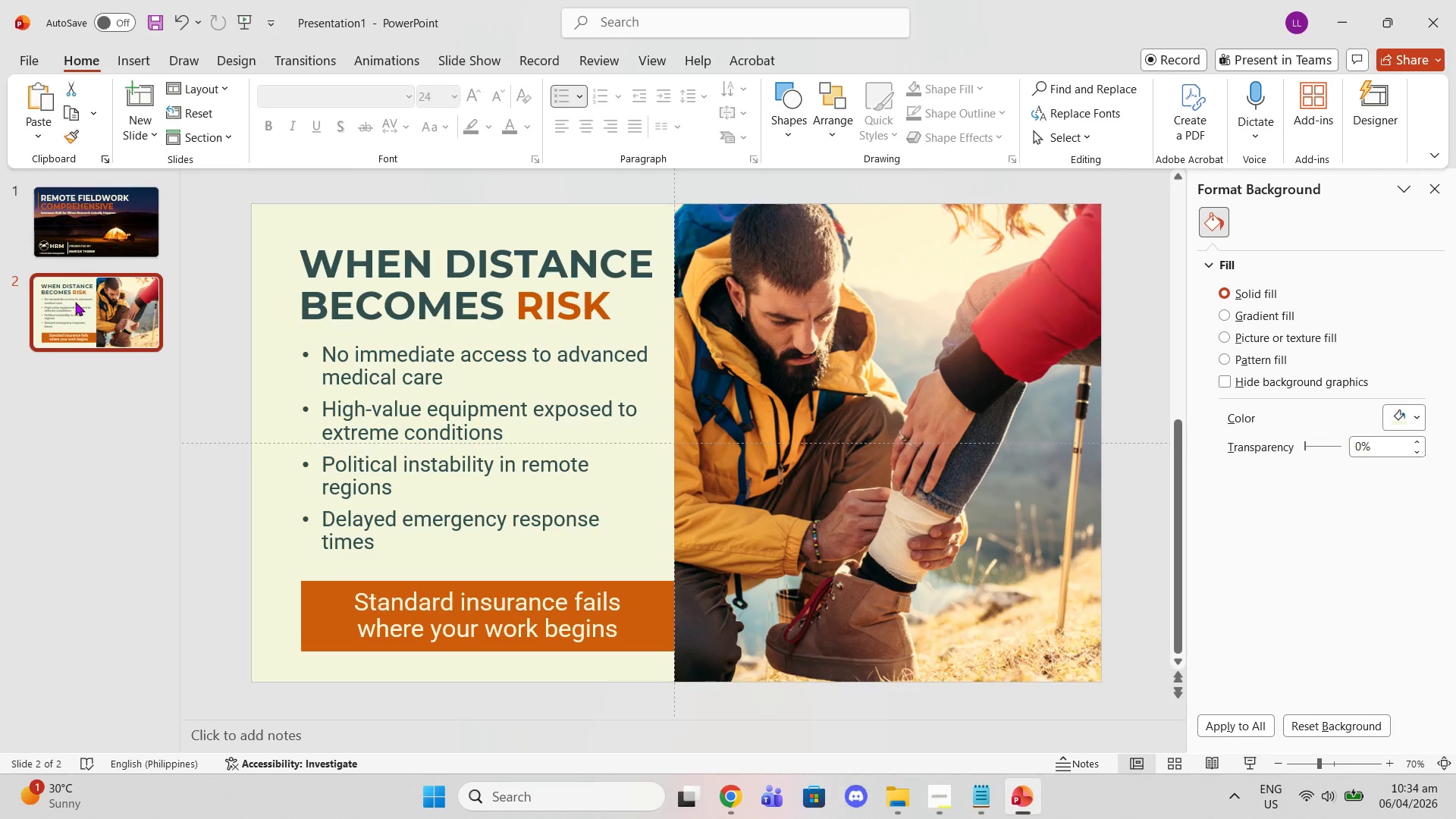 
right_click([75, 302])
 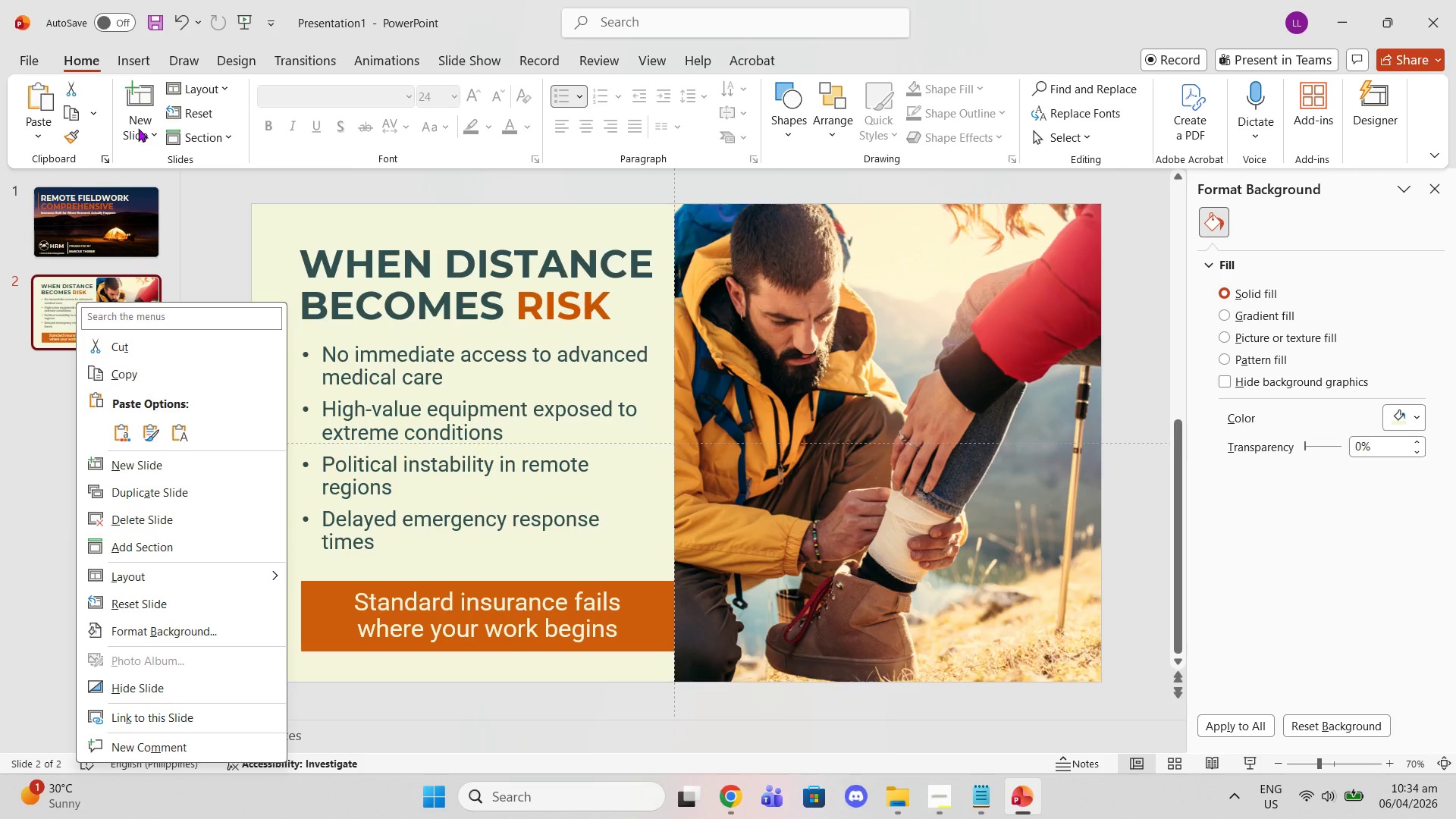 
left_click([138, 128])
 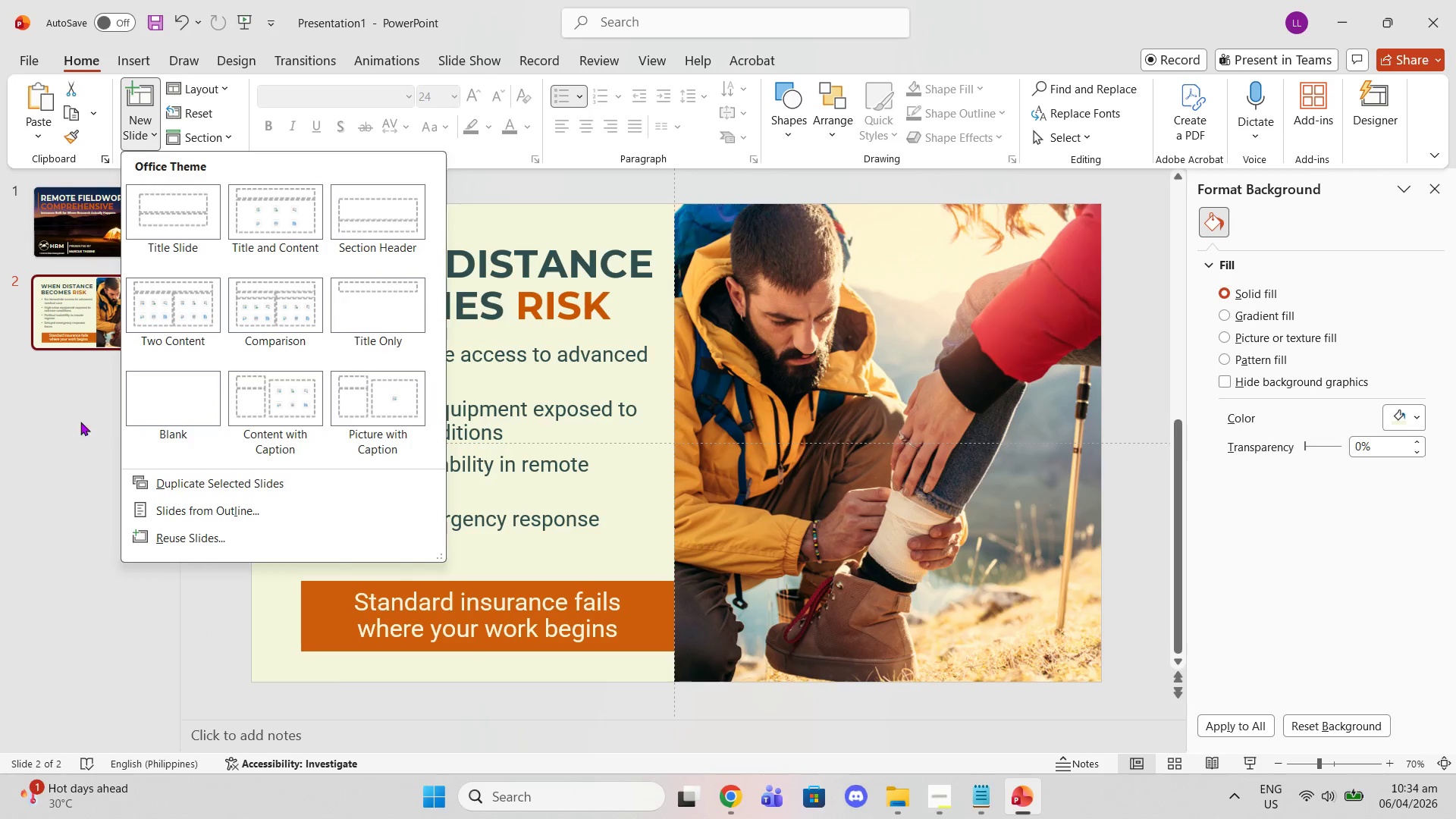 
left_click([166, 405])
 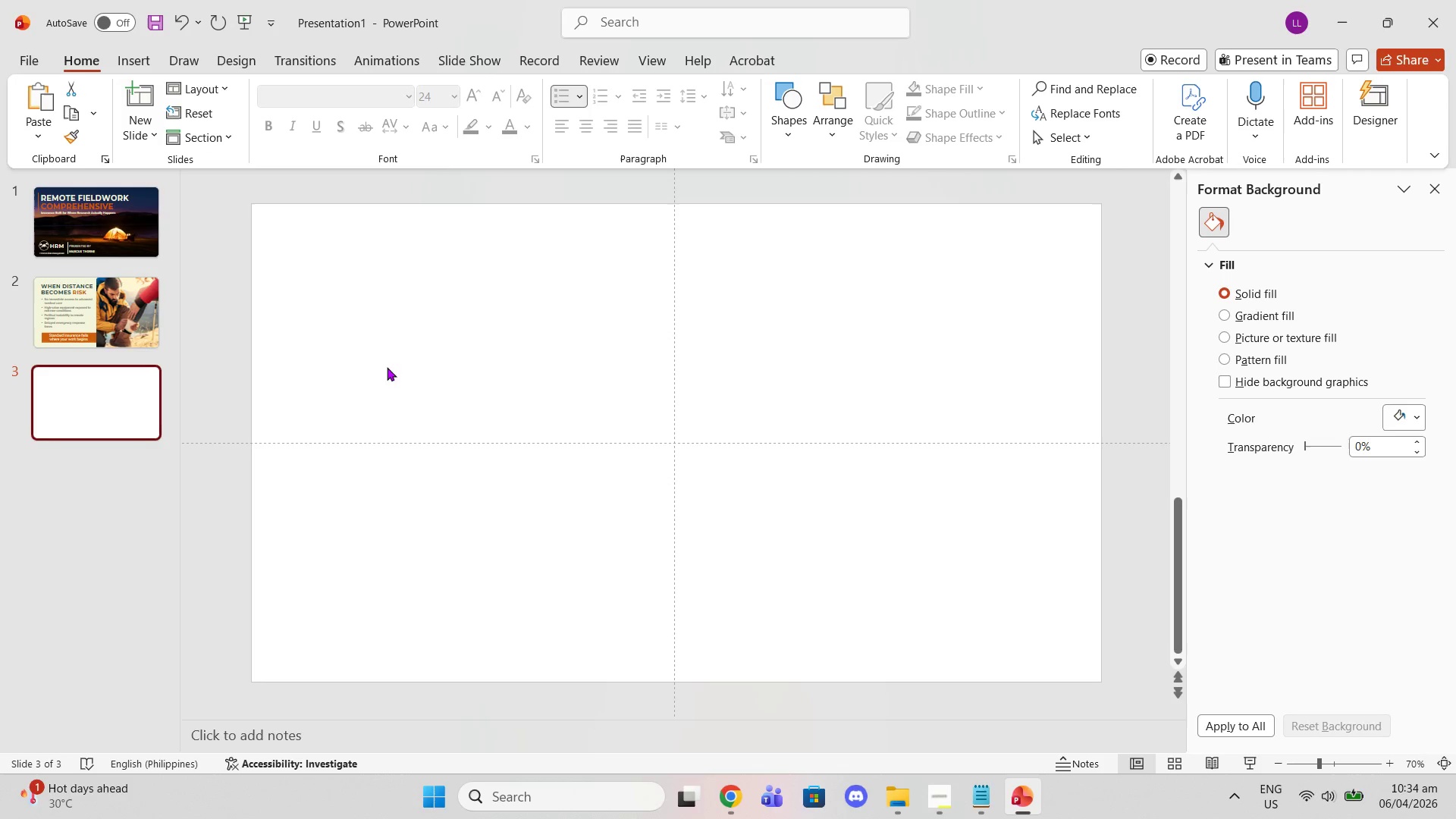 
left_click([421, 366])
 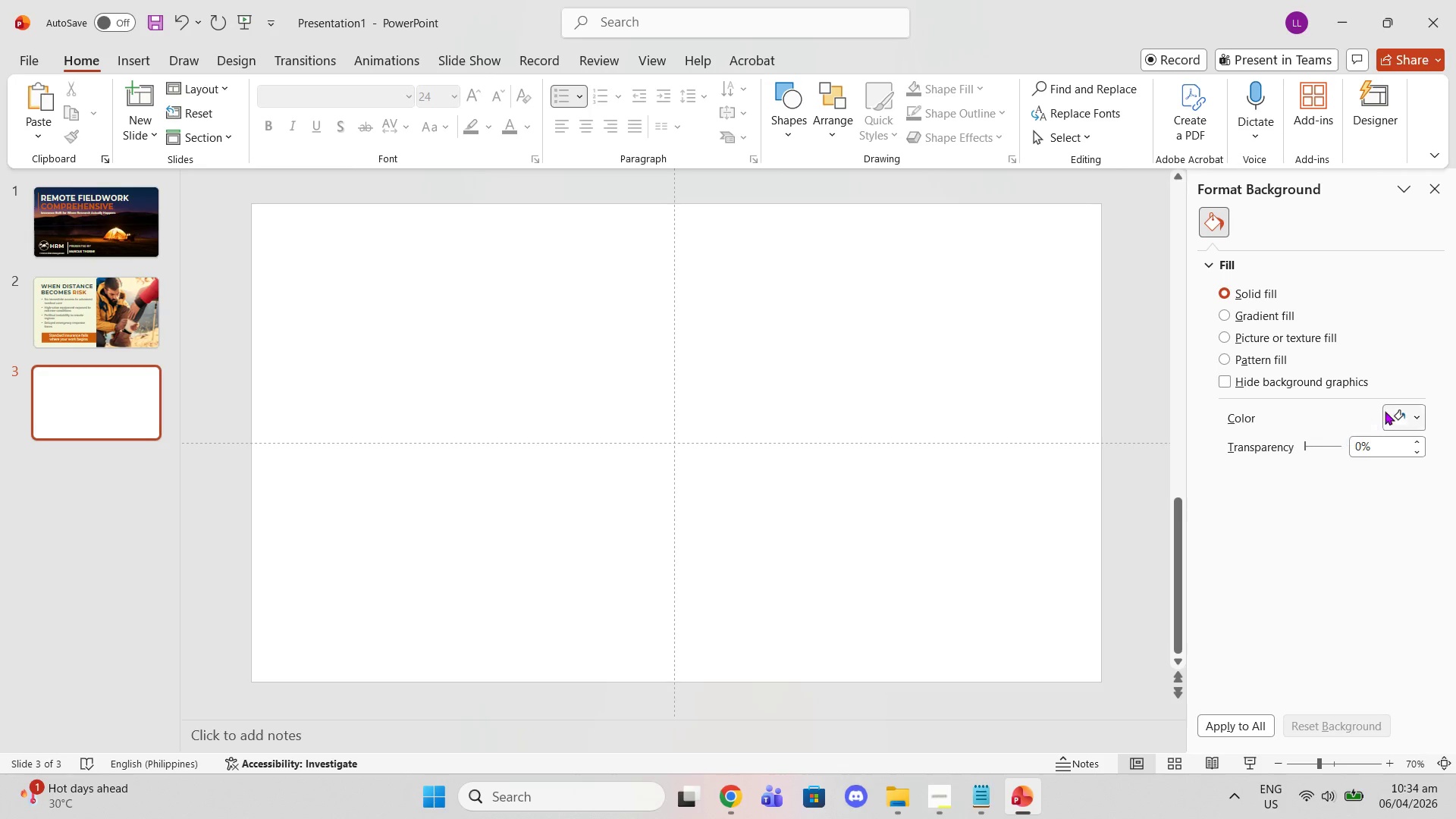 
left_click([1400, 422])
 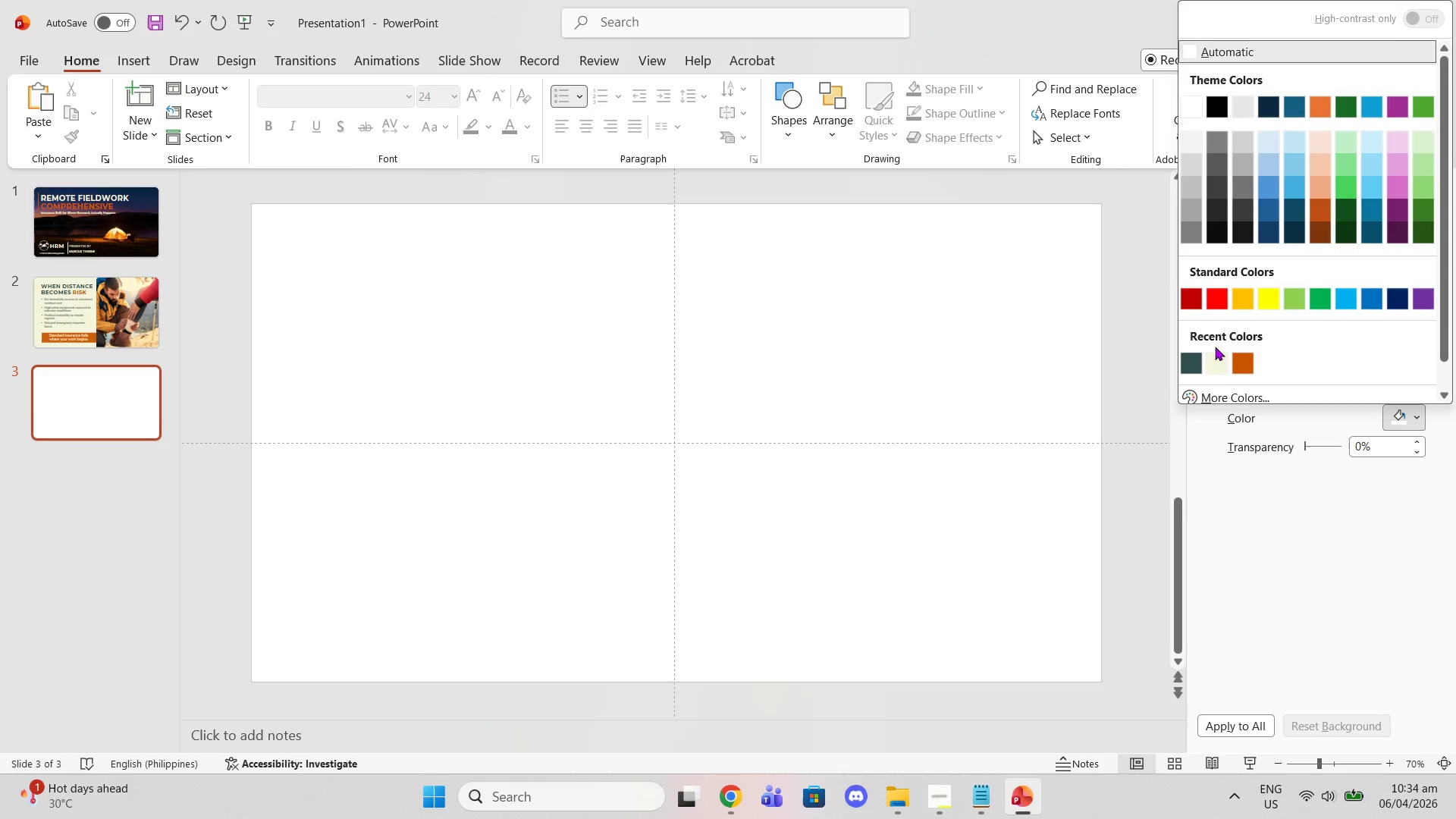 
left_click([1212, 369])
 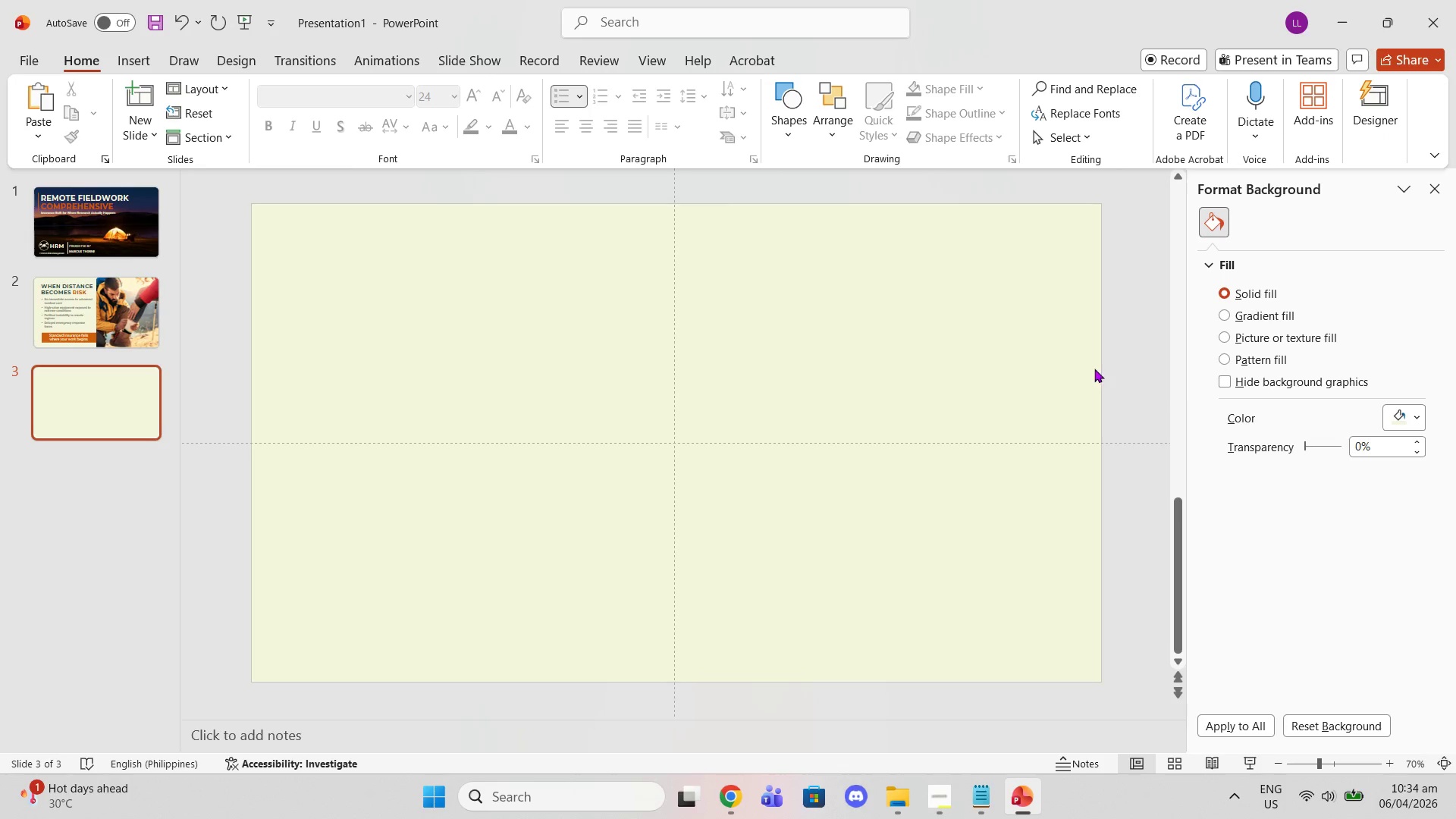 
left_click([1099, 364])
 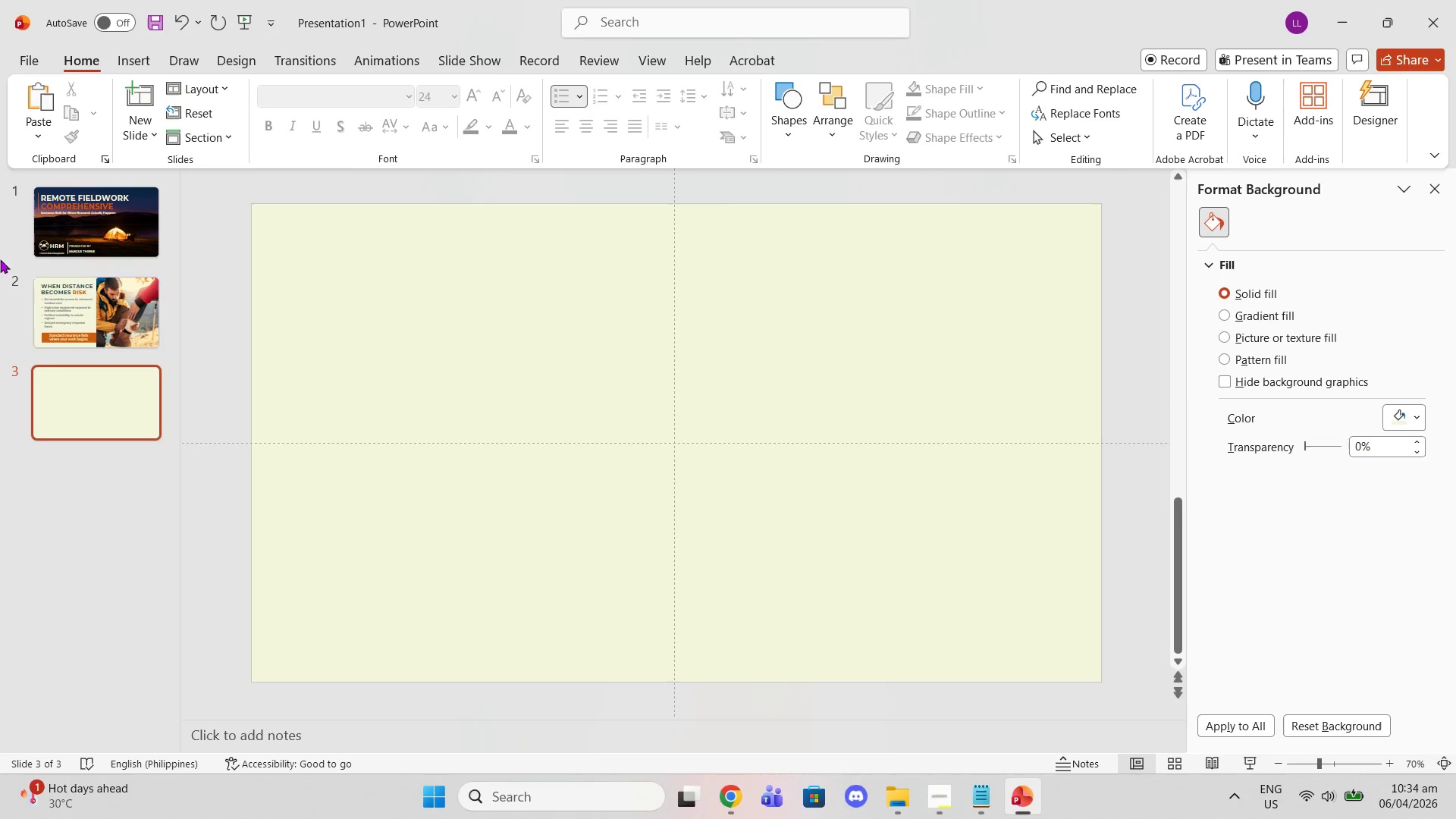 
left_click([121, 302])
 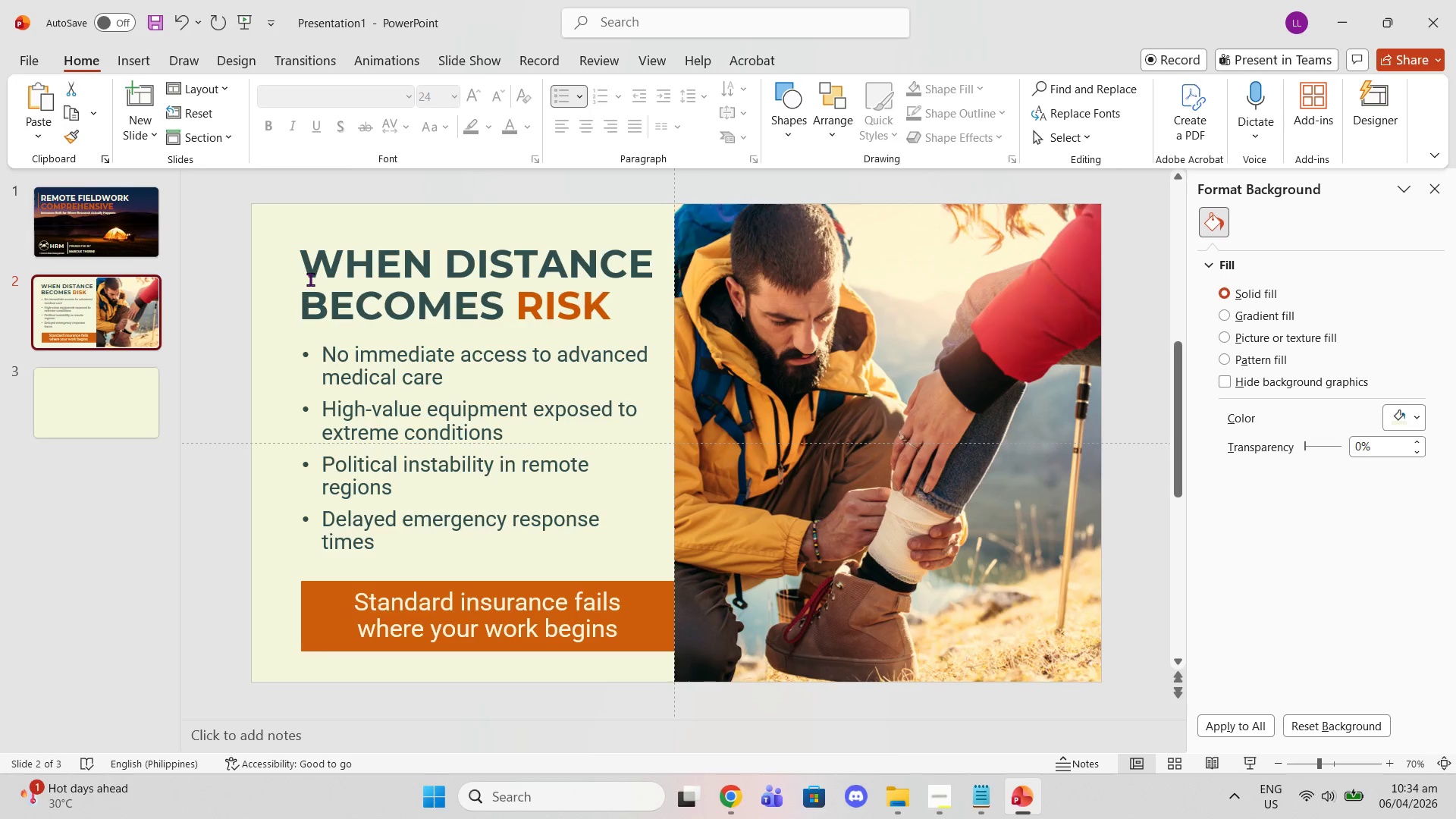 
left_click([311, 279])
 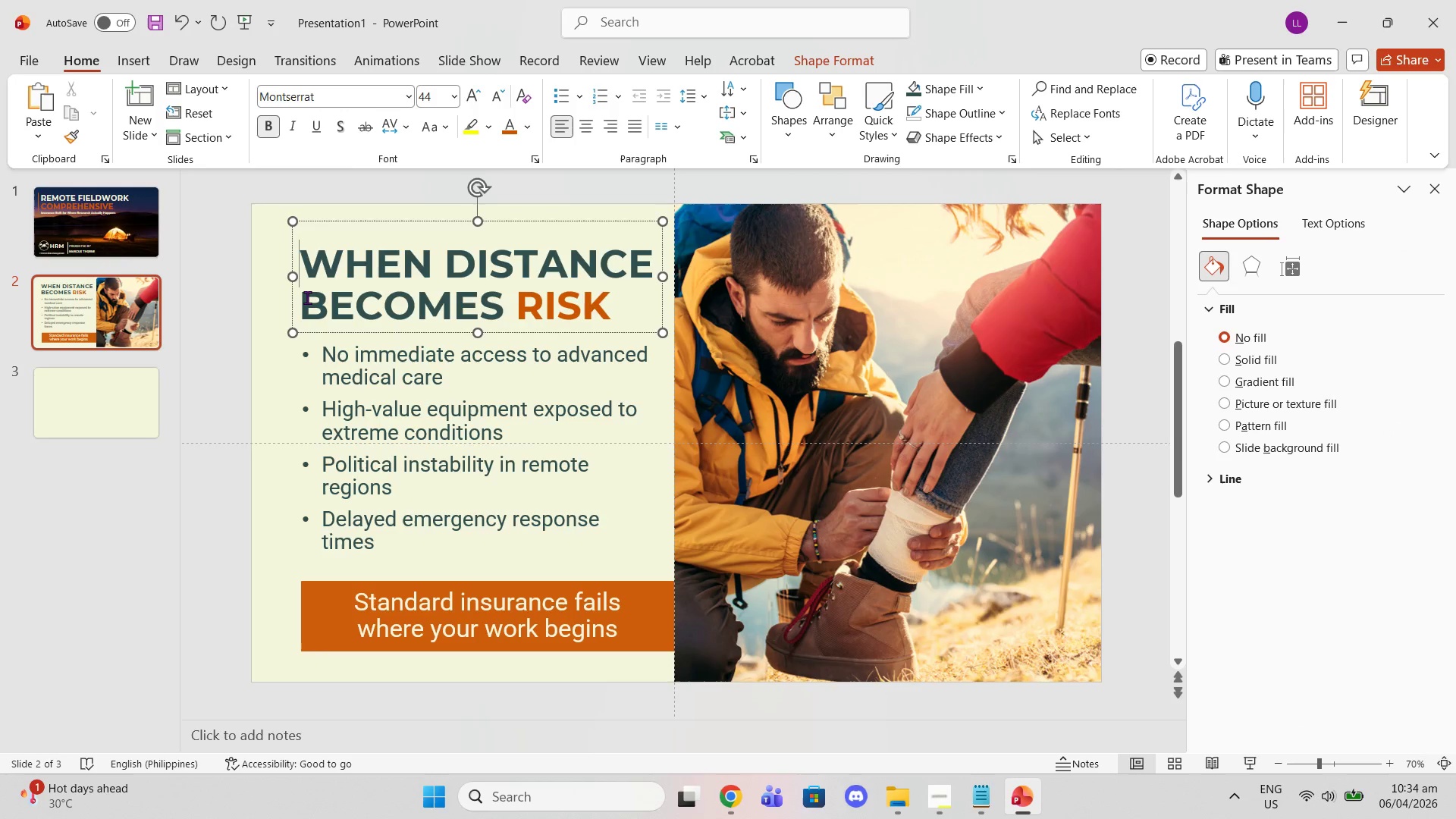 
wait(9.36)
 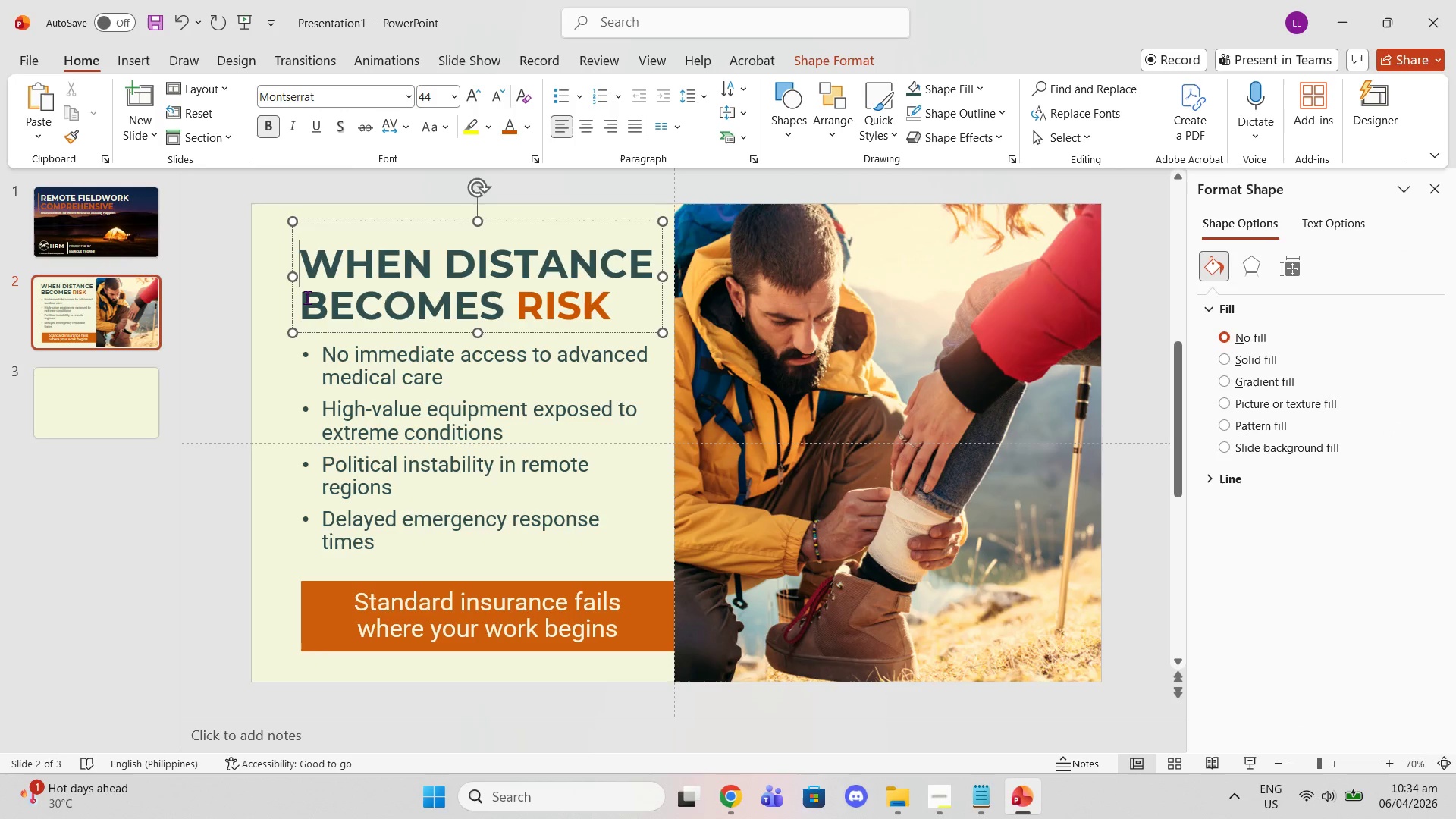 
left_click([324, 214])
 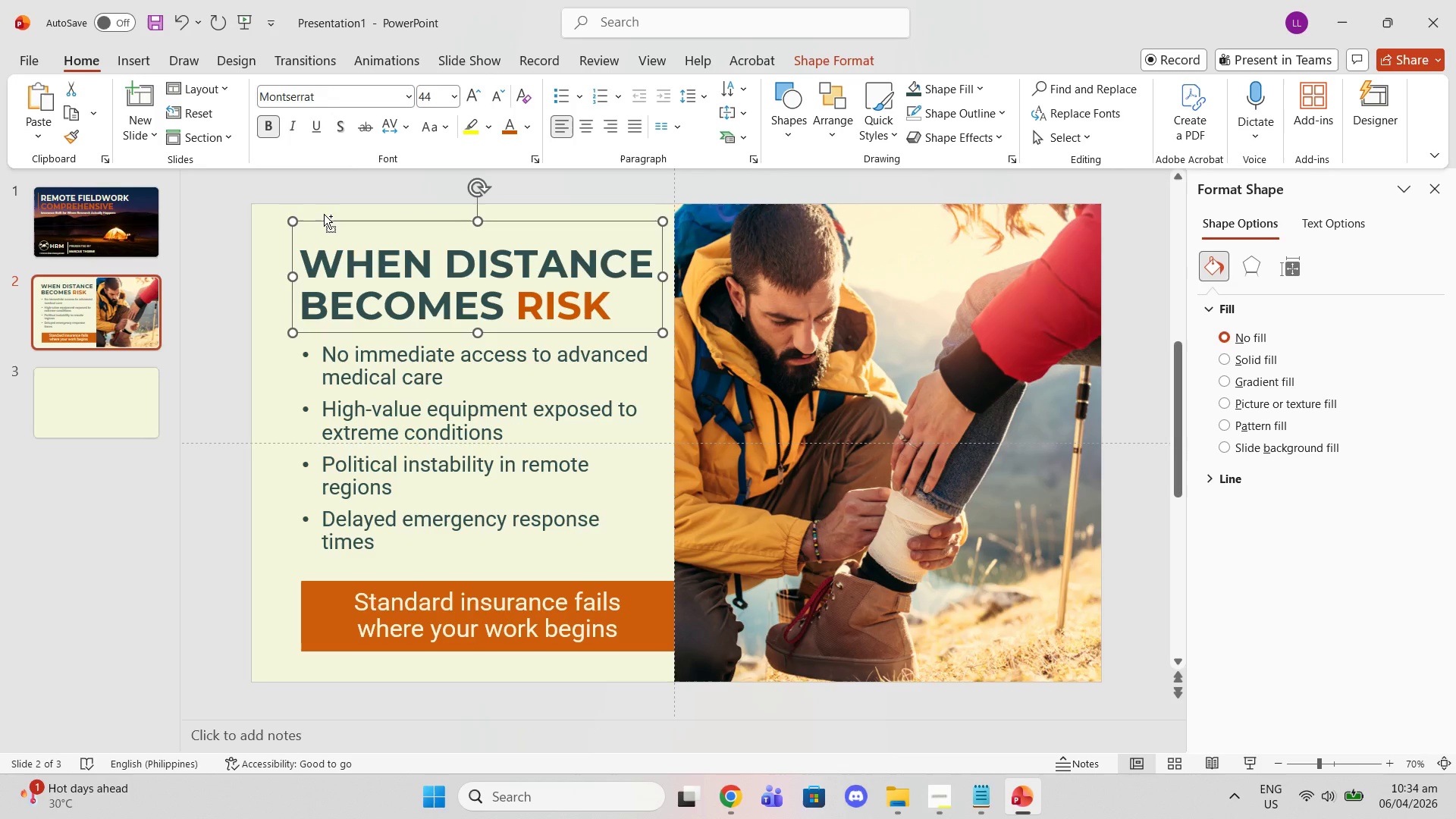 
key(Control+C)
 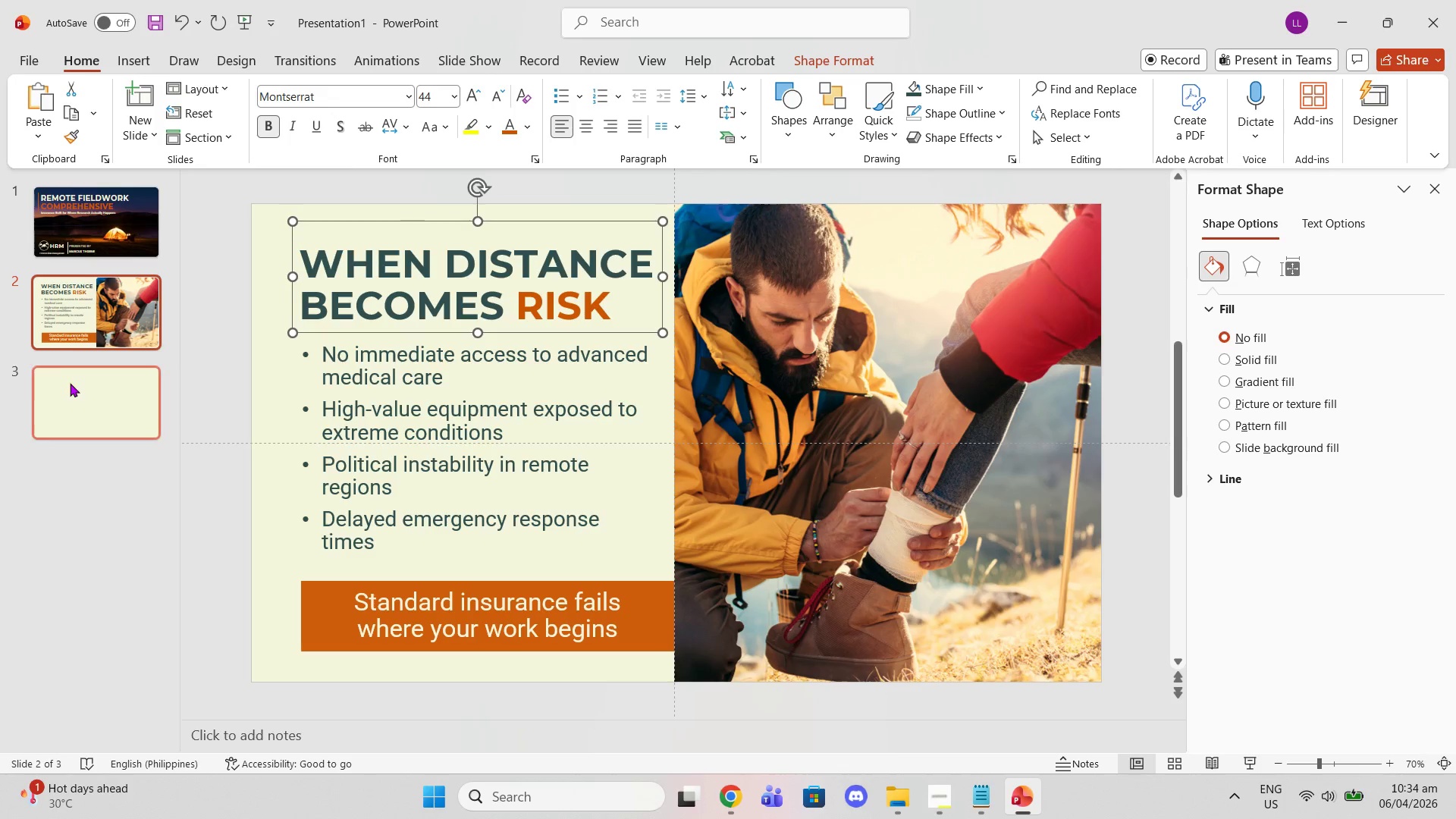 
left_click([67, 384])
 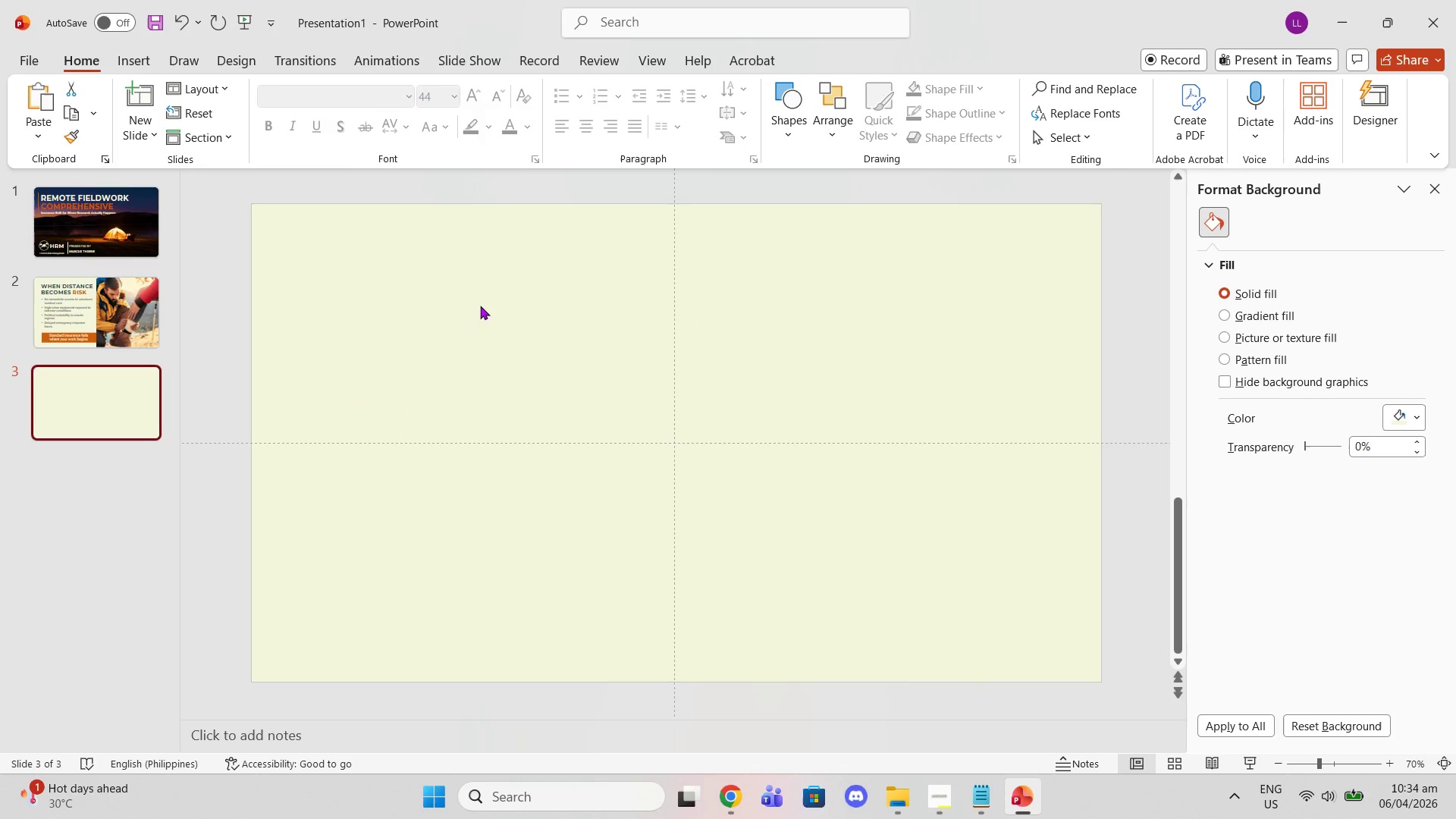 
left_click([473, 312])
 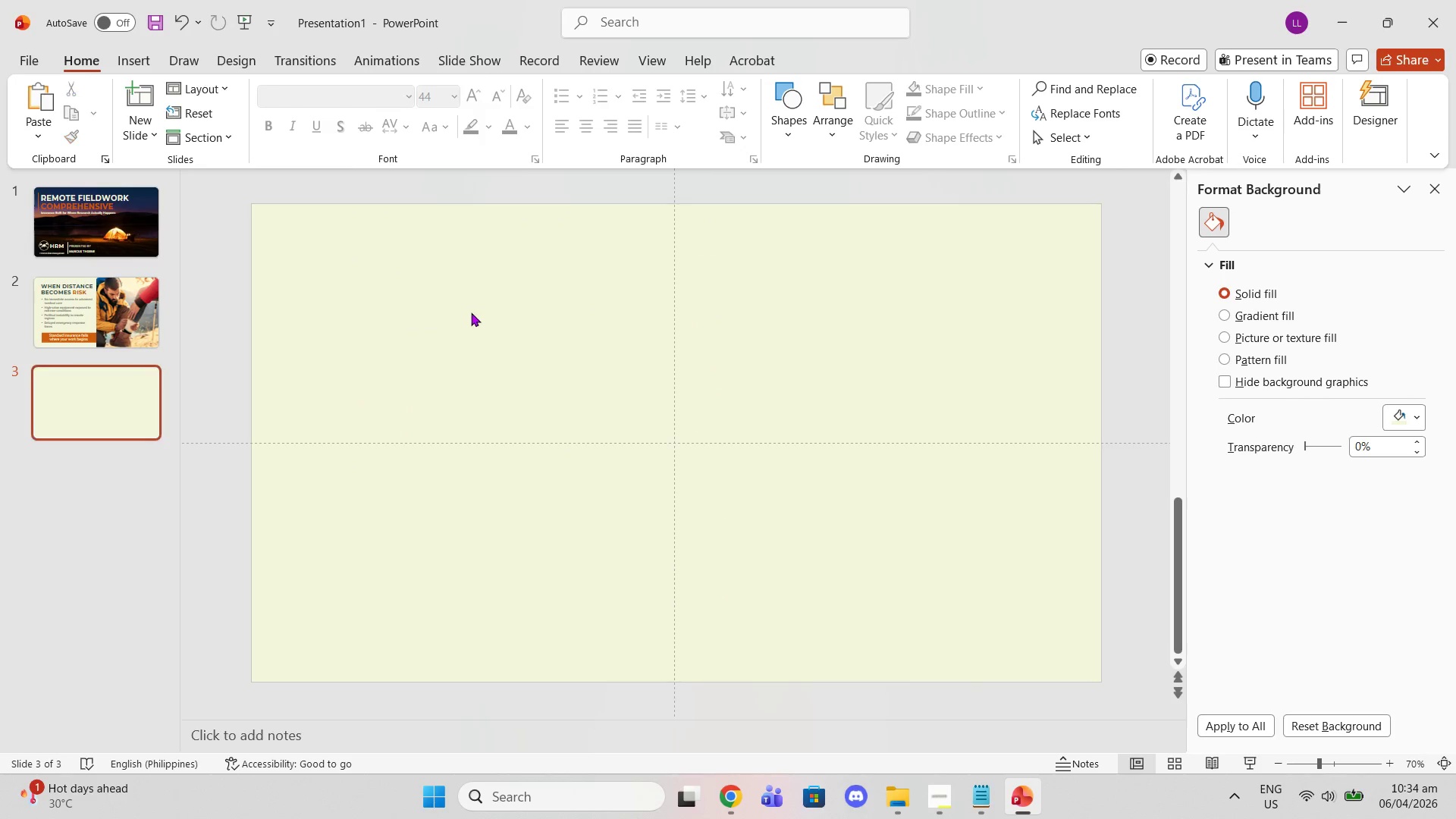 
key(Control+V)
 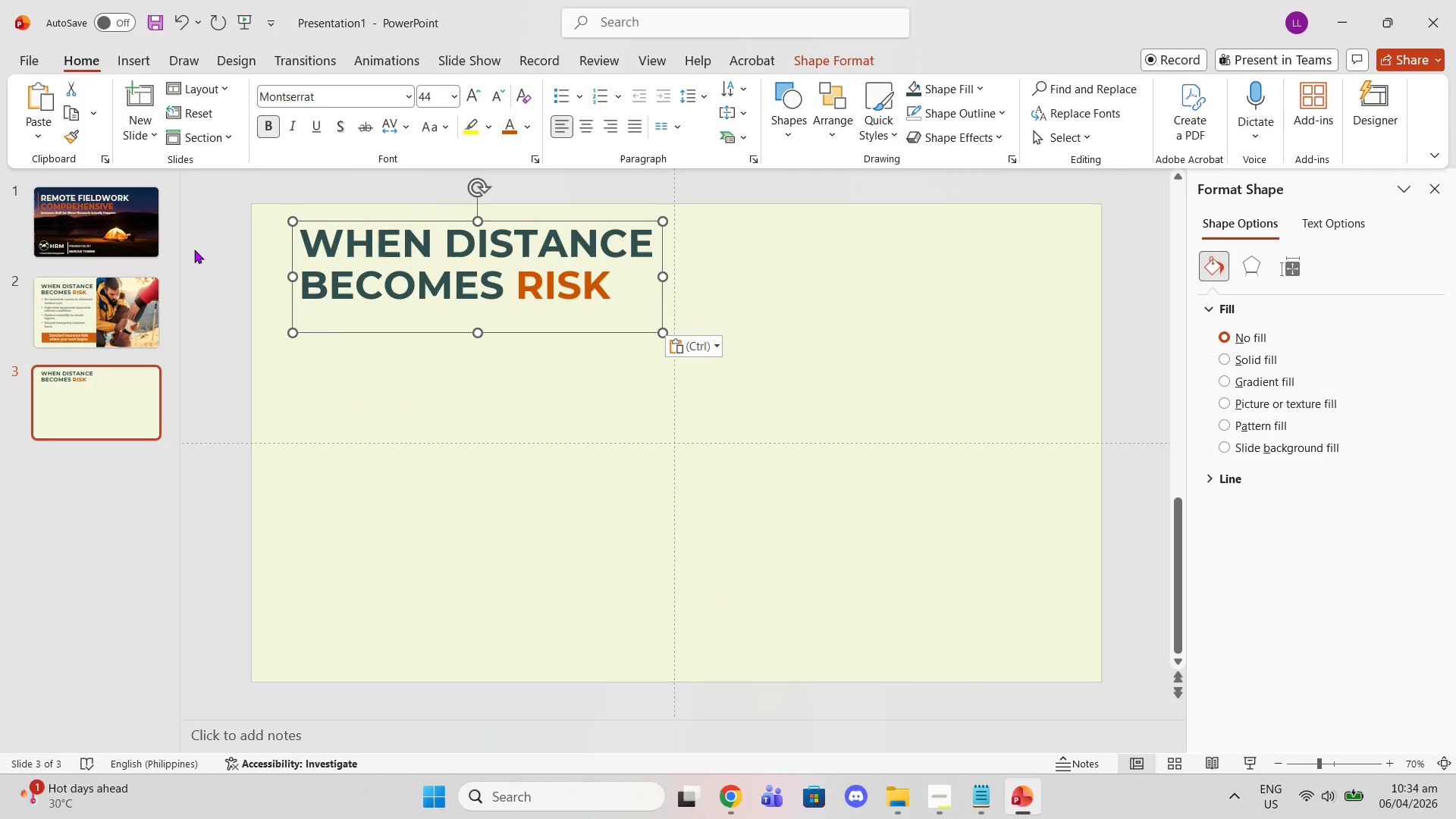 
left_click([99, 322])
 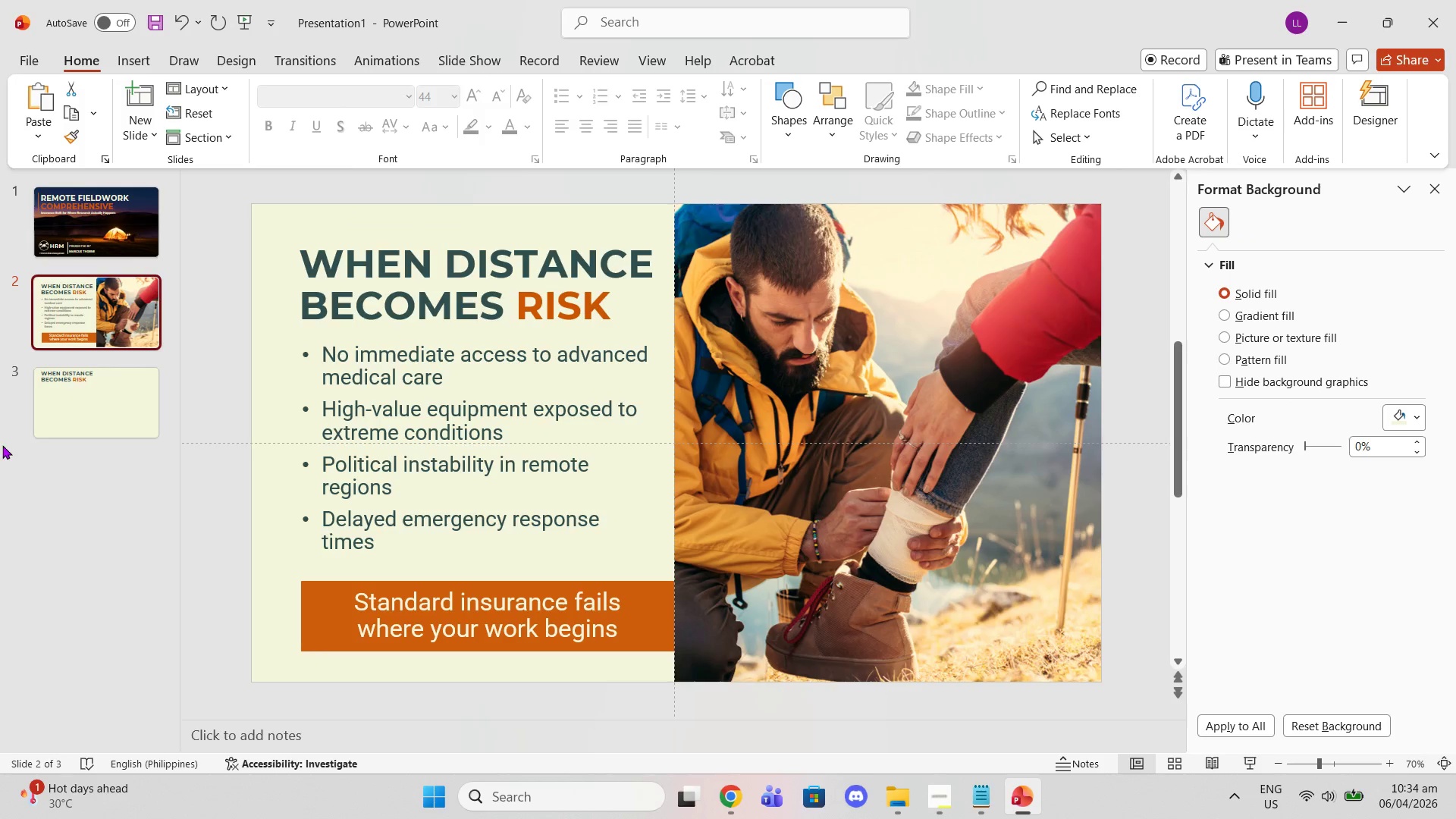 
left_click([115, 350])
 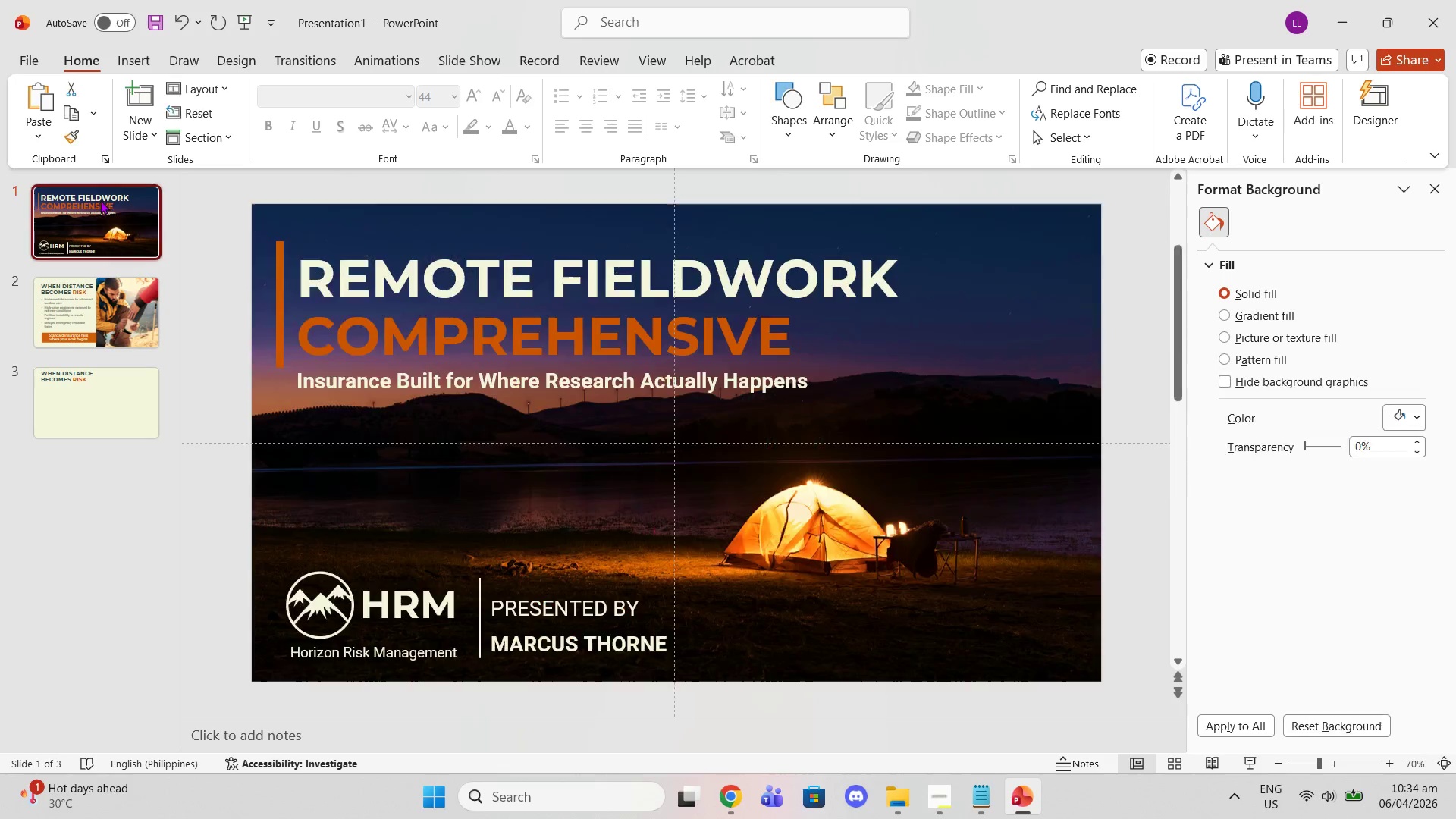 
left_click([113, 306])
 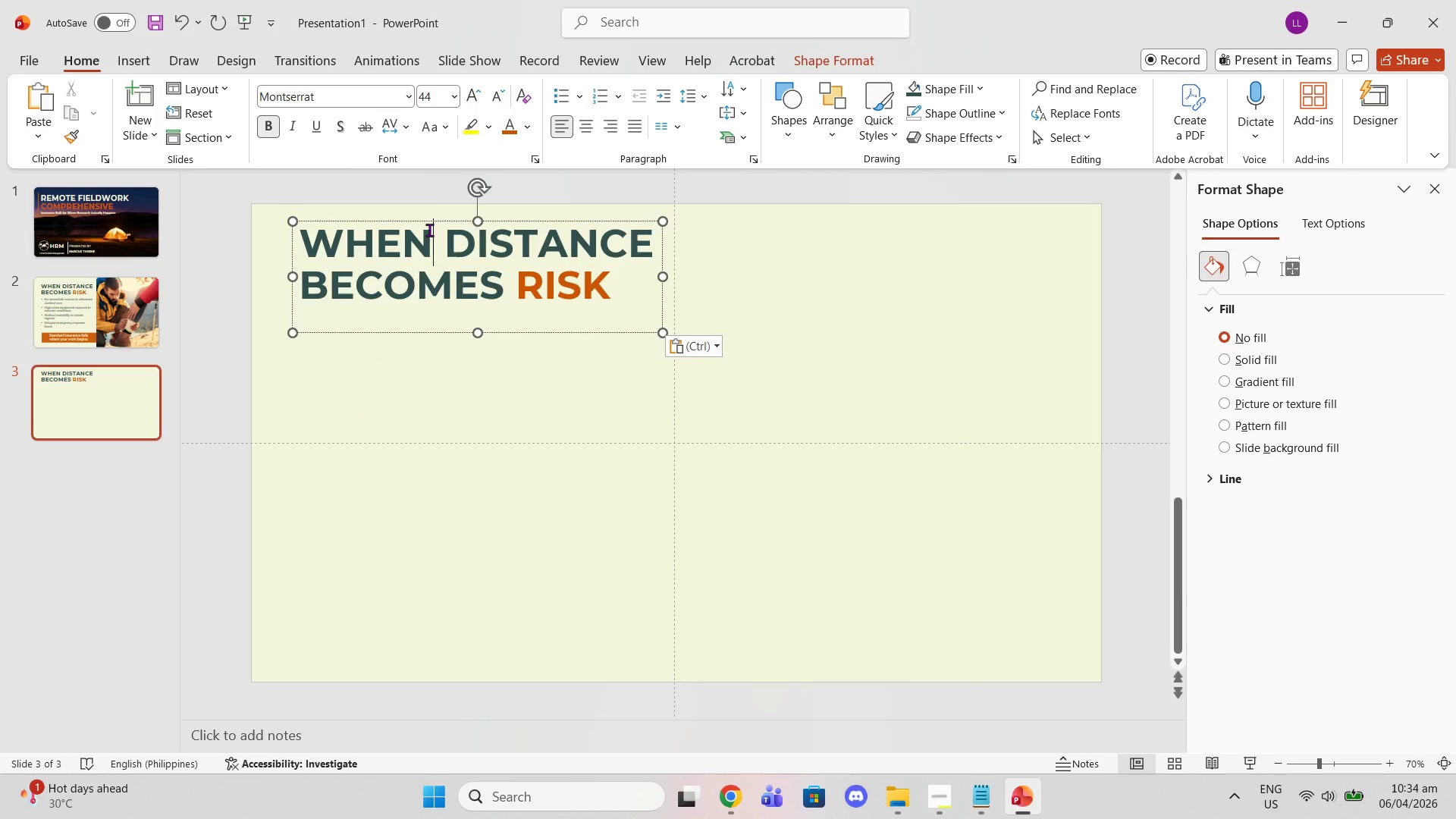 
left_click_drag(start_coordinate=[418, 221], to_coordinate=[415, 237])
 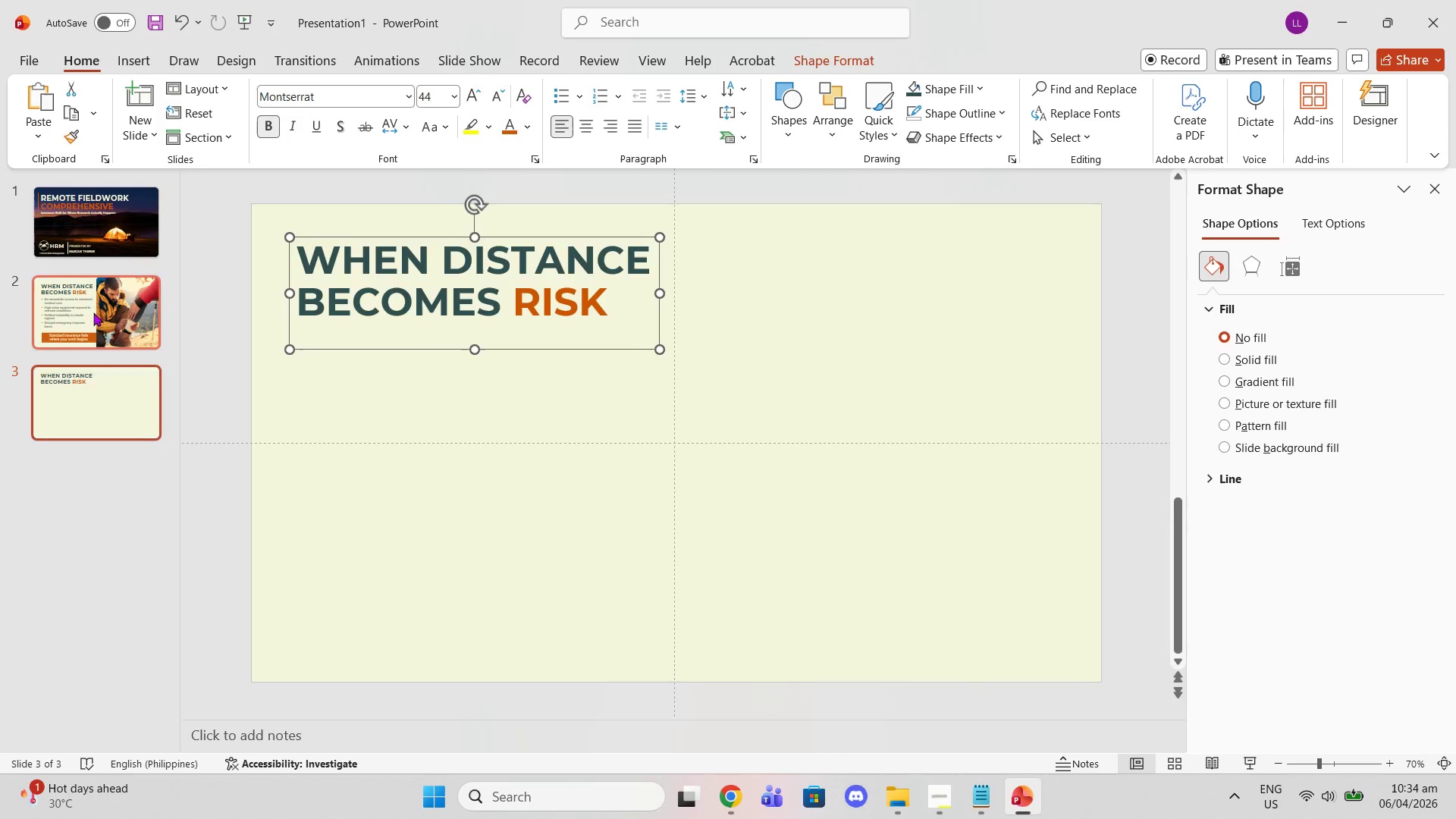 
left_click([93, 312])
 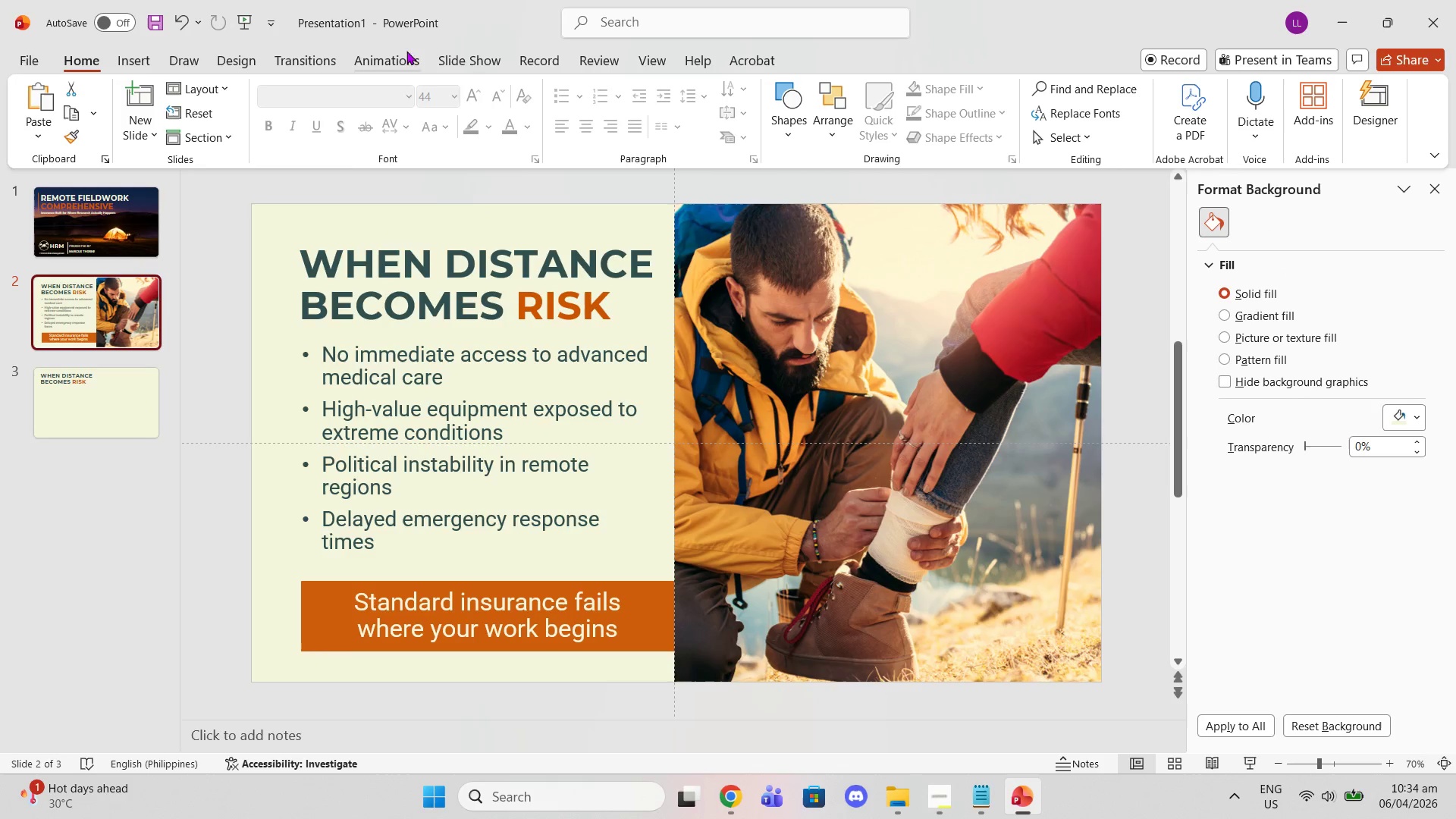 
left_click([653, 66])
 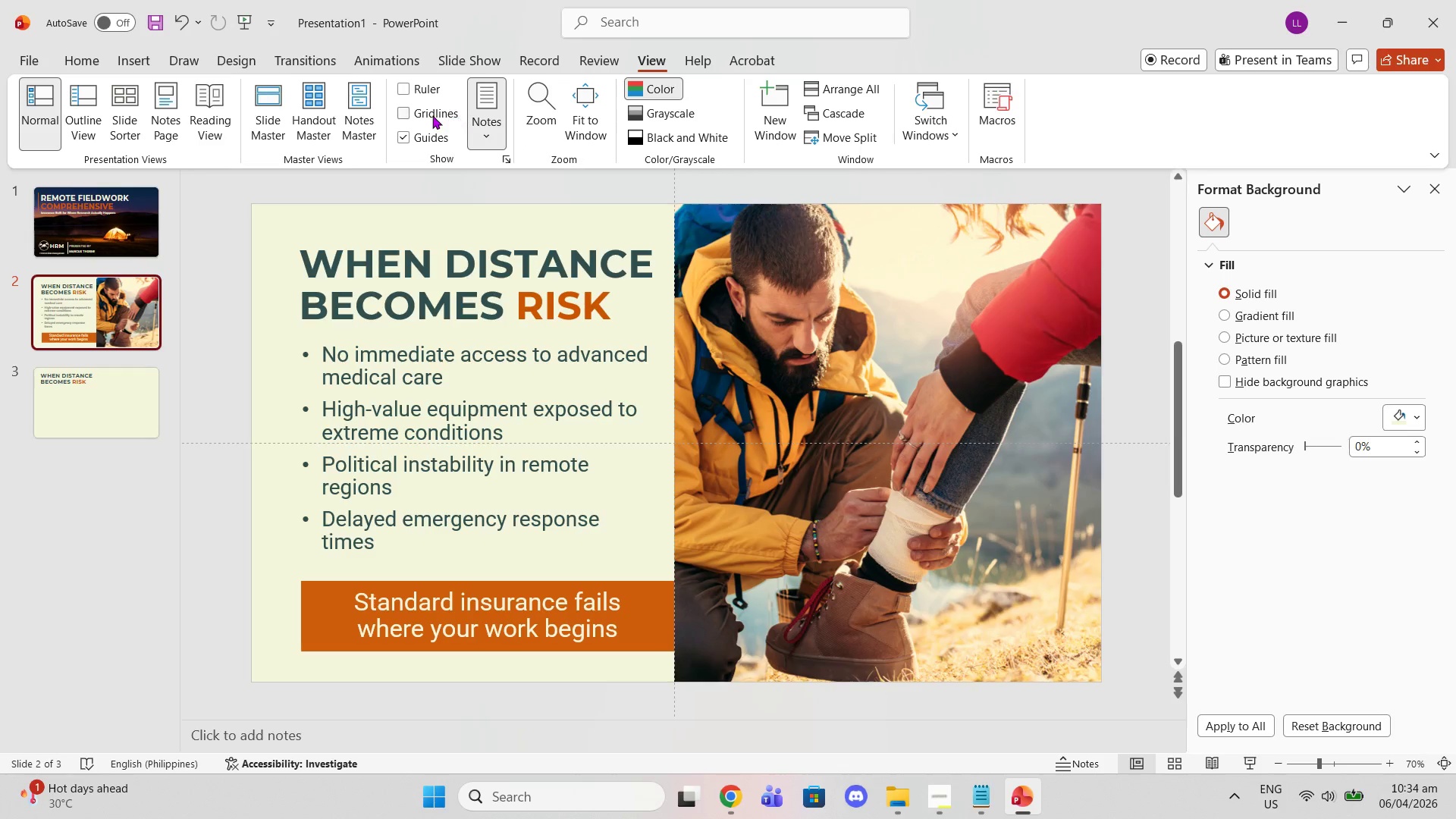 
left_click([428, 116])
 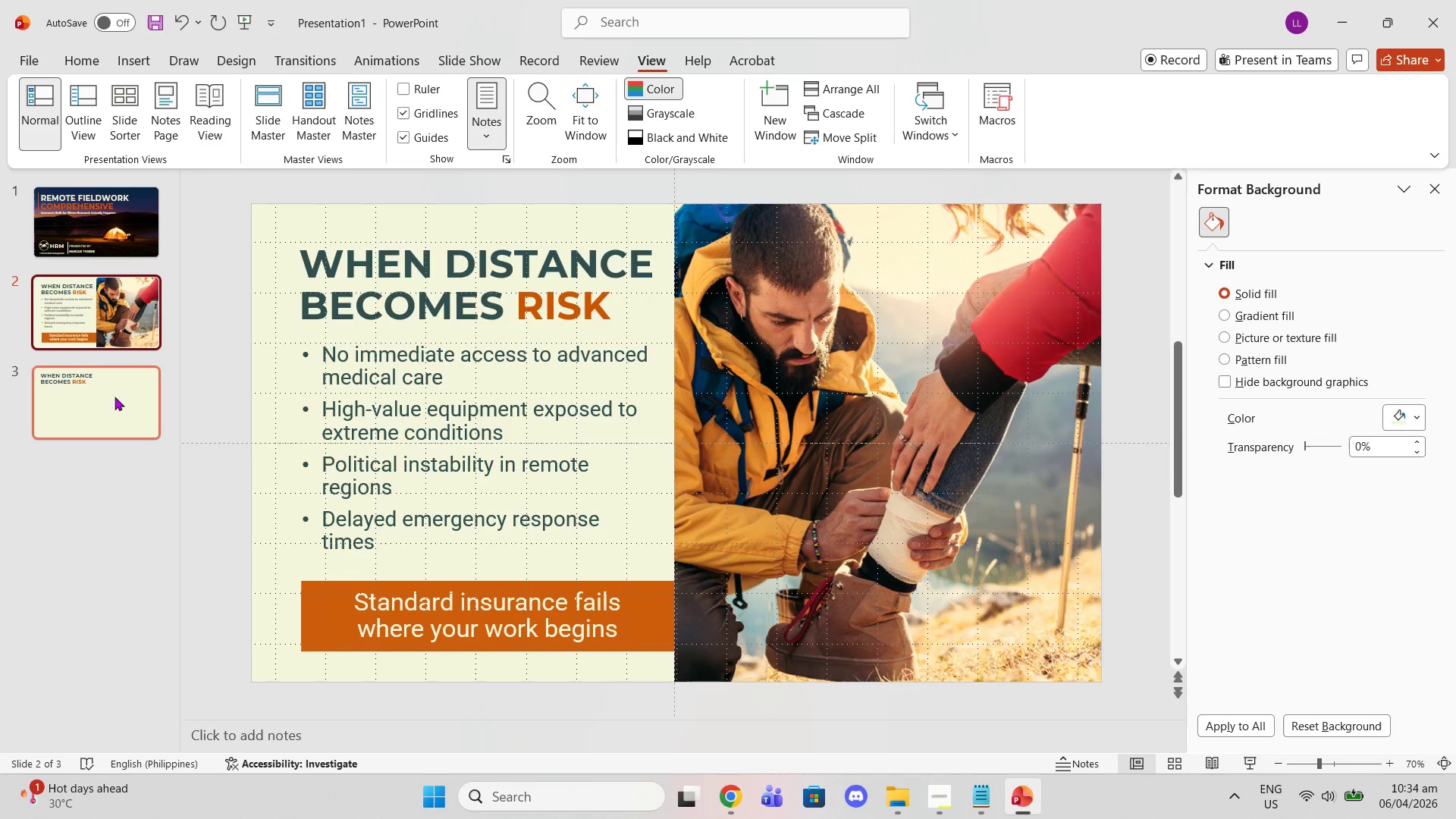 
left_click([115, 397])
 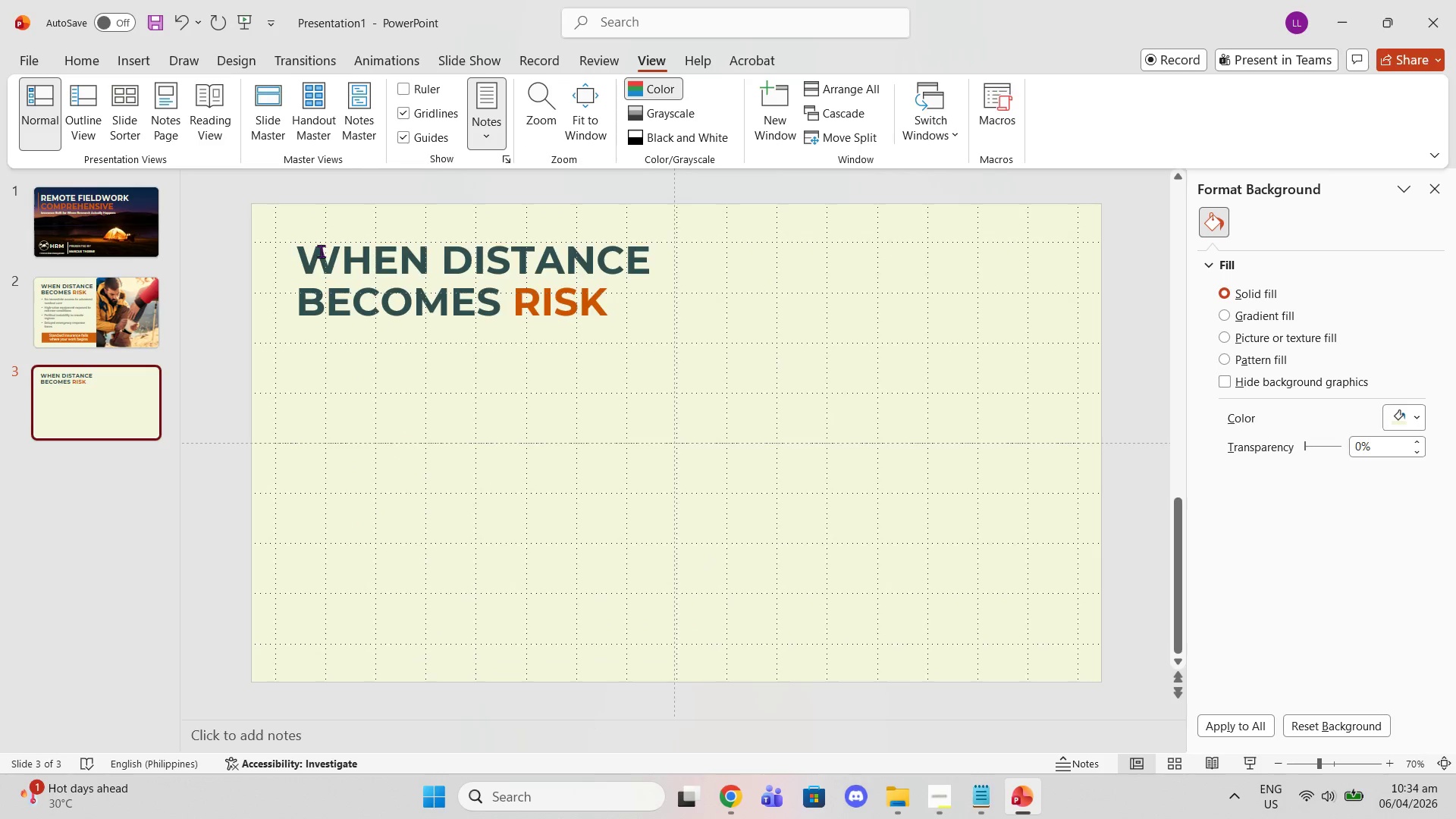 
left_click_drag(start_coordinate=[316, 249], to_coordinate=[317, 241])
 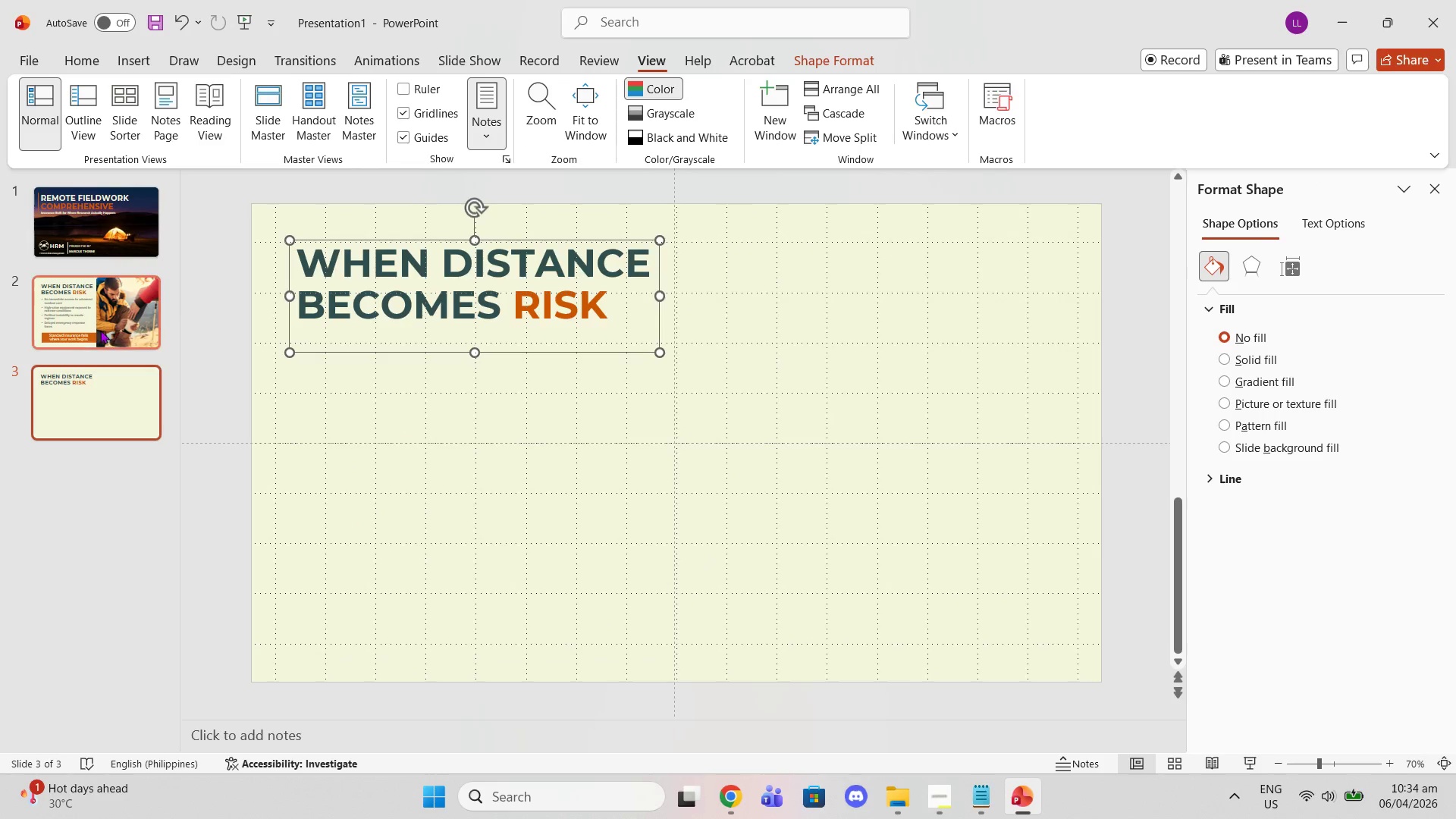 
left_click([90, 337])
 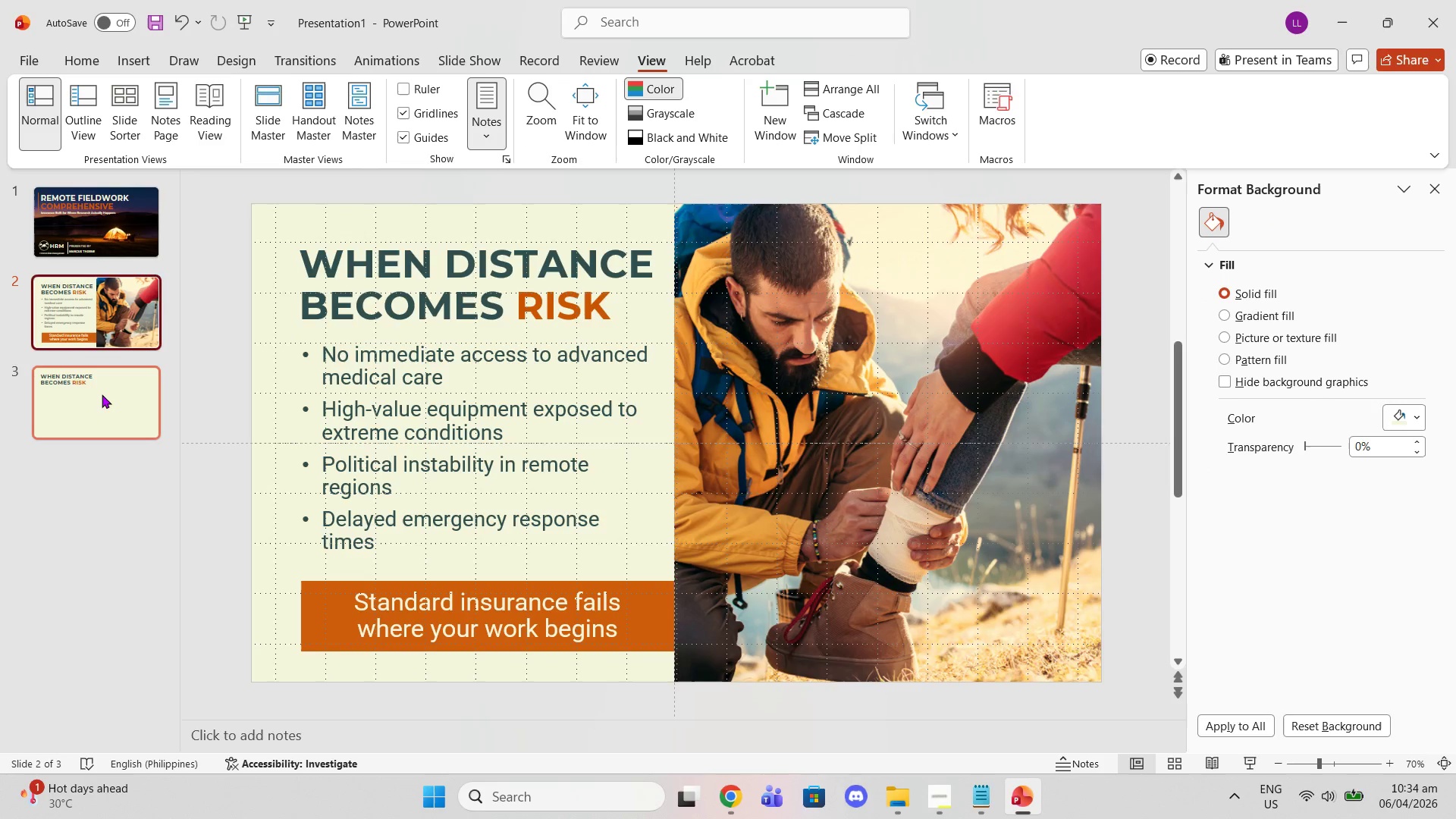 
left_click([102, 395])
 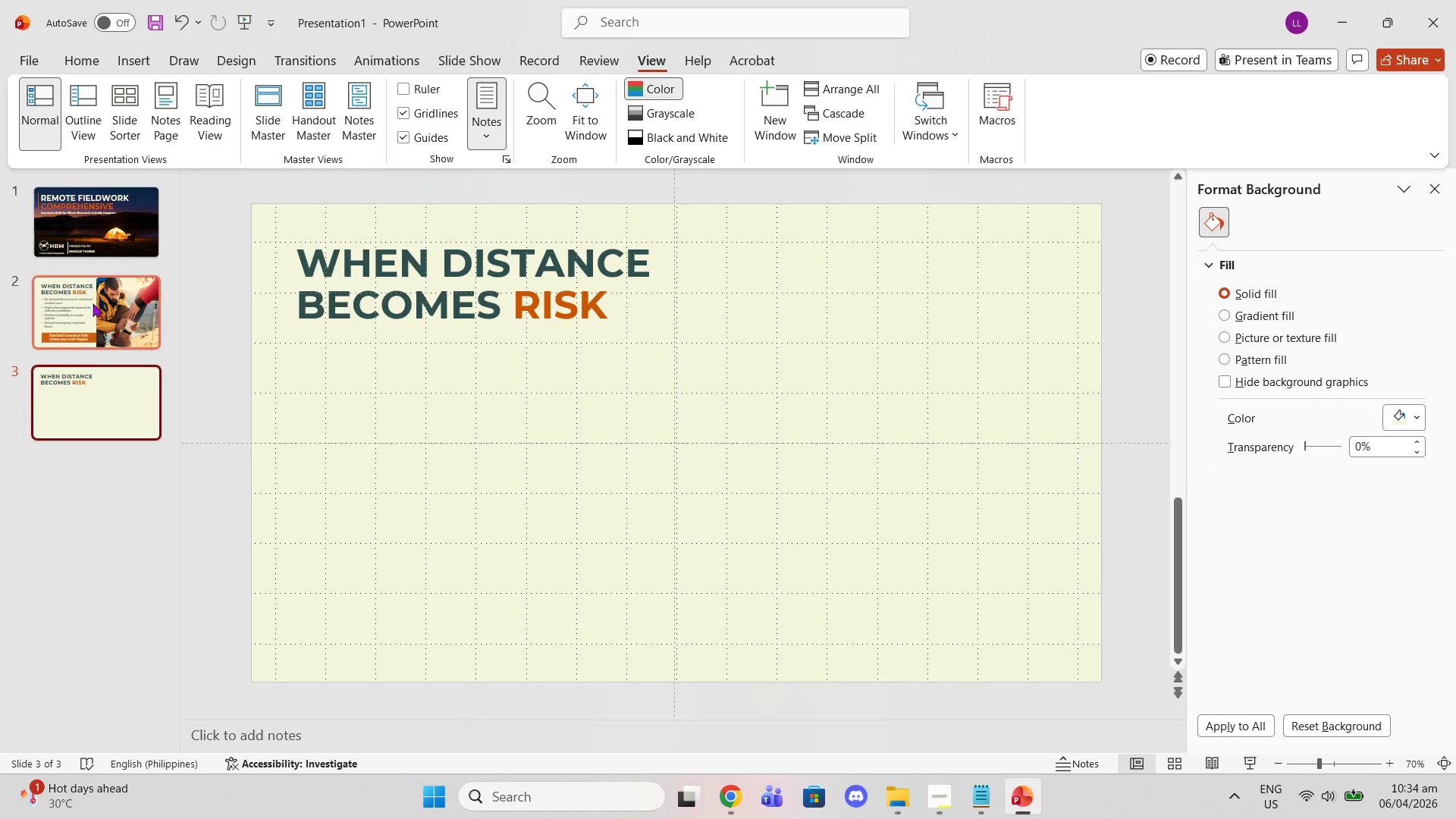 
left_click([93, 302])
 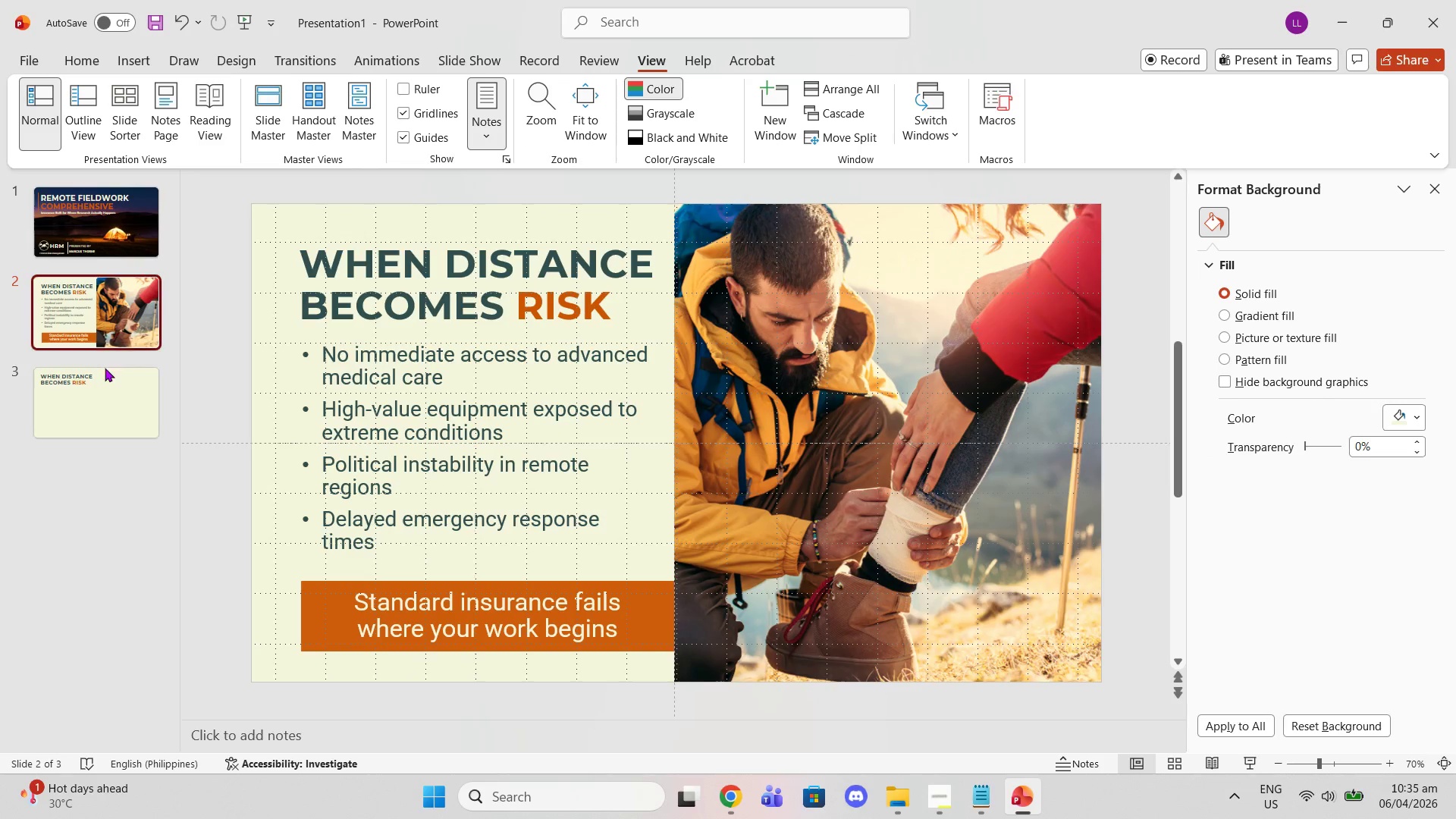 
left_click([105, 369])
 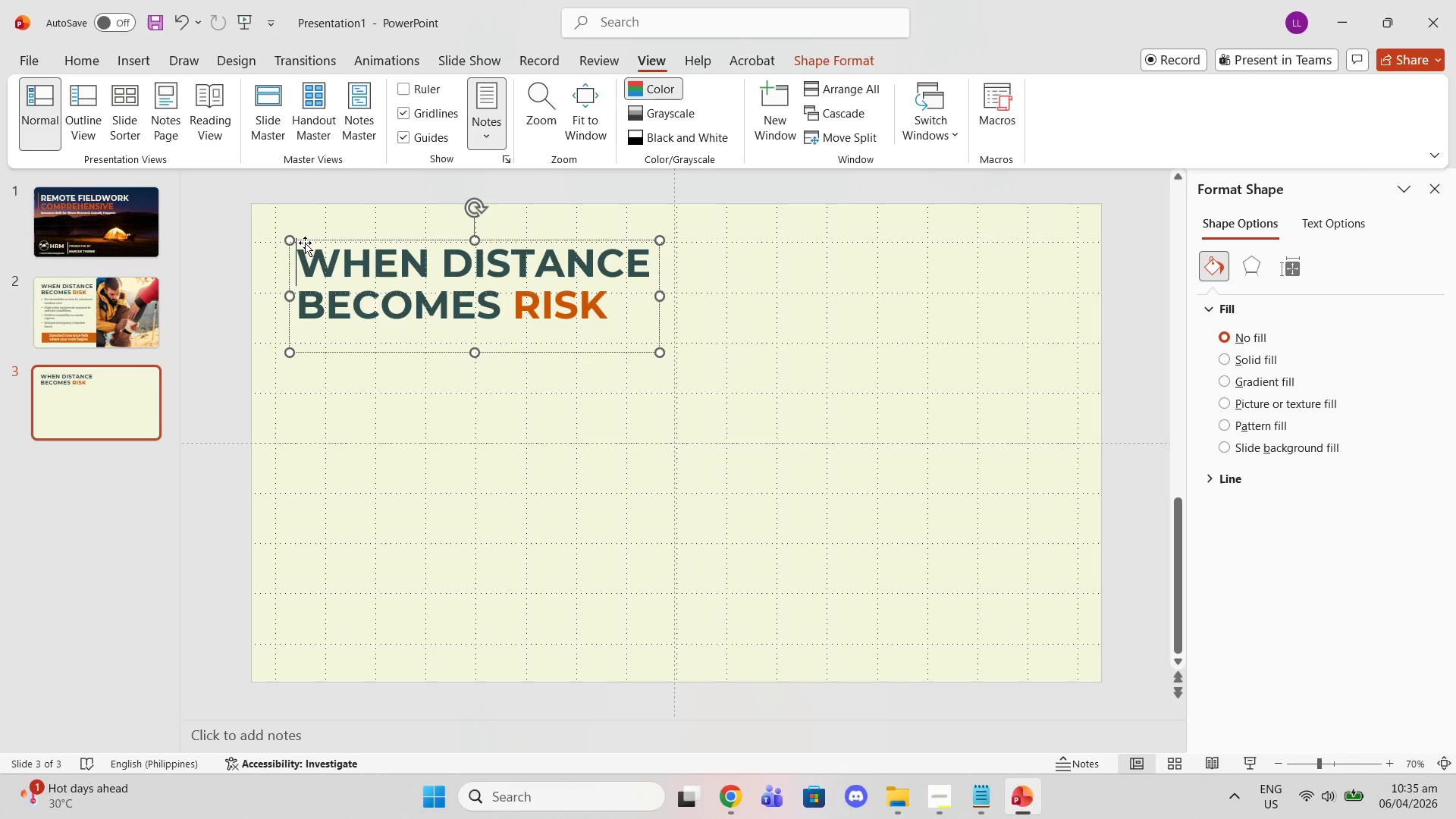 
left_click_drag(start_coordinate=[305, 238], to_coordinate=[306, 243])
 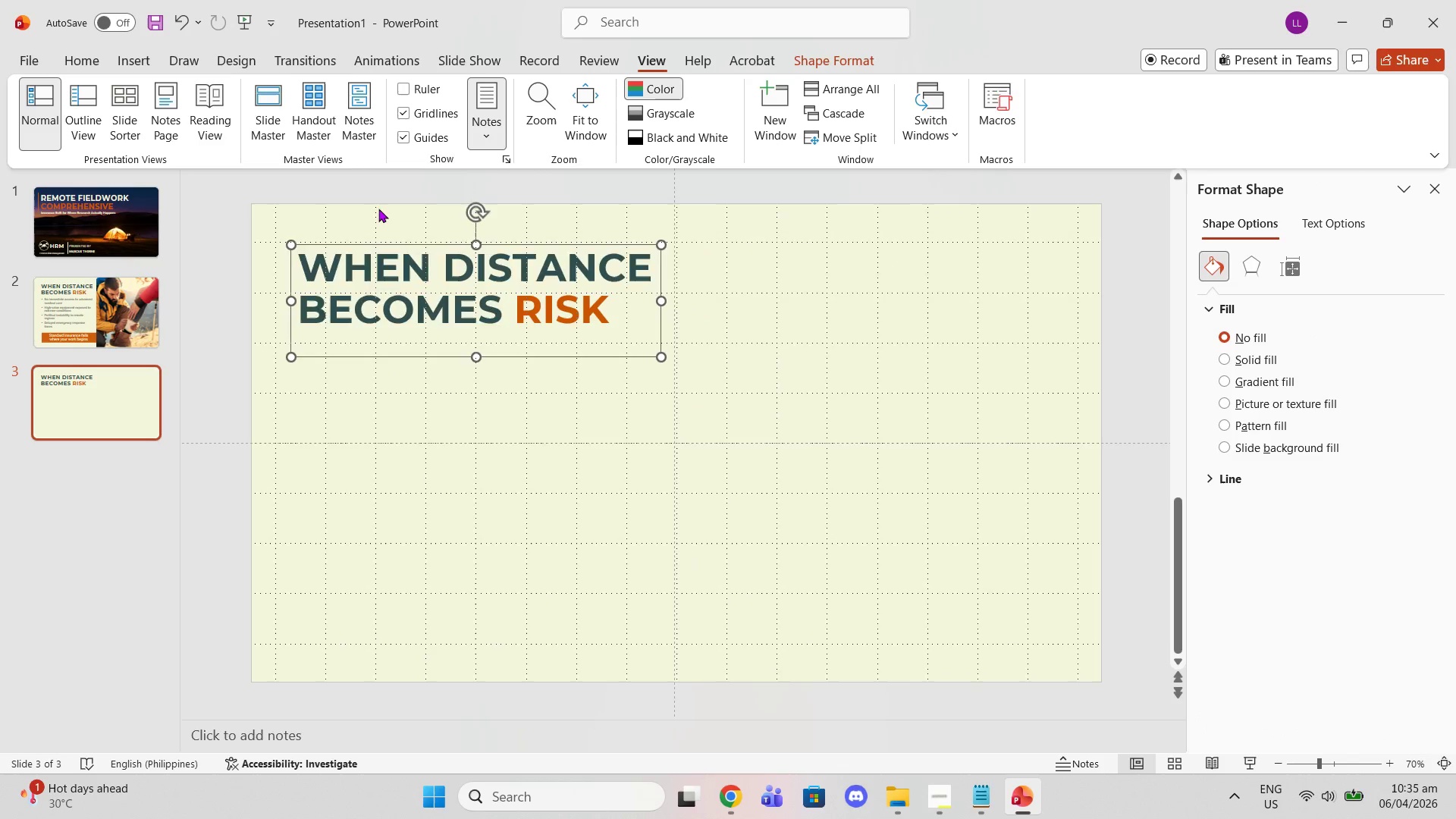 
key(Delete)
 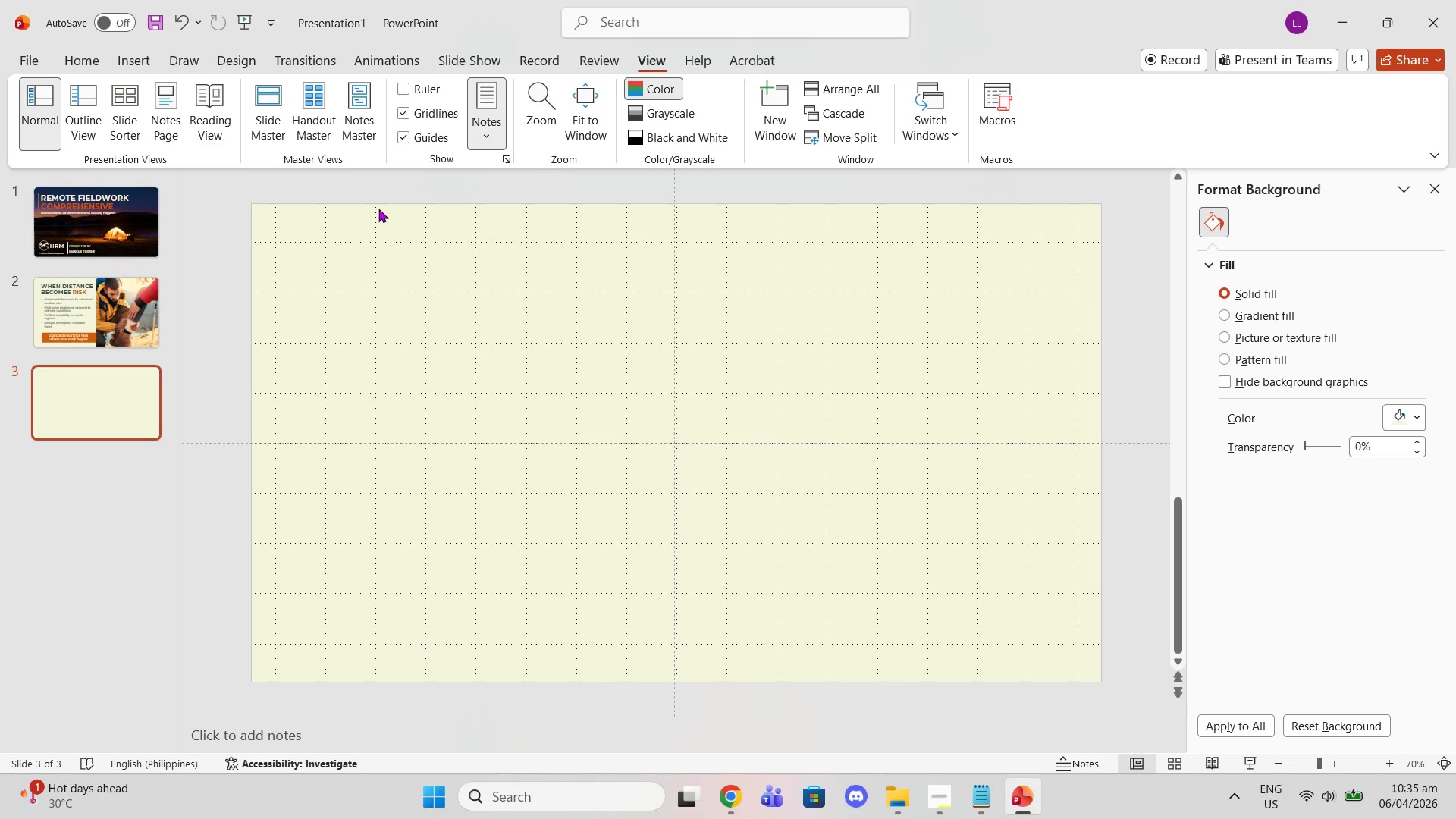 
left_click([378, 209])
 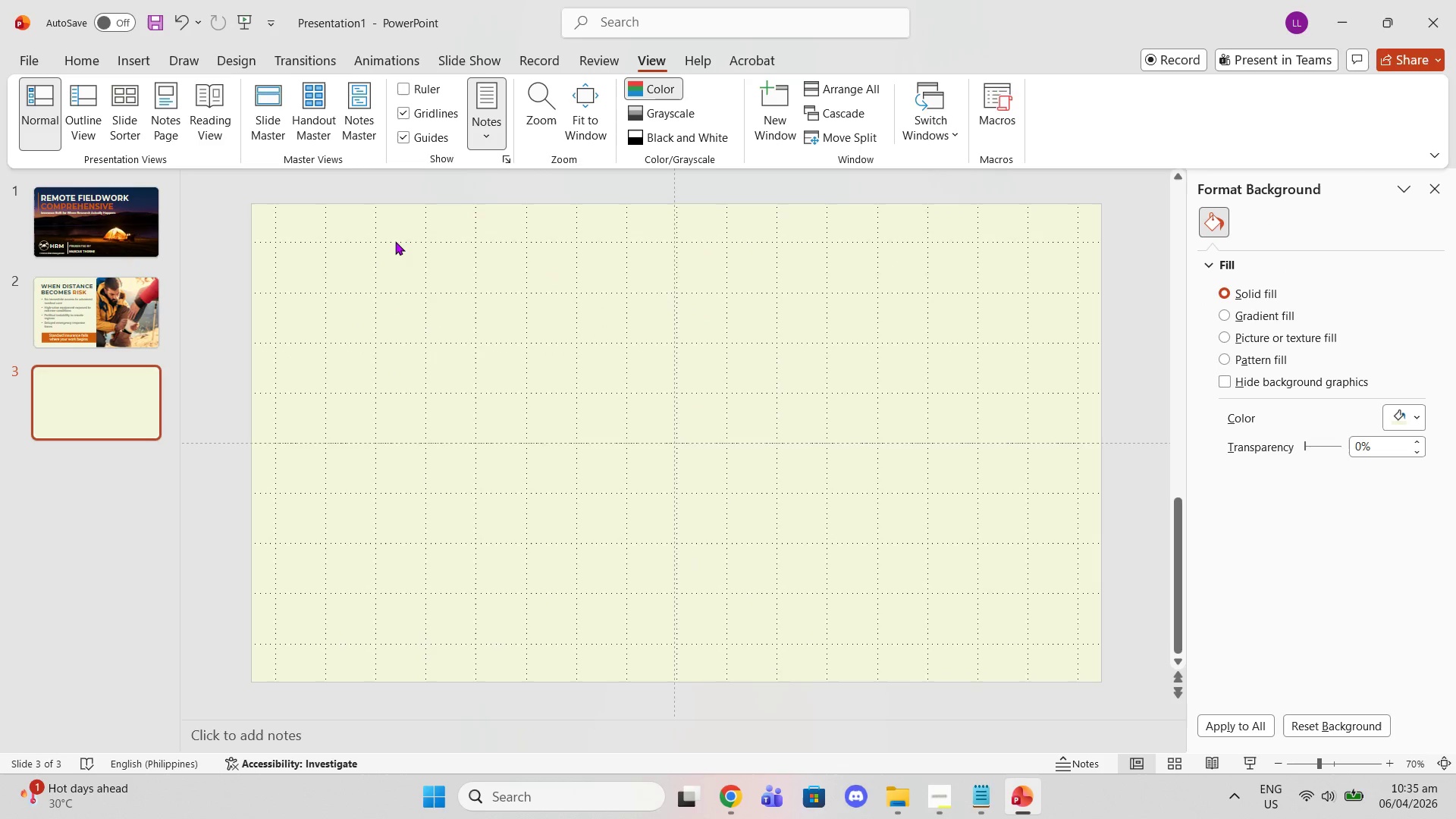 
left_click([395, 241])
 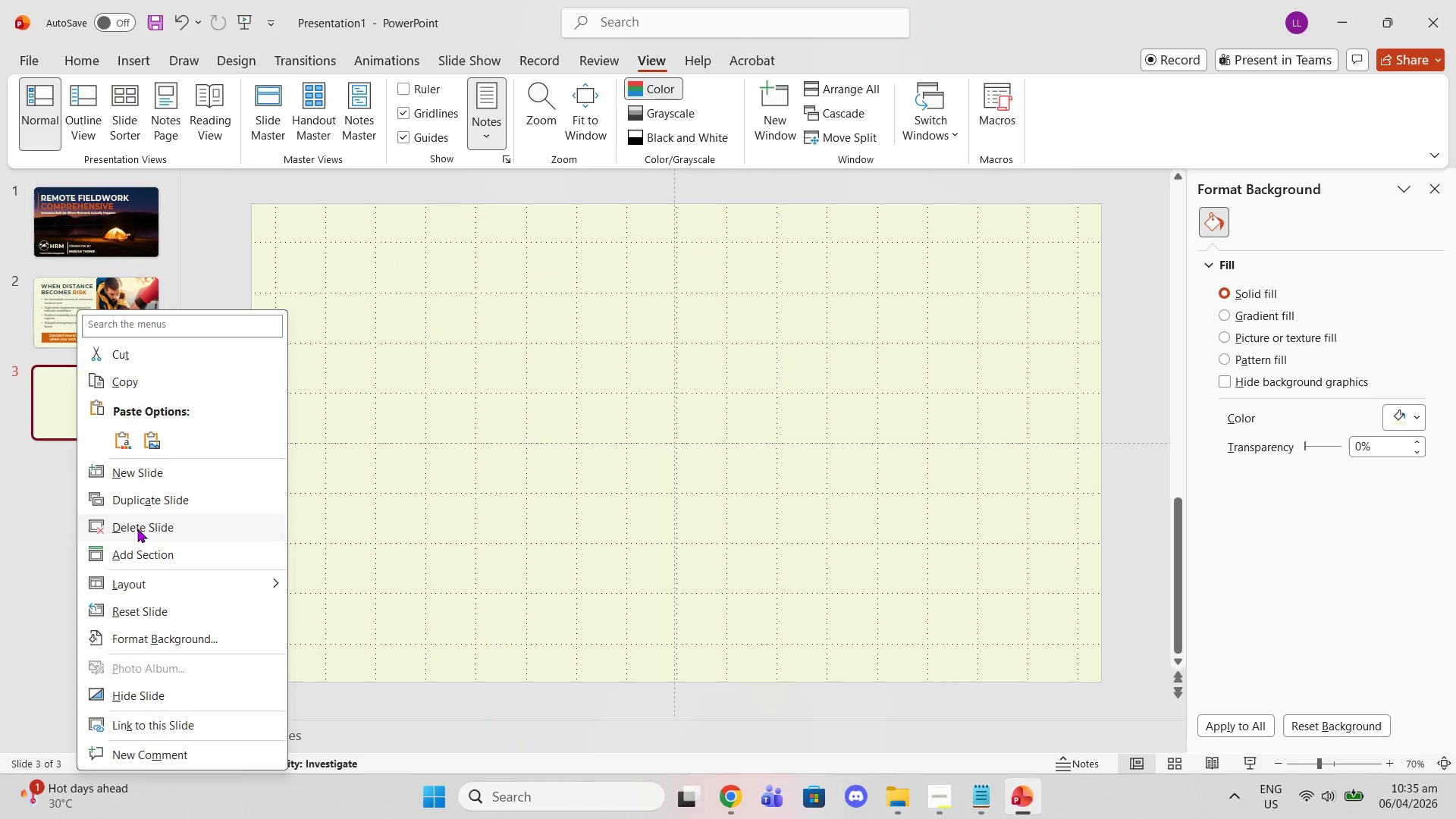 
right_click([66, 316])
 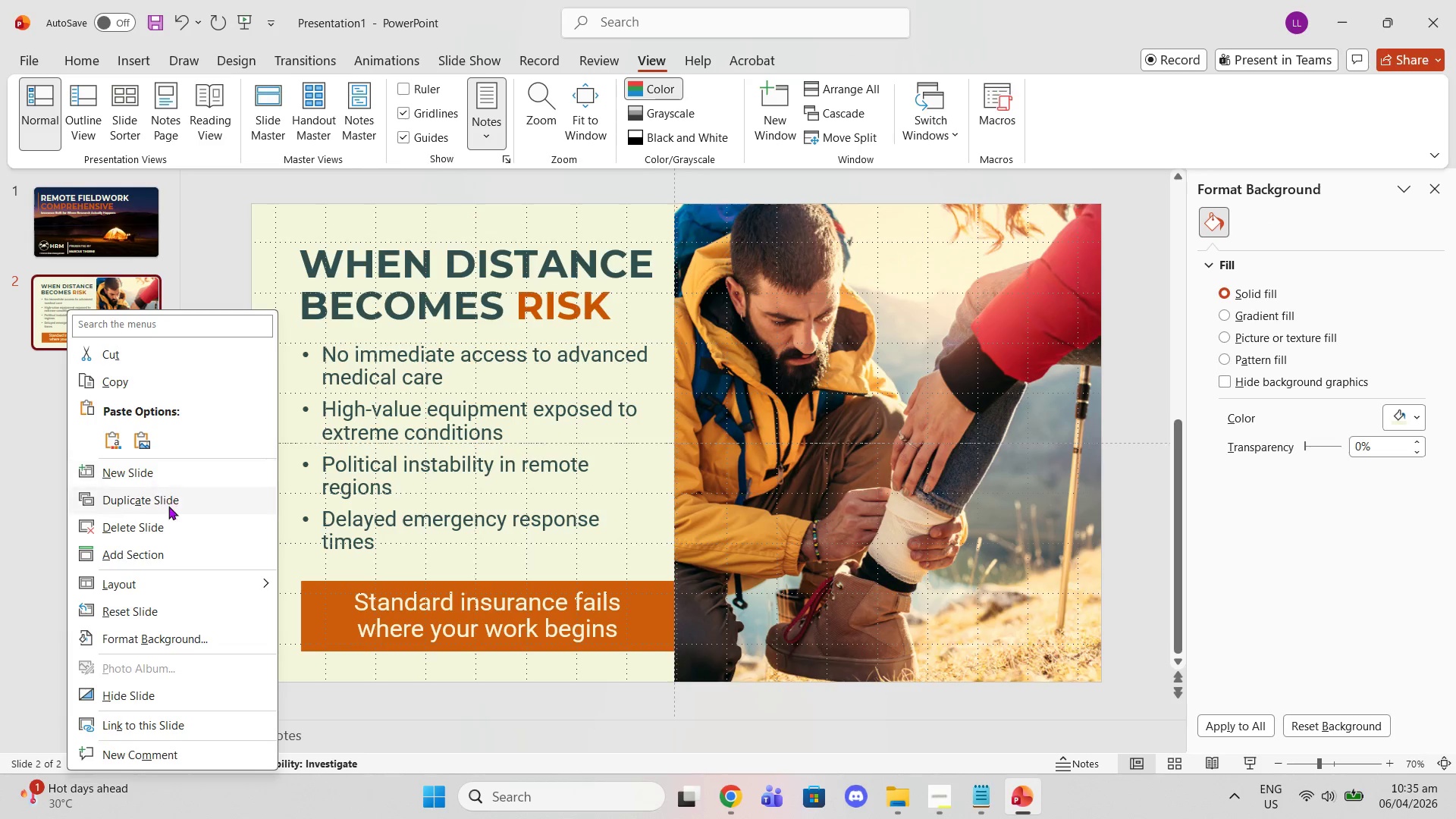 
left_click([168, 509])
 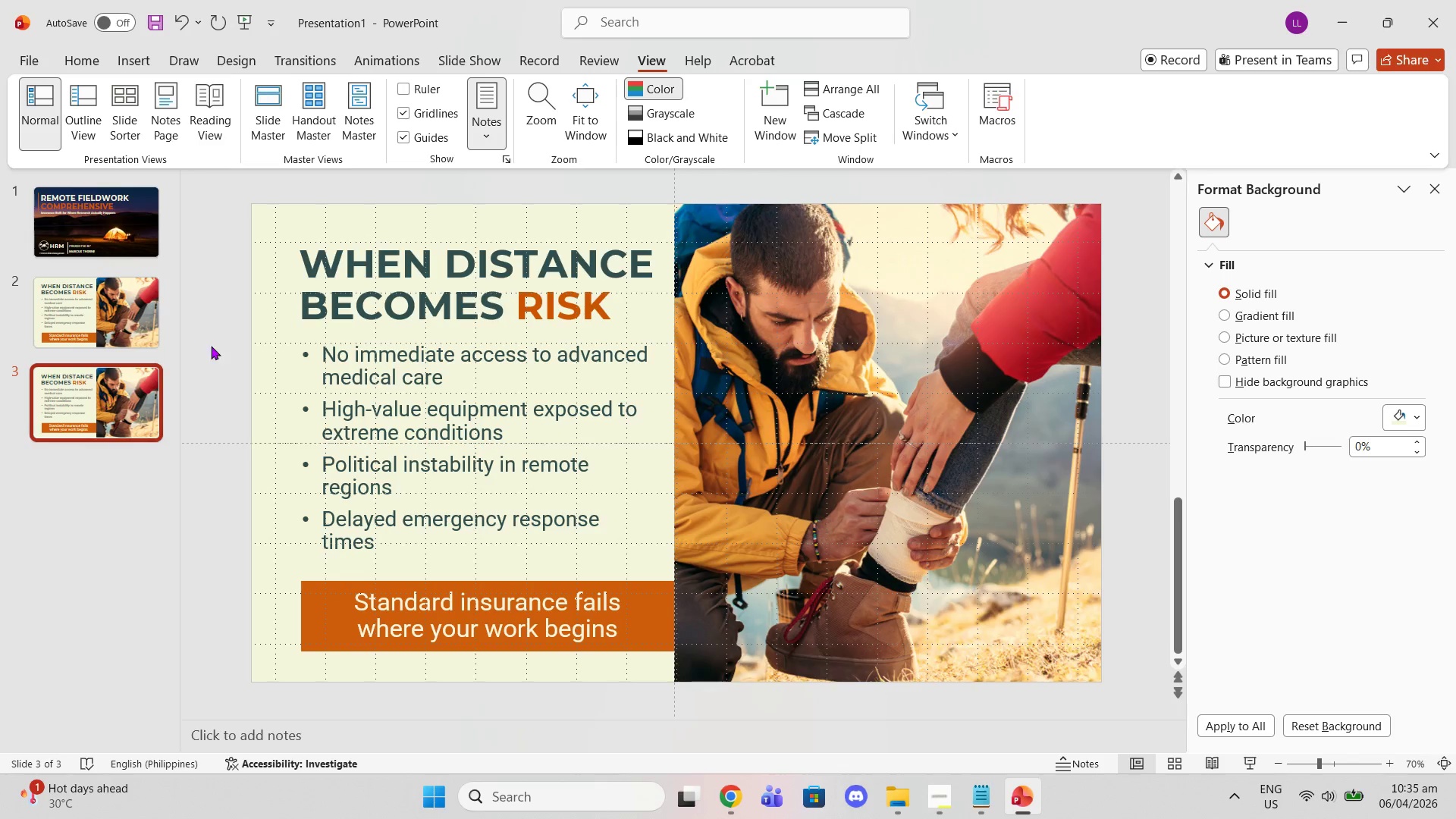 
double_click([399, 284])
 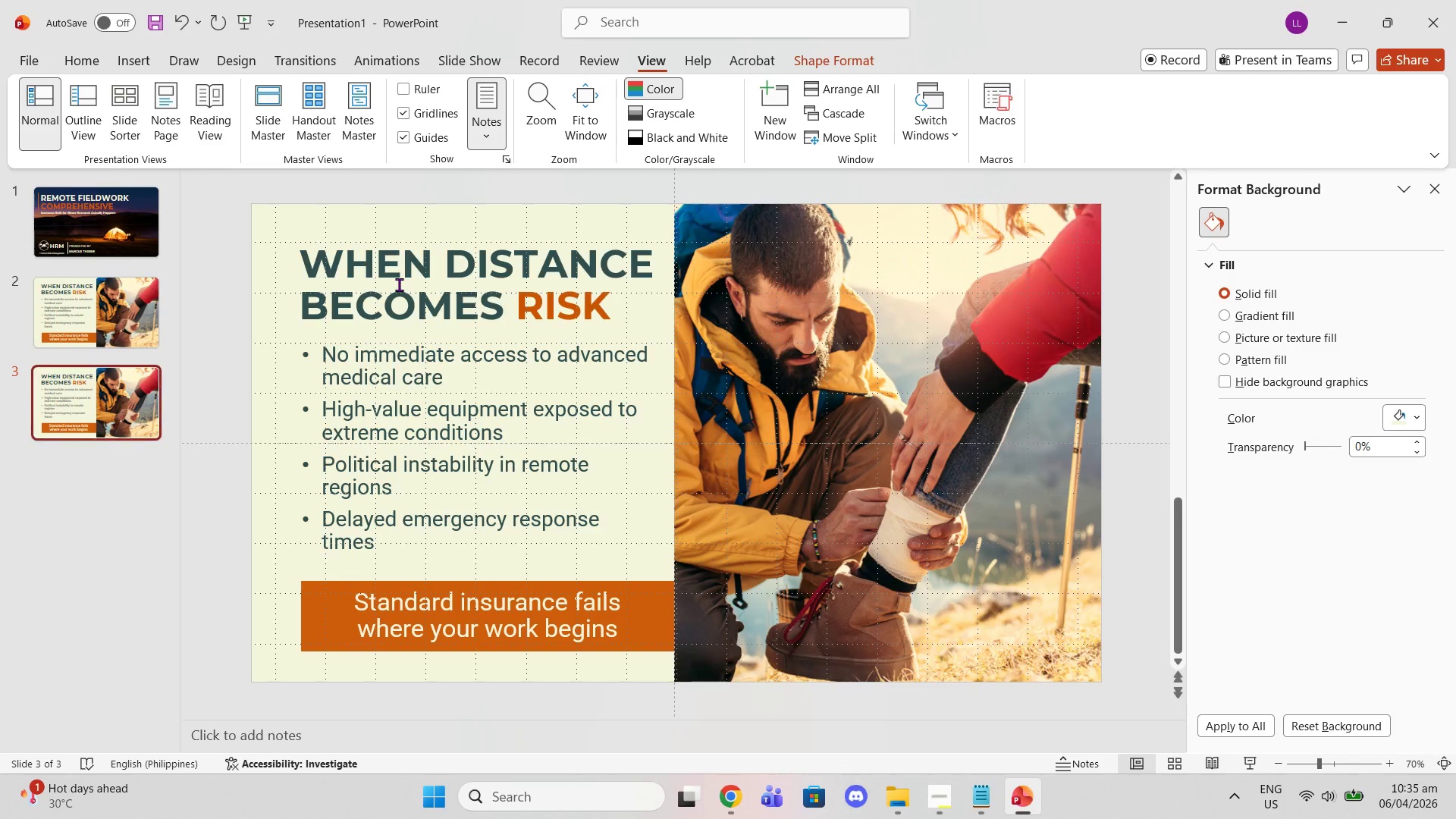 
triple_click([399, 284])
 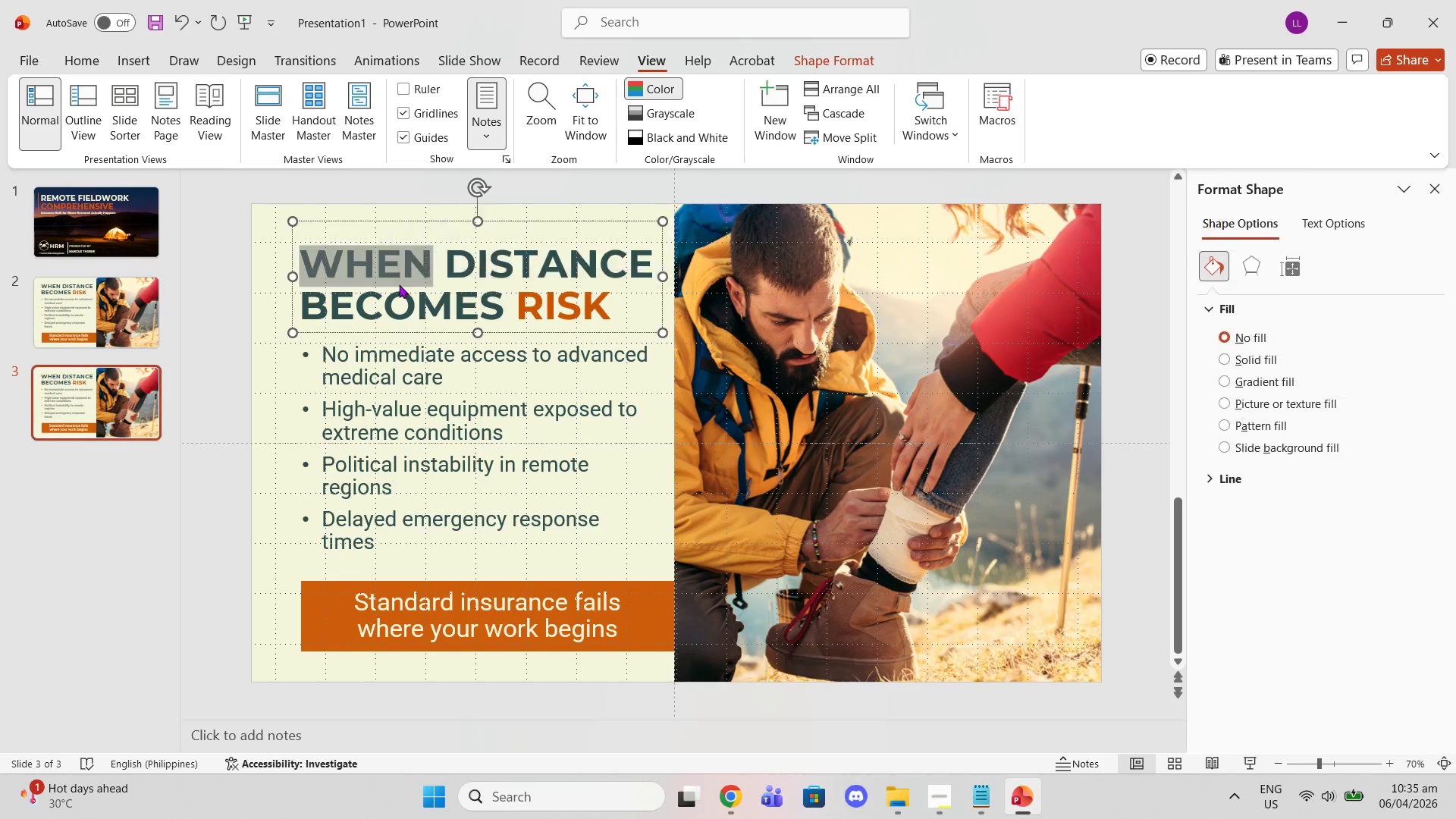 
triple_click([399, 284])
 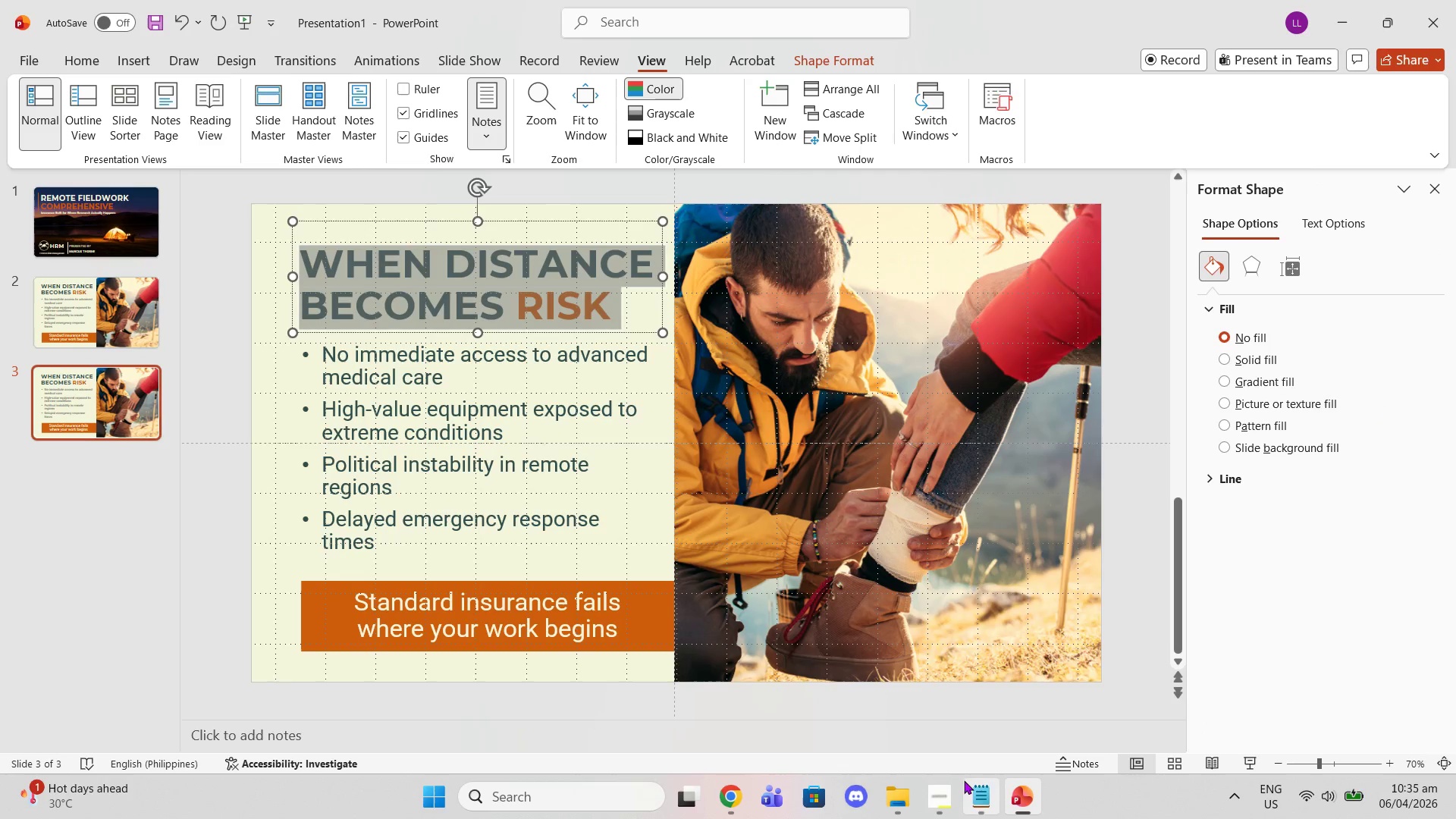 
left_click([973, 803])
 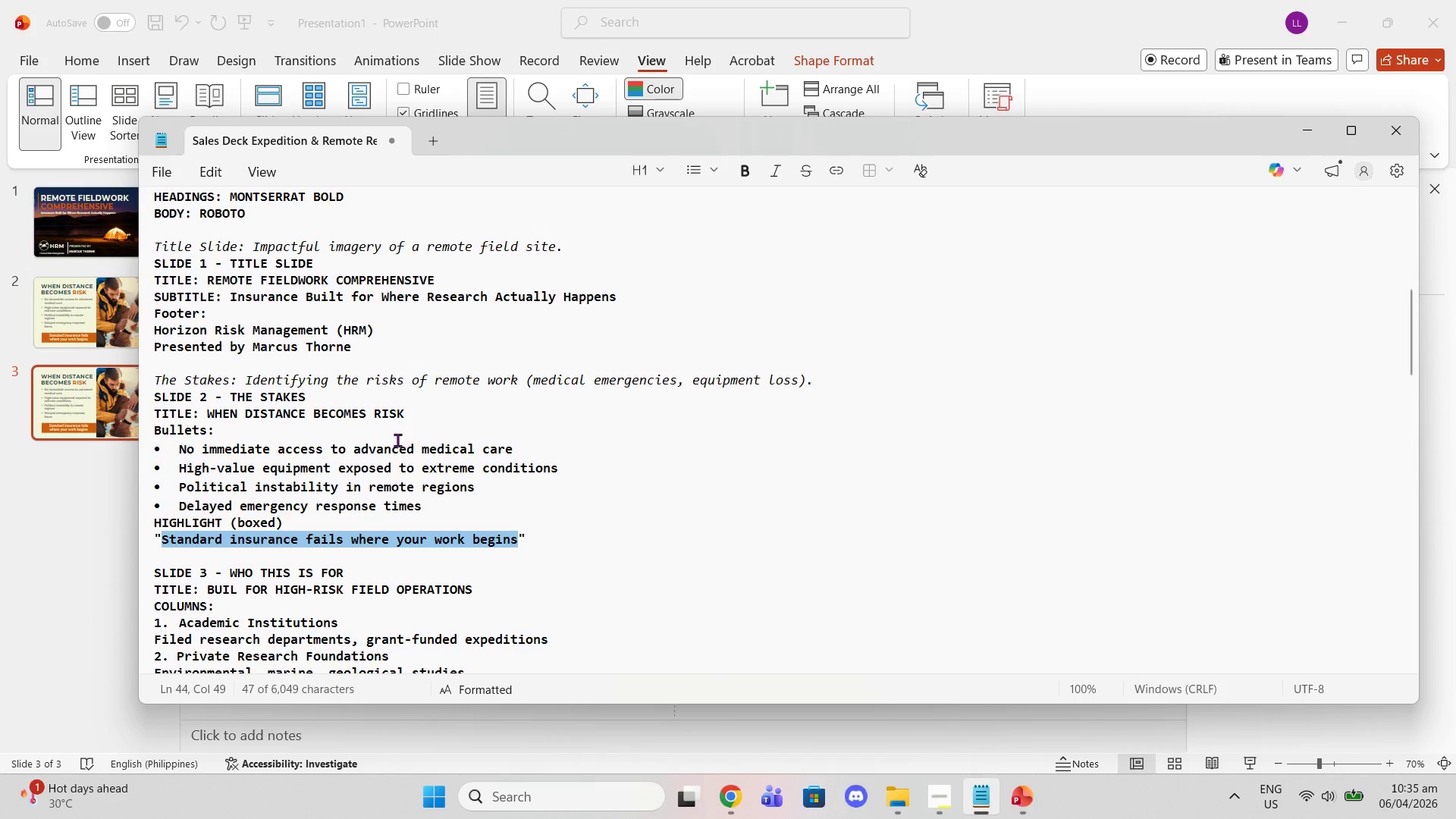 
scroll: coordinate [411, 506], scroll_direction: down, amount: 2.0
 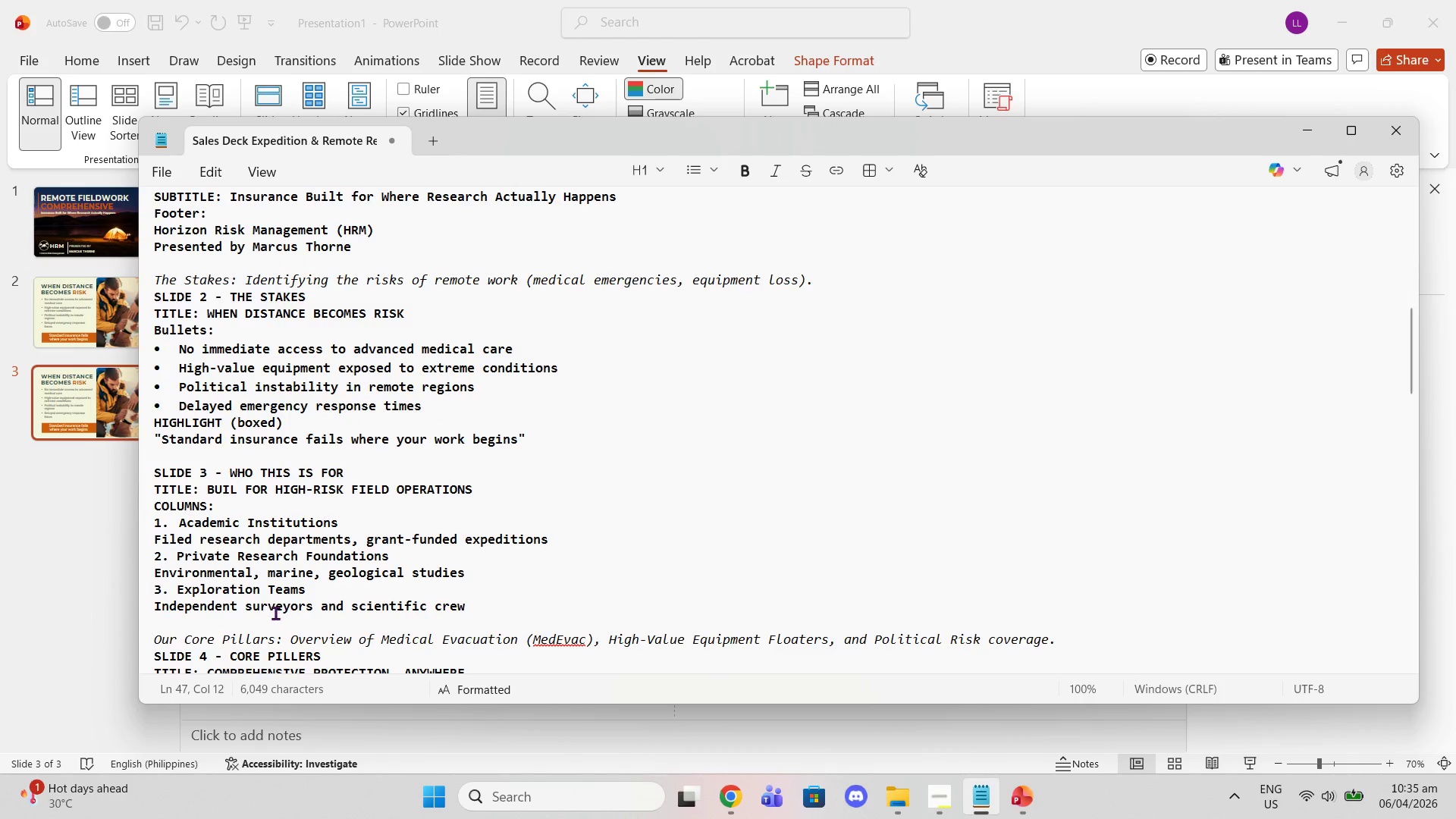 
key(Shift+T)
 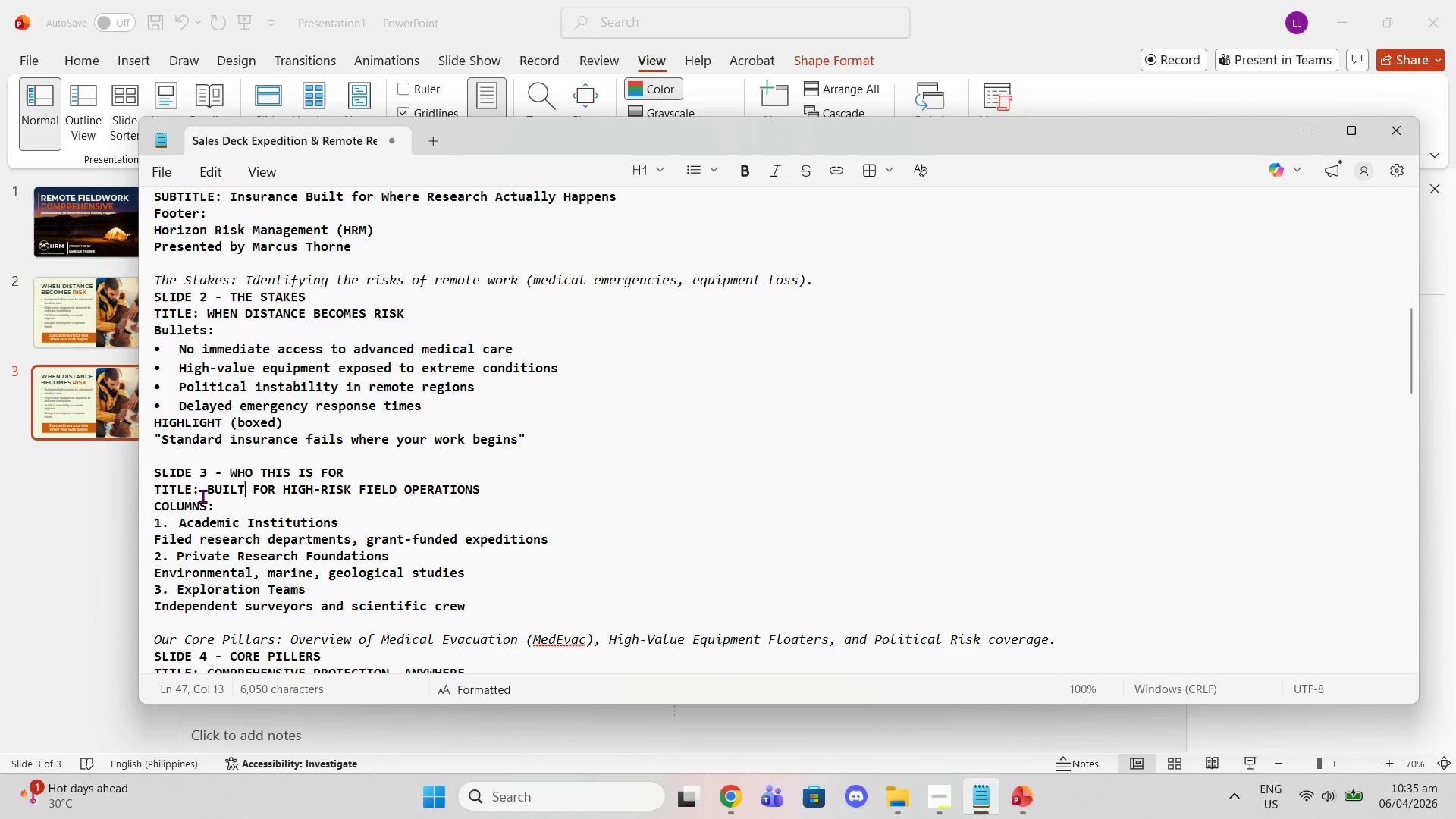 
left_click_drag(start_coordinate=[208, 494], to_coordinate=[483, 492])
 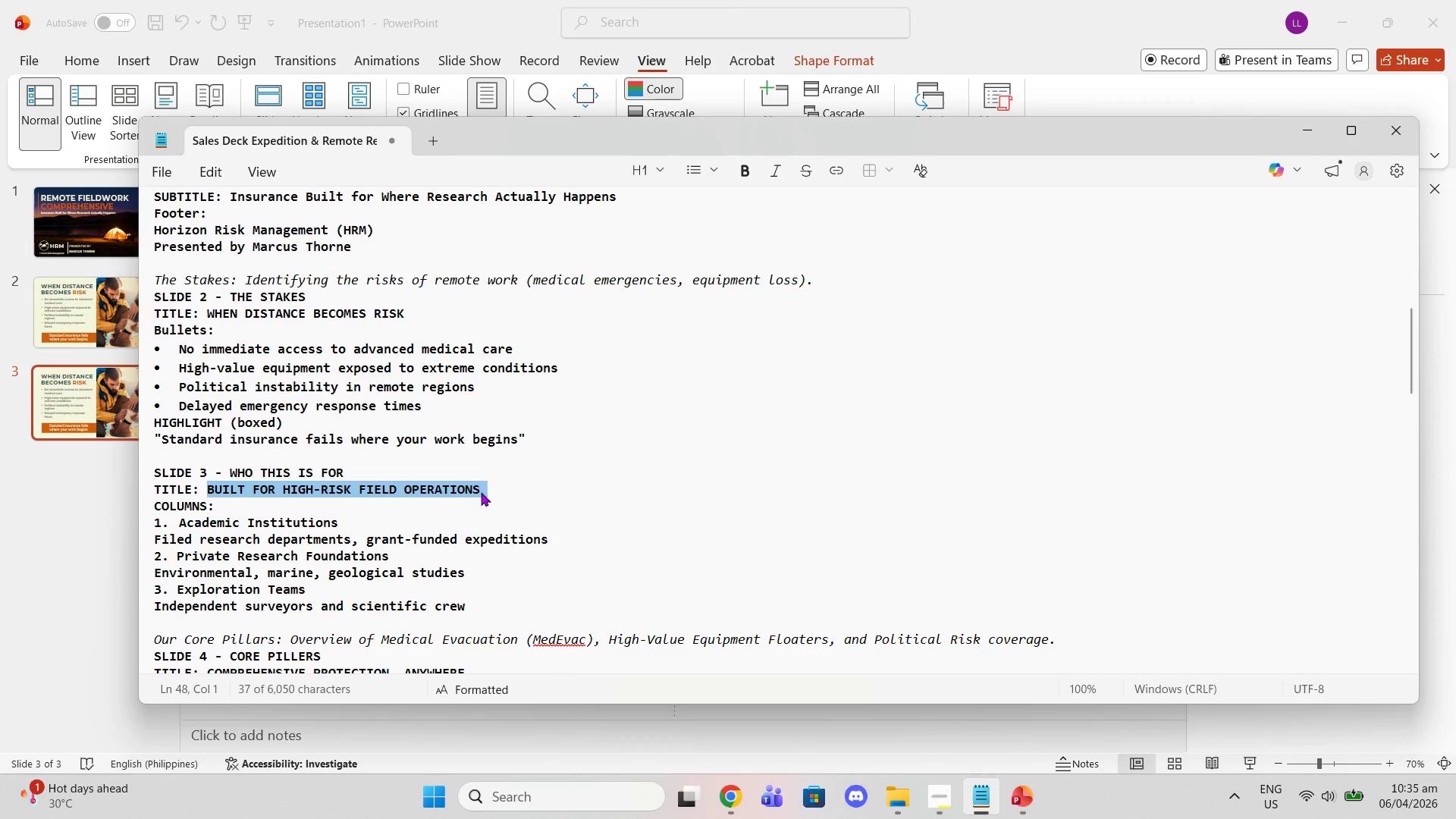 
left_click([481, 492])
 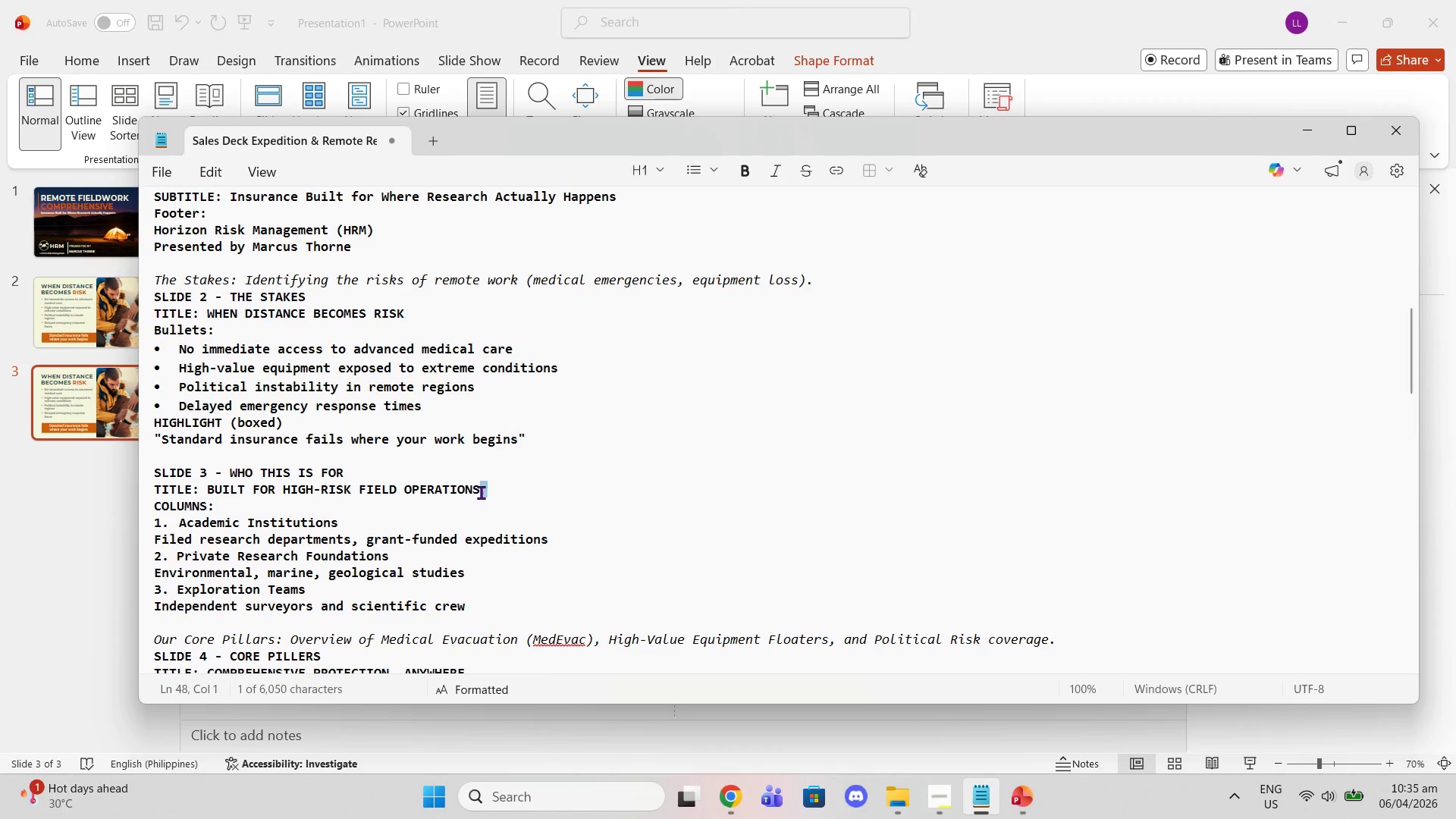 
left_click_drag(start_coordinate=[481, 492], to_coordinate=[215, 483])
 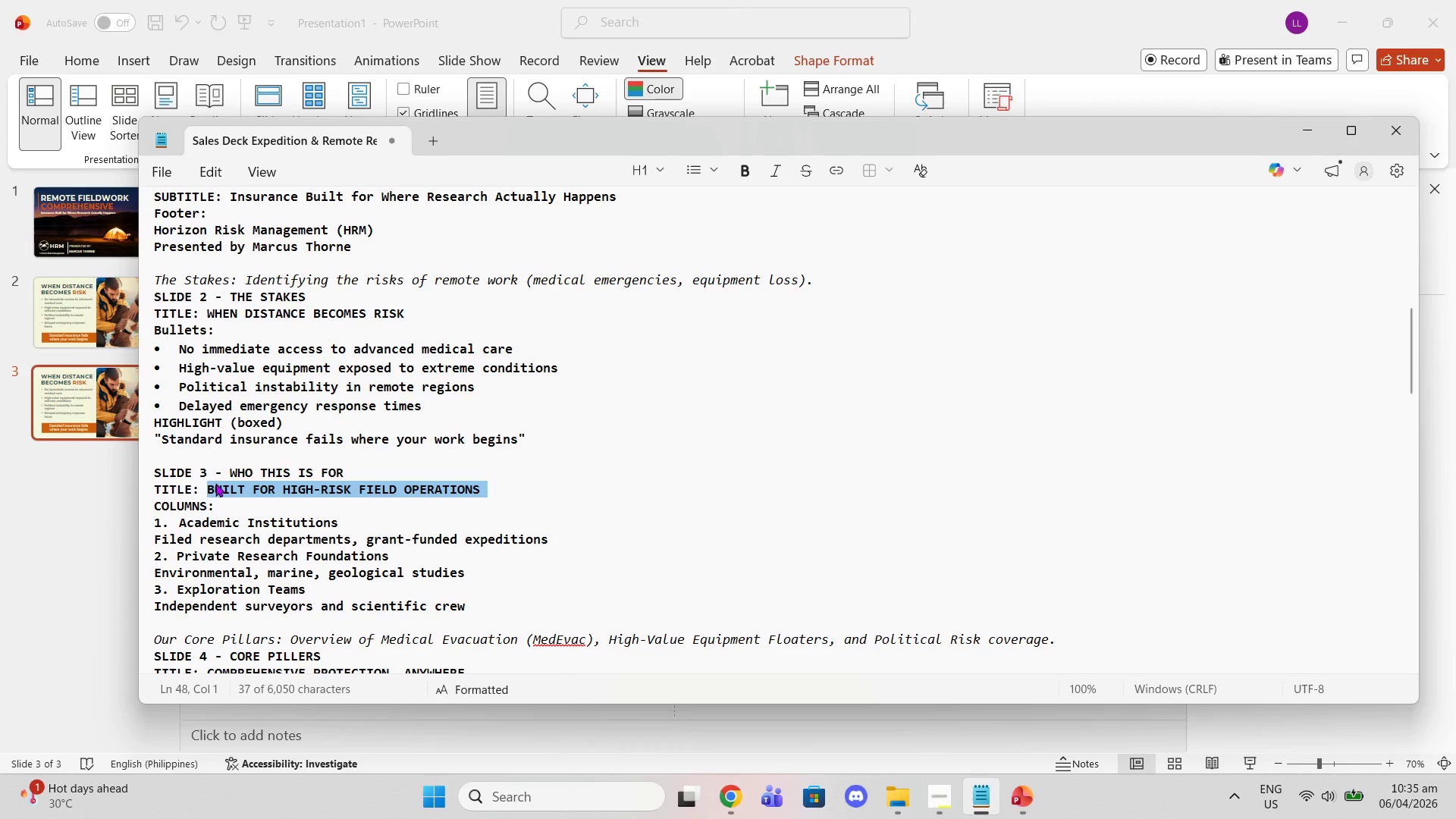 
key(Control+C)
 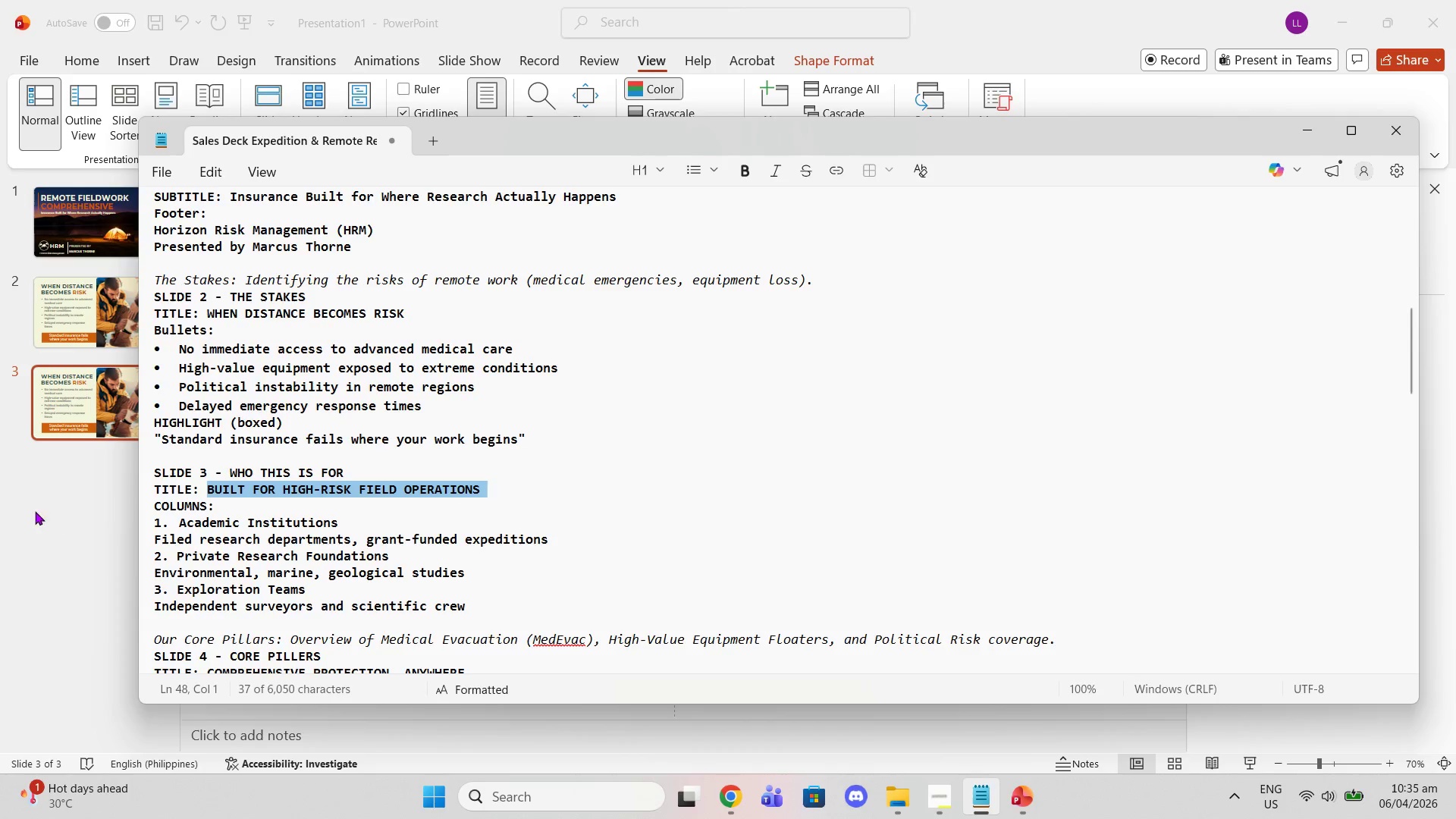 
left_click([35, 511])
 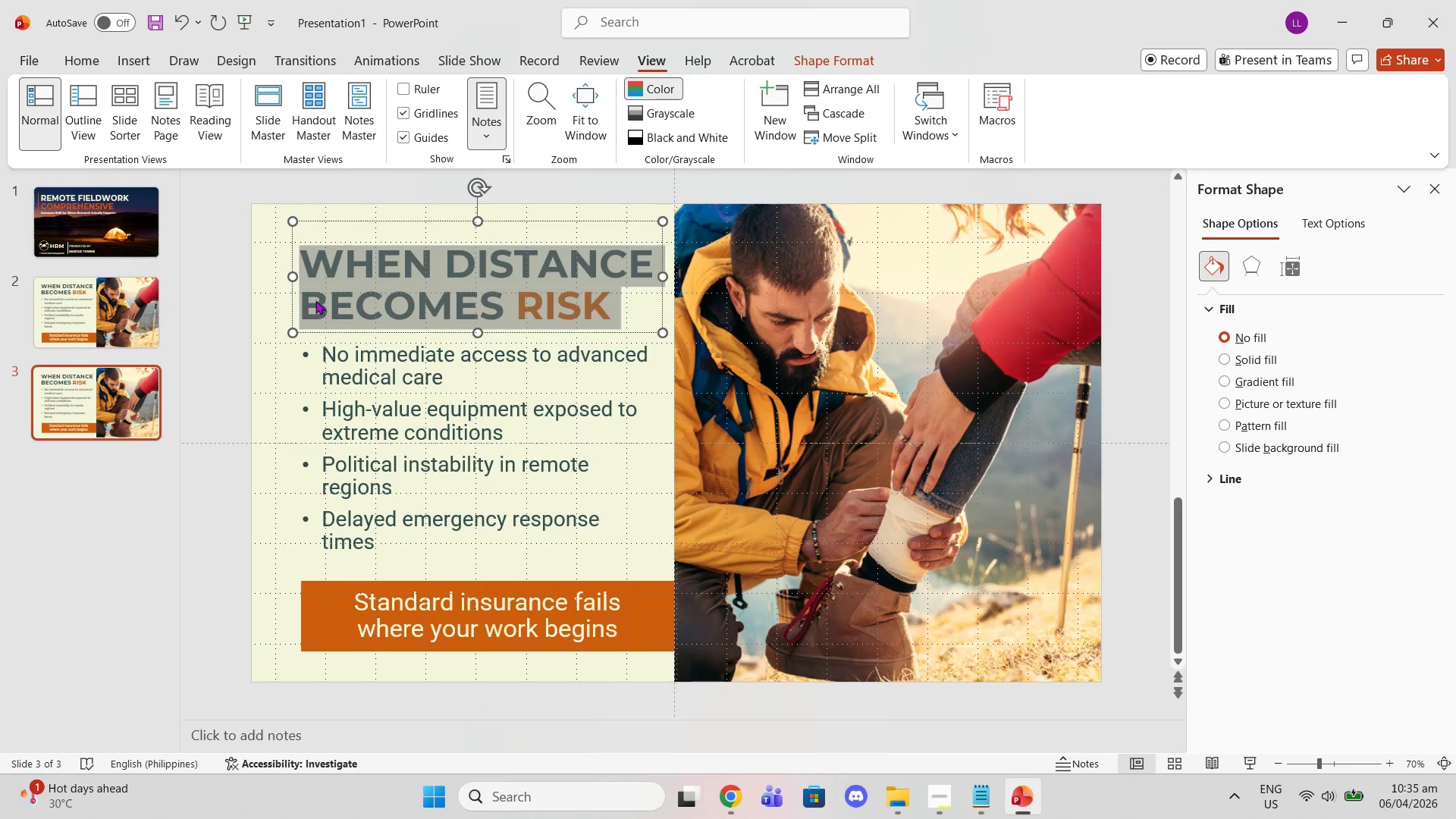 
key(Control+V)
 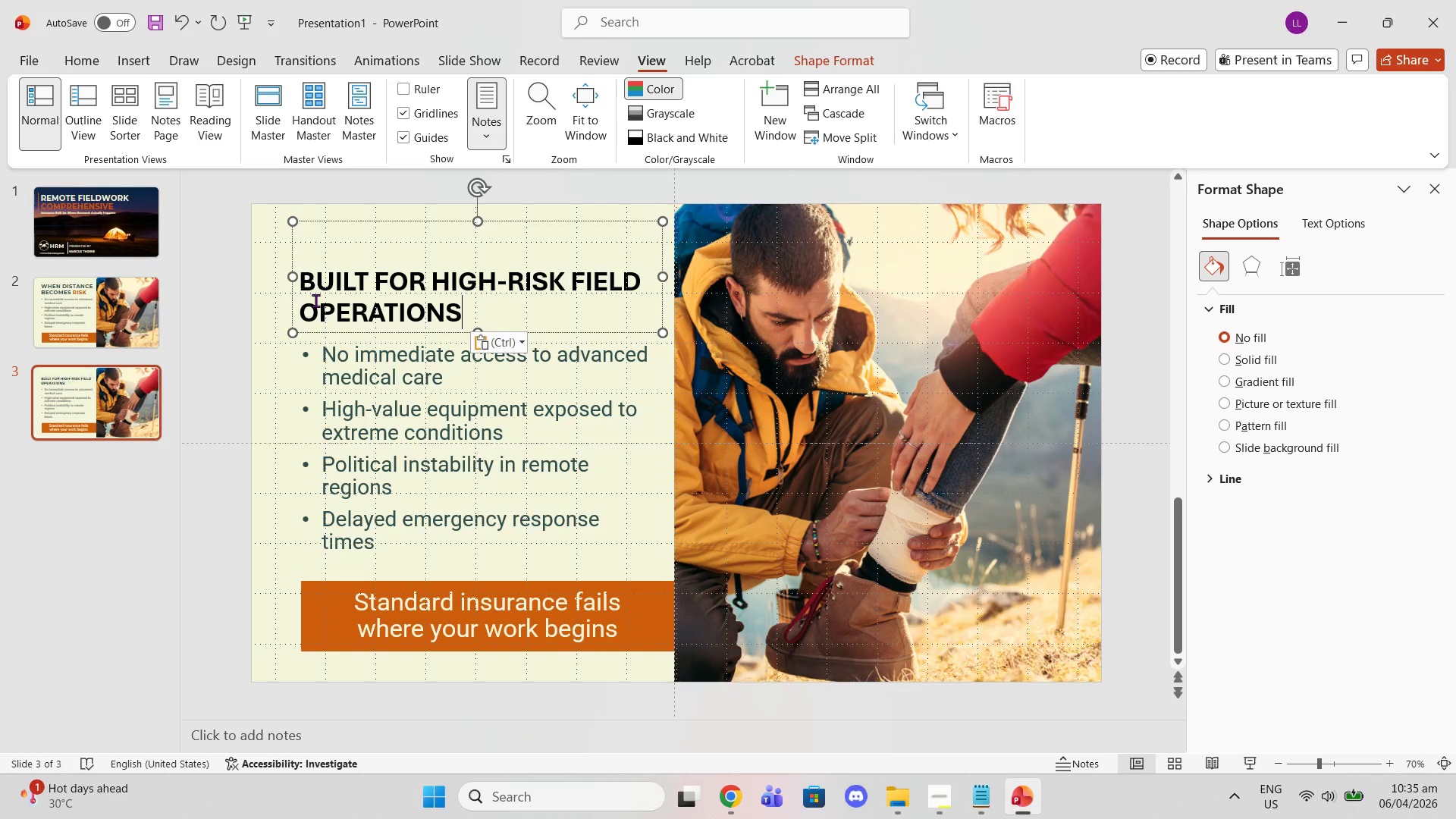 
key(Control+ControlLeft)
 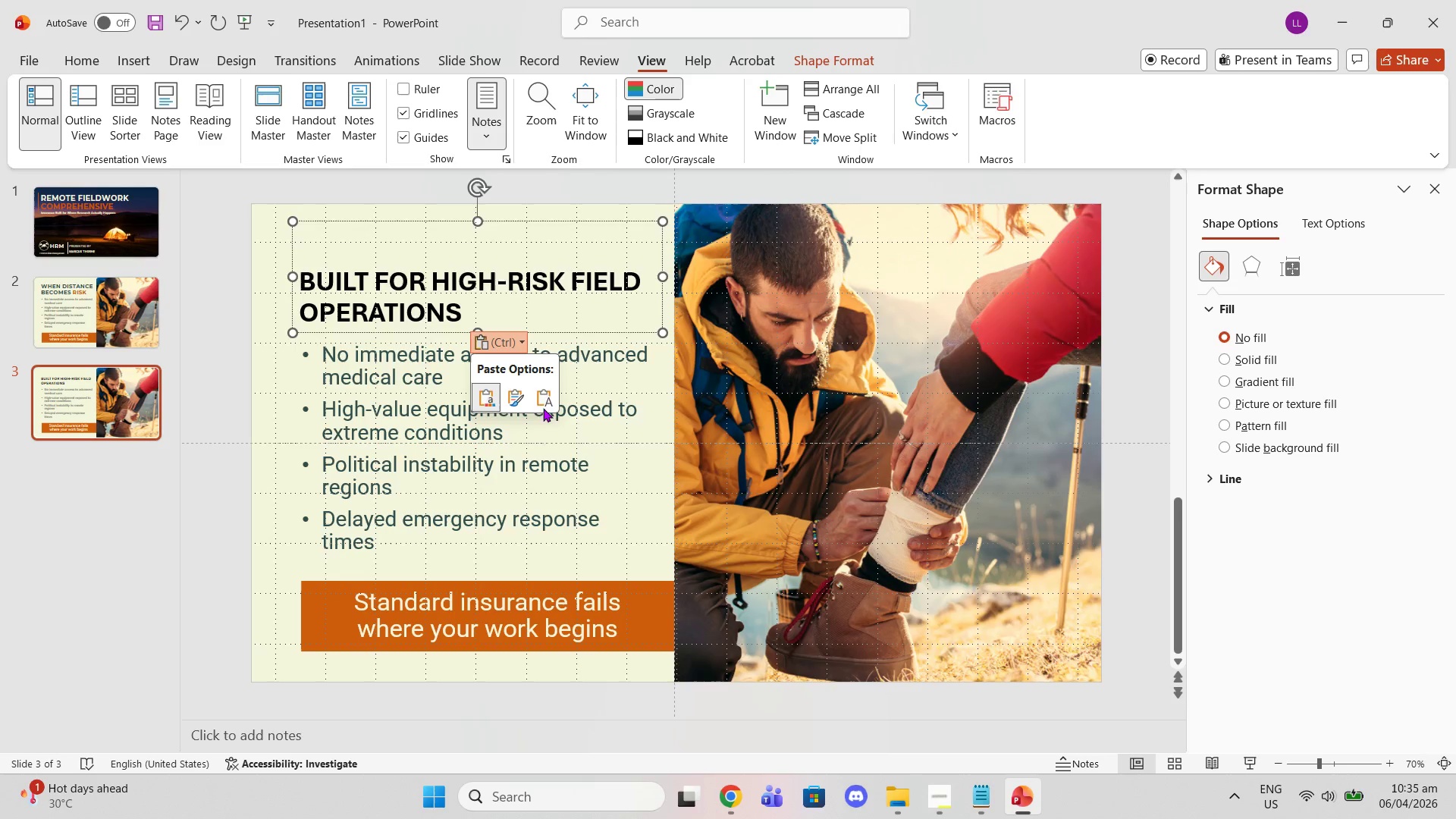 
left_click([540, 400])
 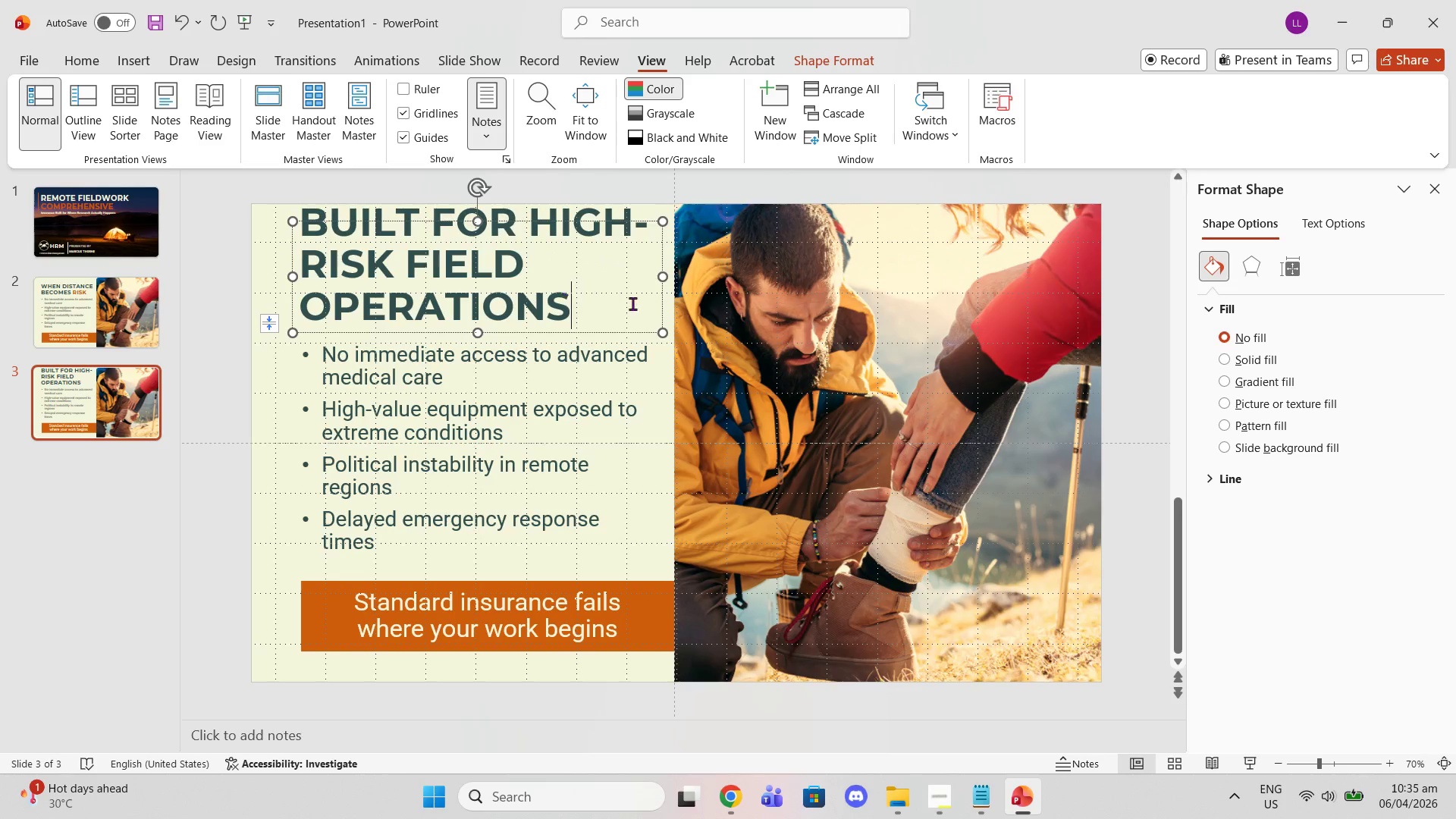 
left_click([680, 303])
 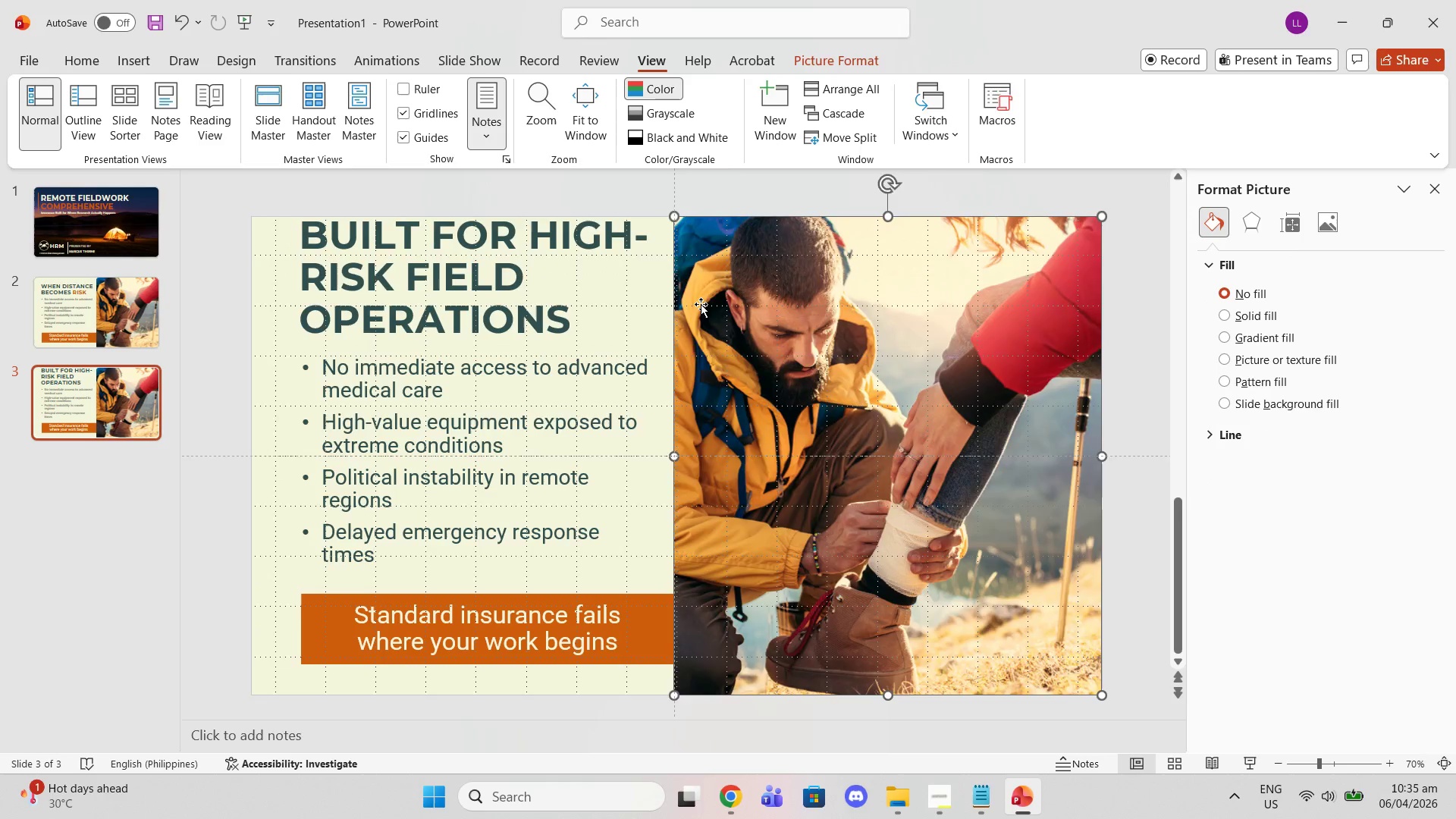 
key(Delete)
 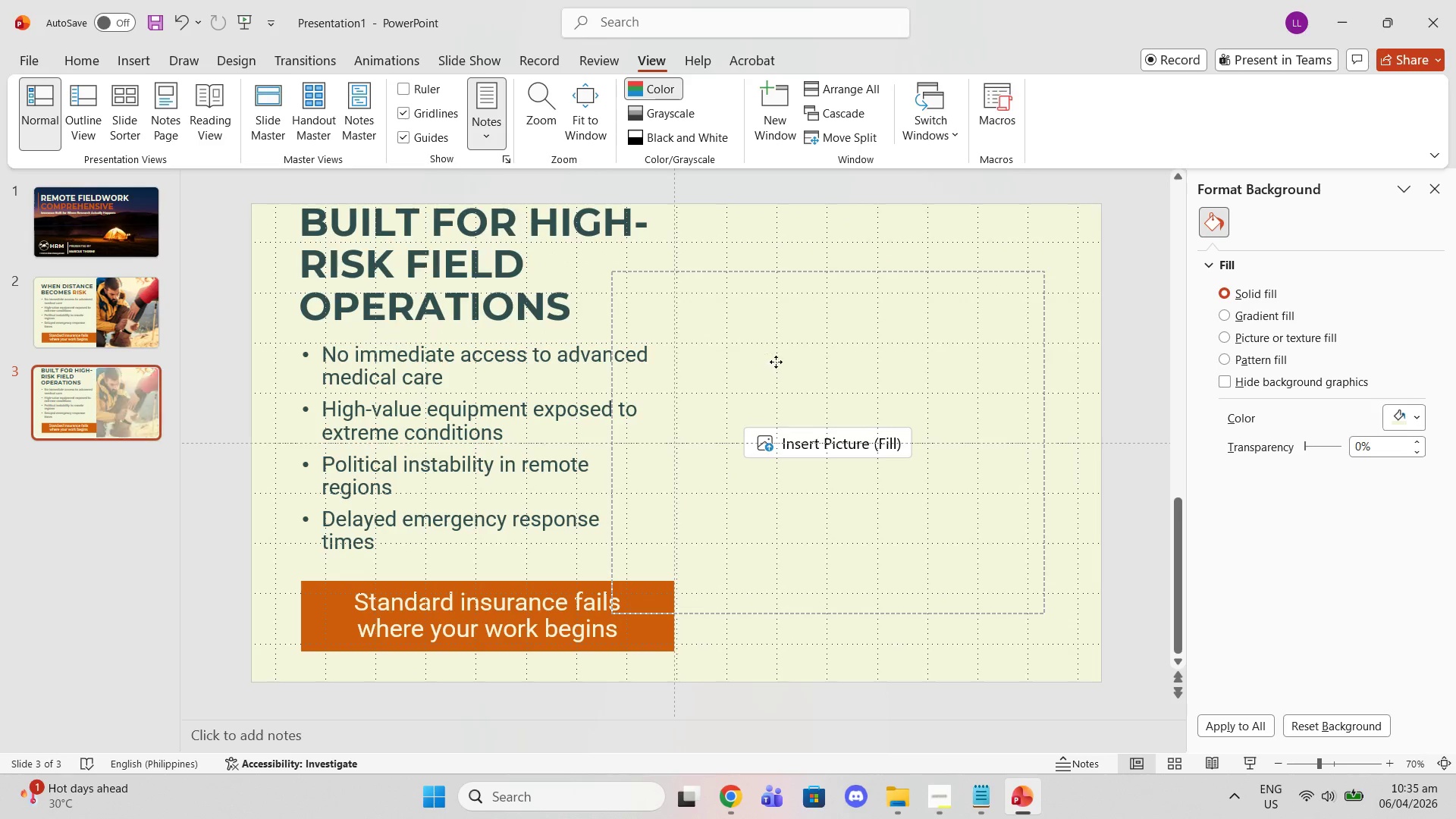 
left_click([776, 362])
 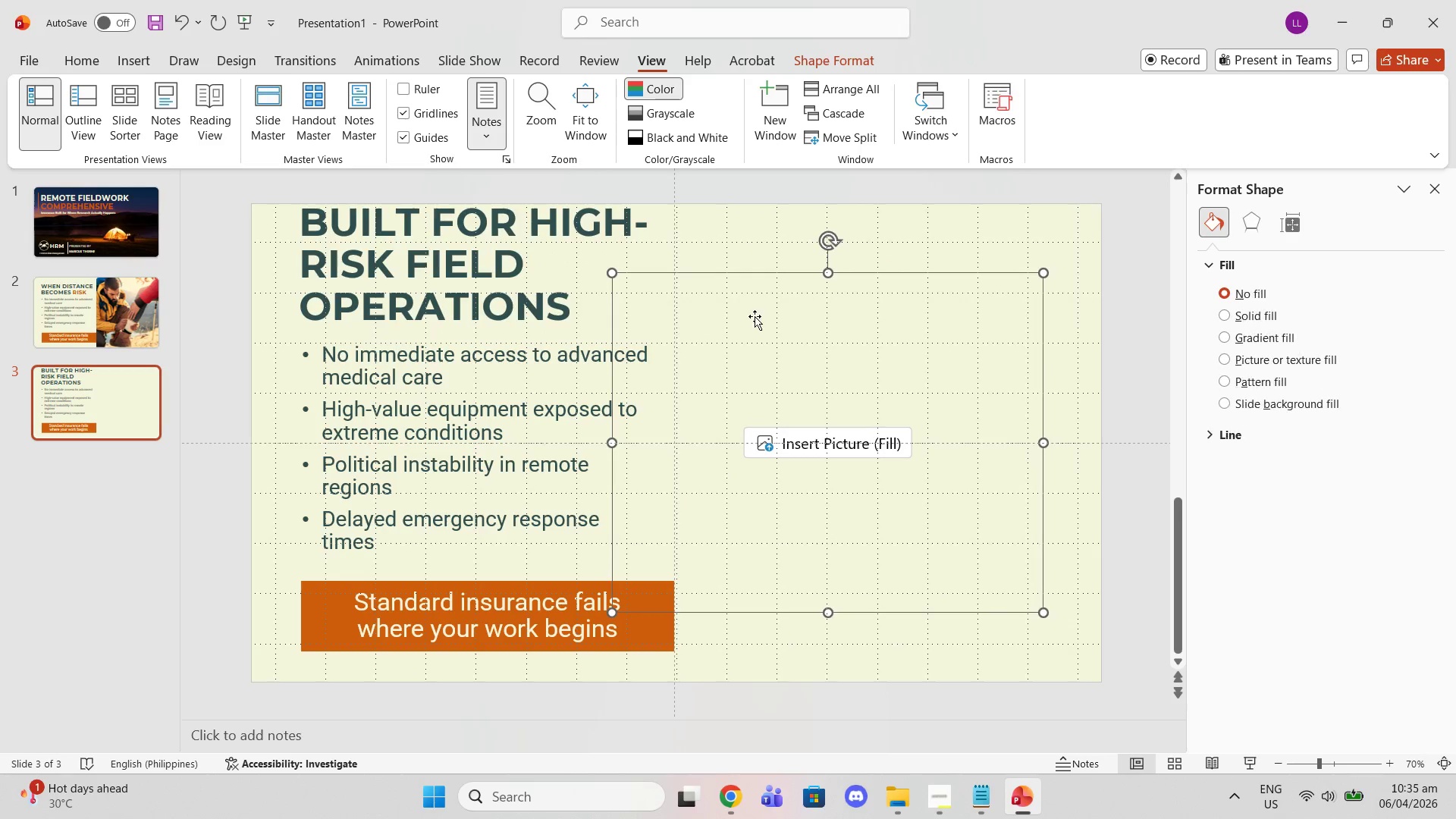 
key(Delete)
 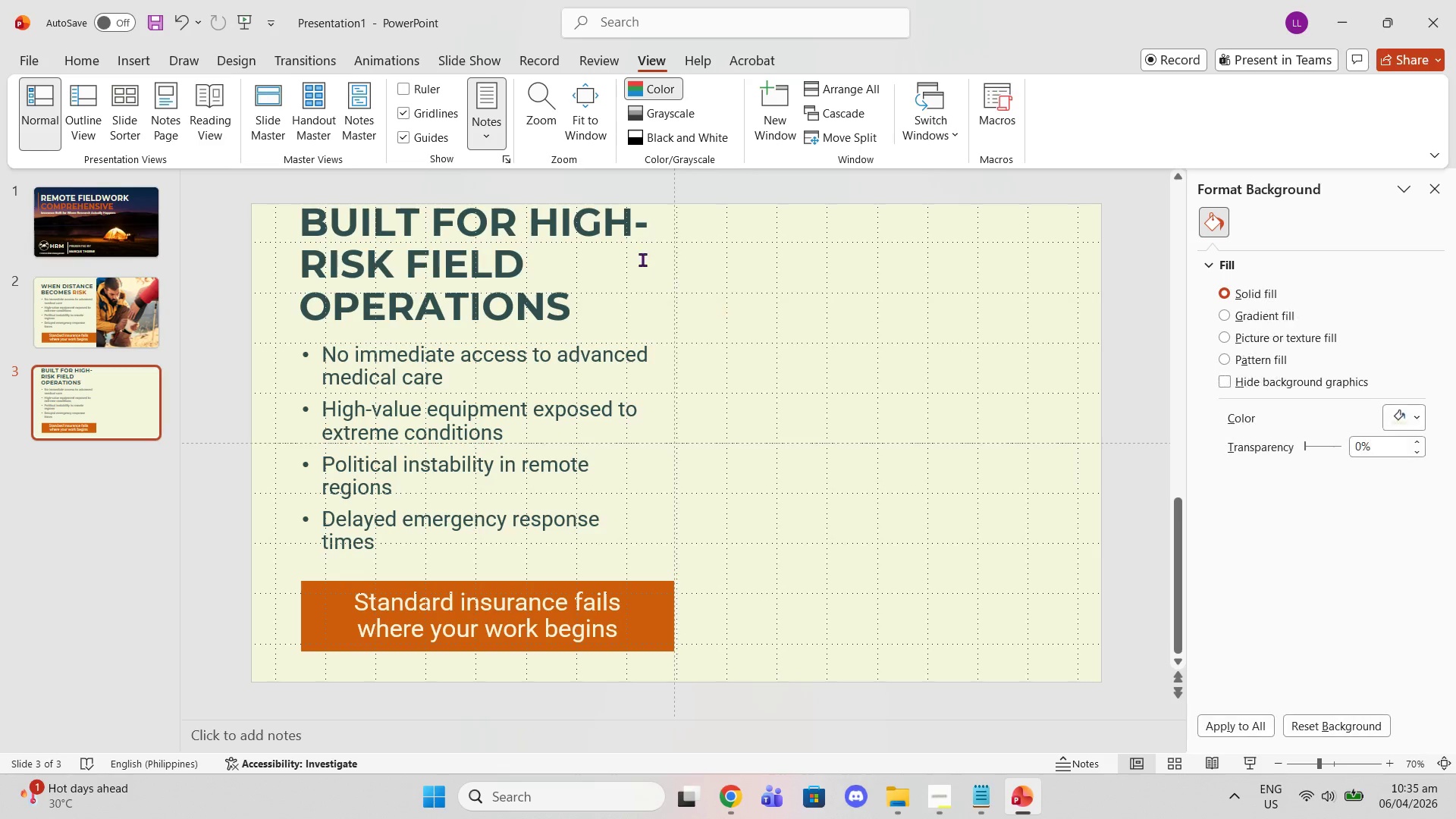 
left_click([638, 259])
 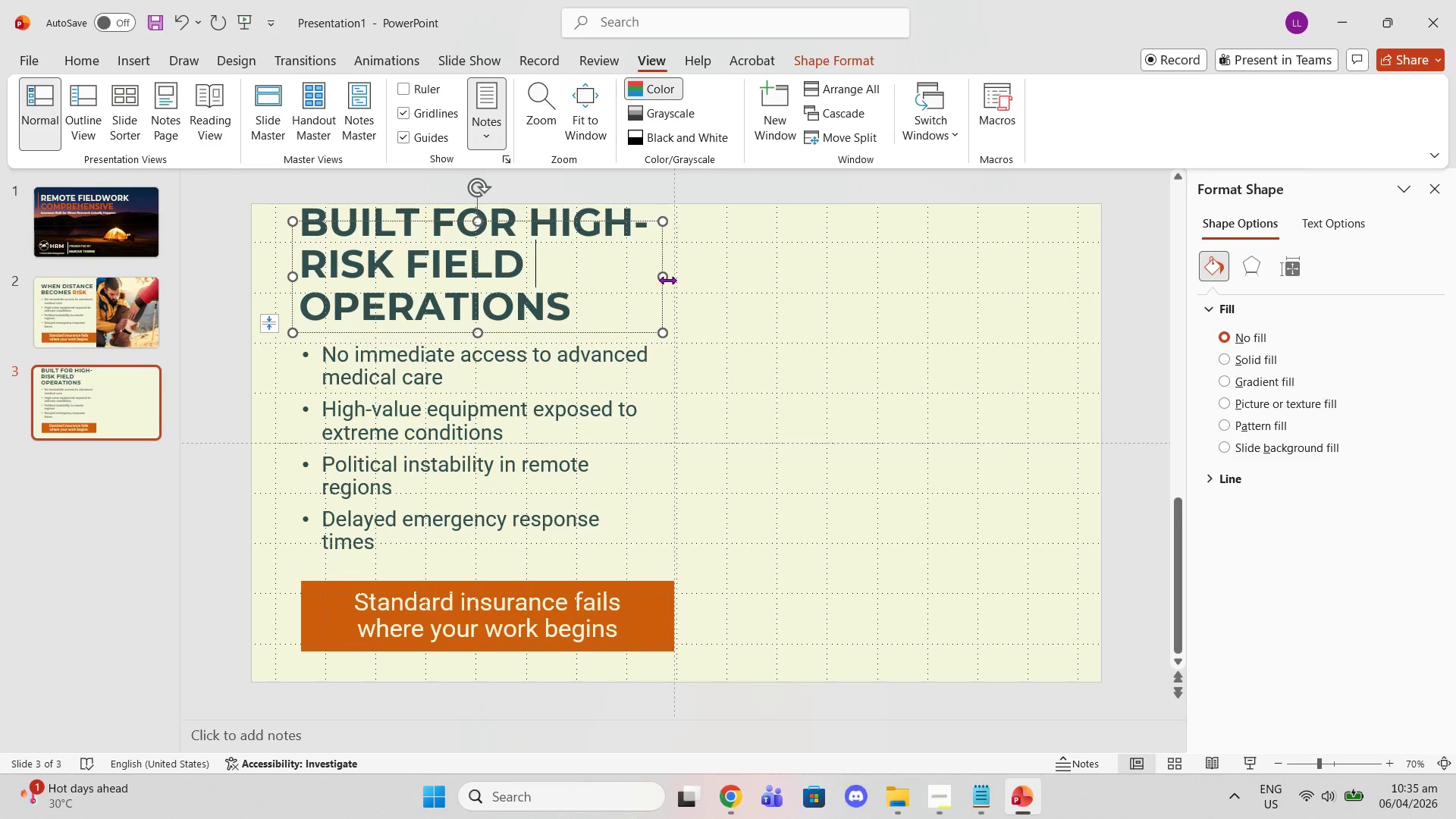 
left_click_drag(start_coordinate=[667, 280], to_coordinate=[1060, 273])
 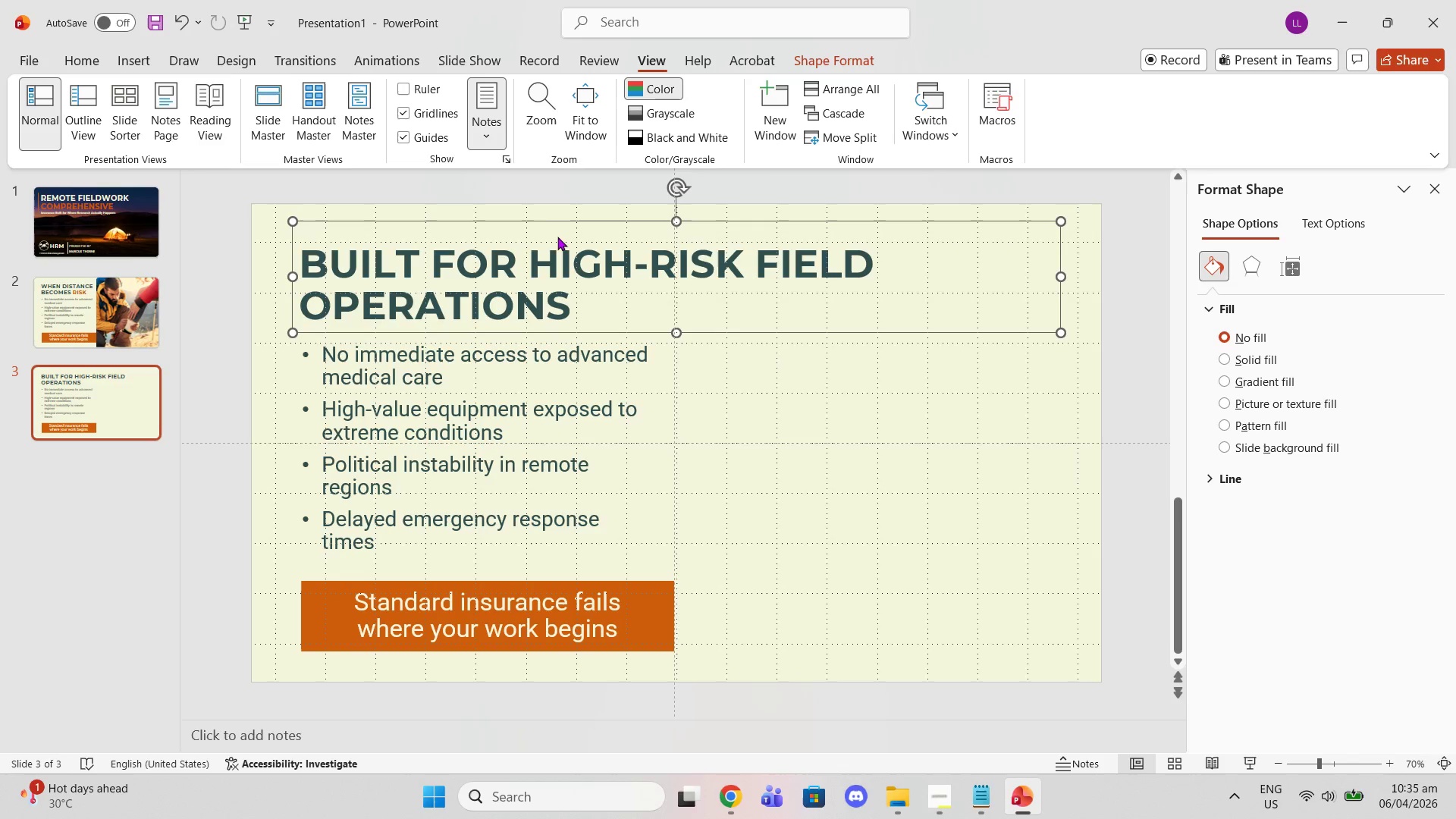 
left_click_drag(start_coordinate=[531, 270], to_coordinate=[742, 265])
 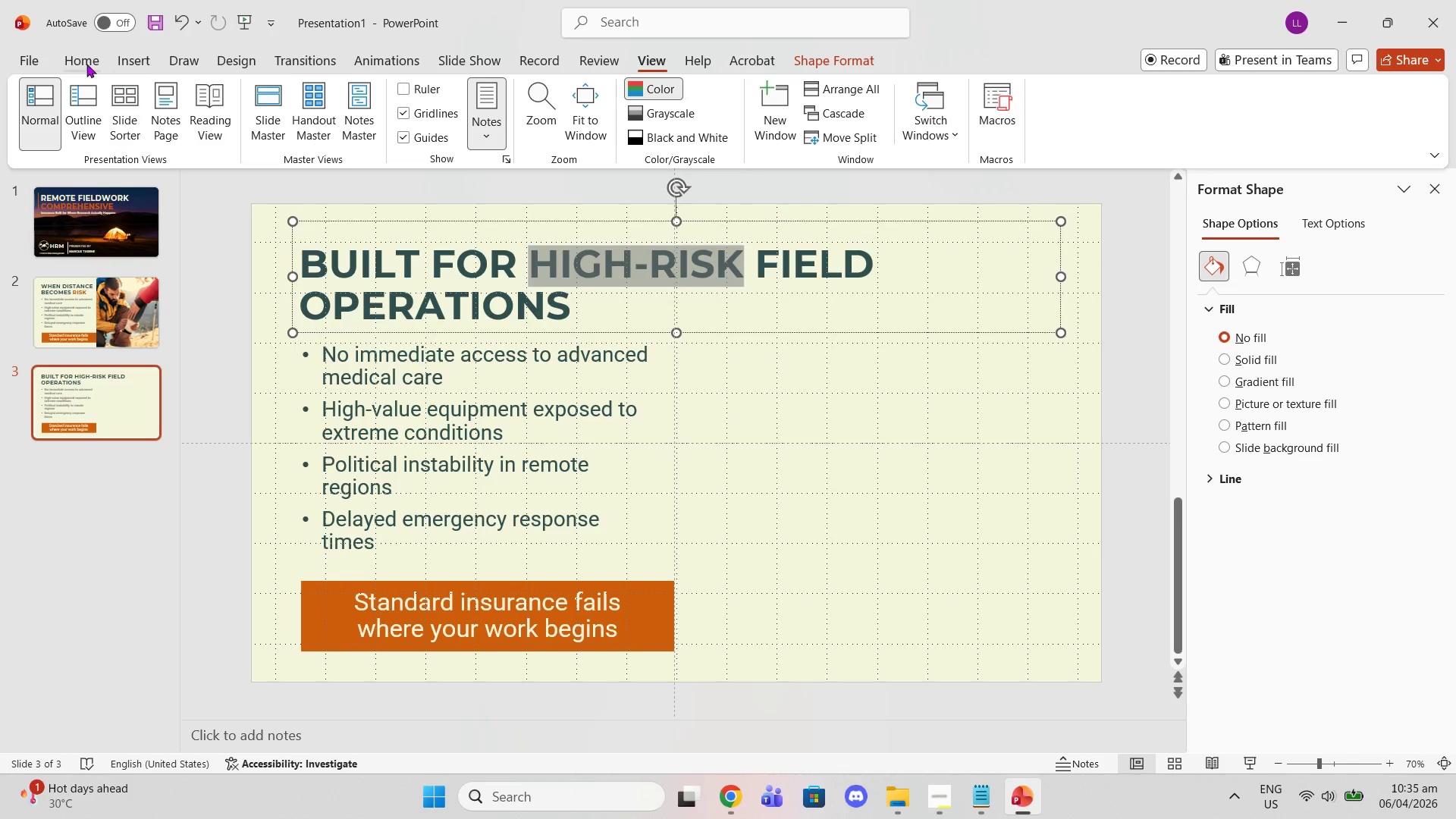 
left_click([85, 63])
 